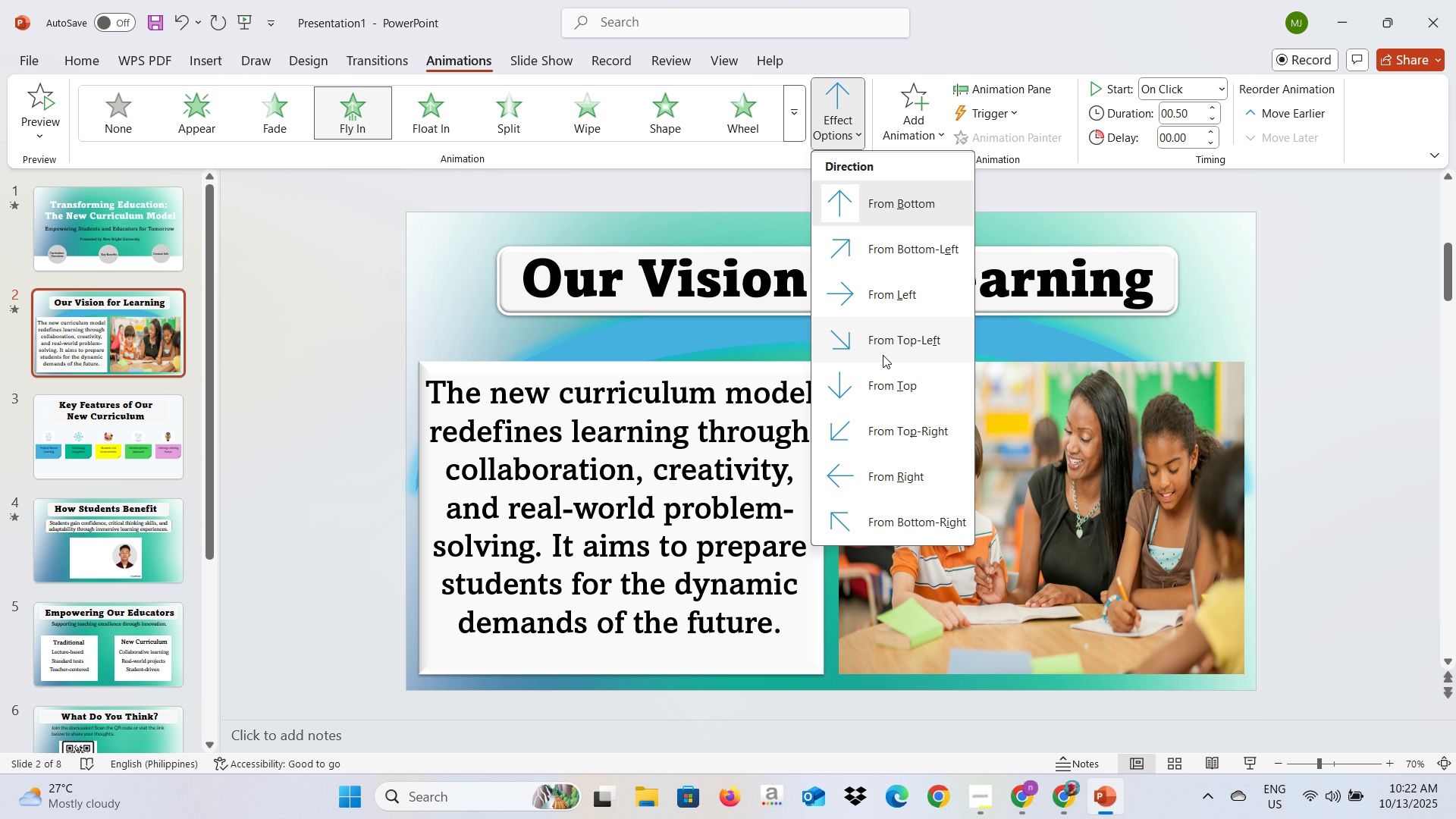 
key(Alt+AltLeft)
 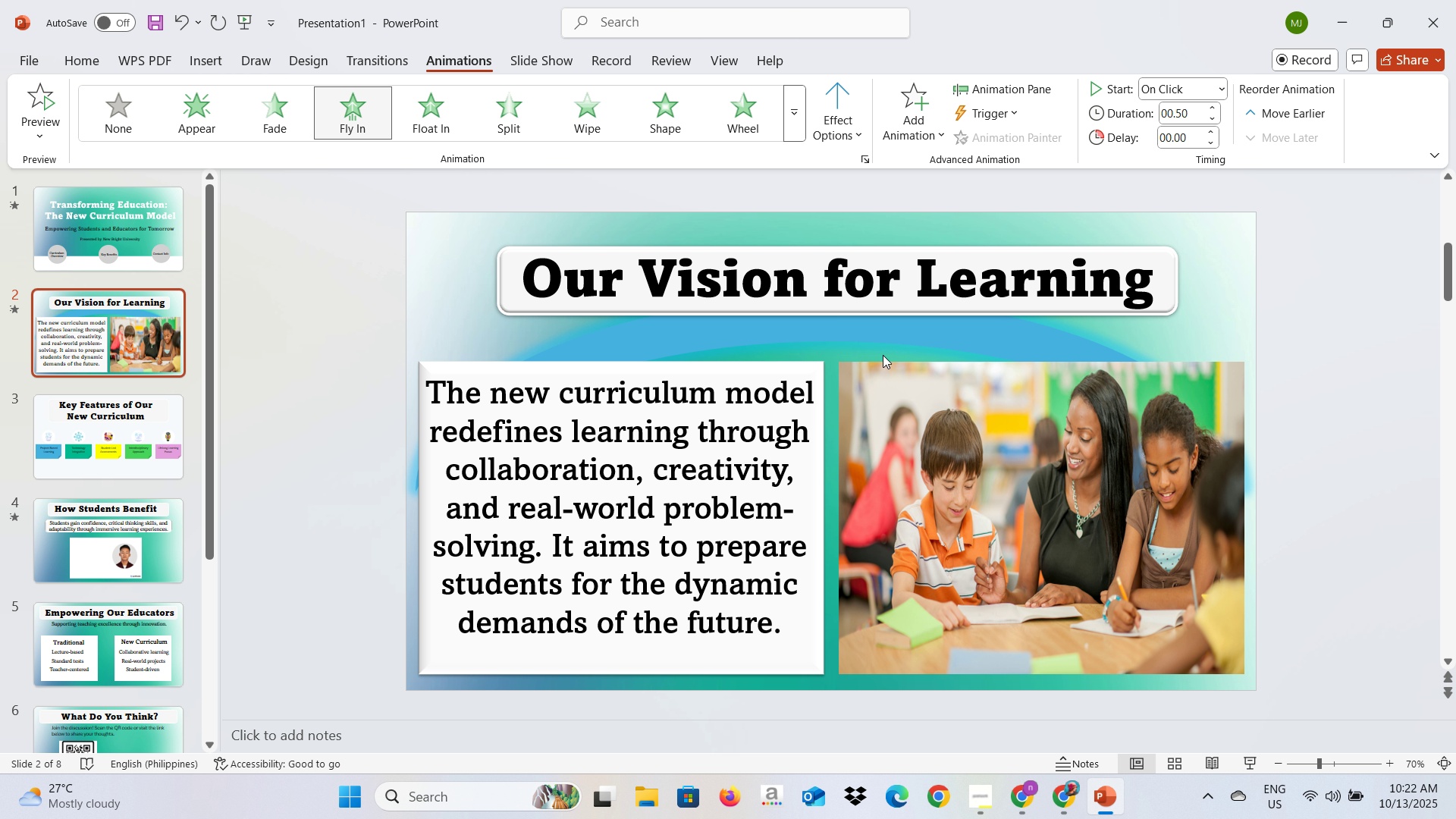 
key(Alt+Tab)
 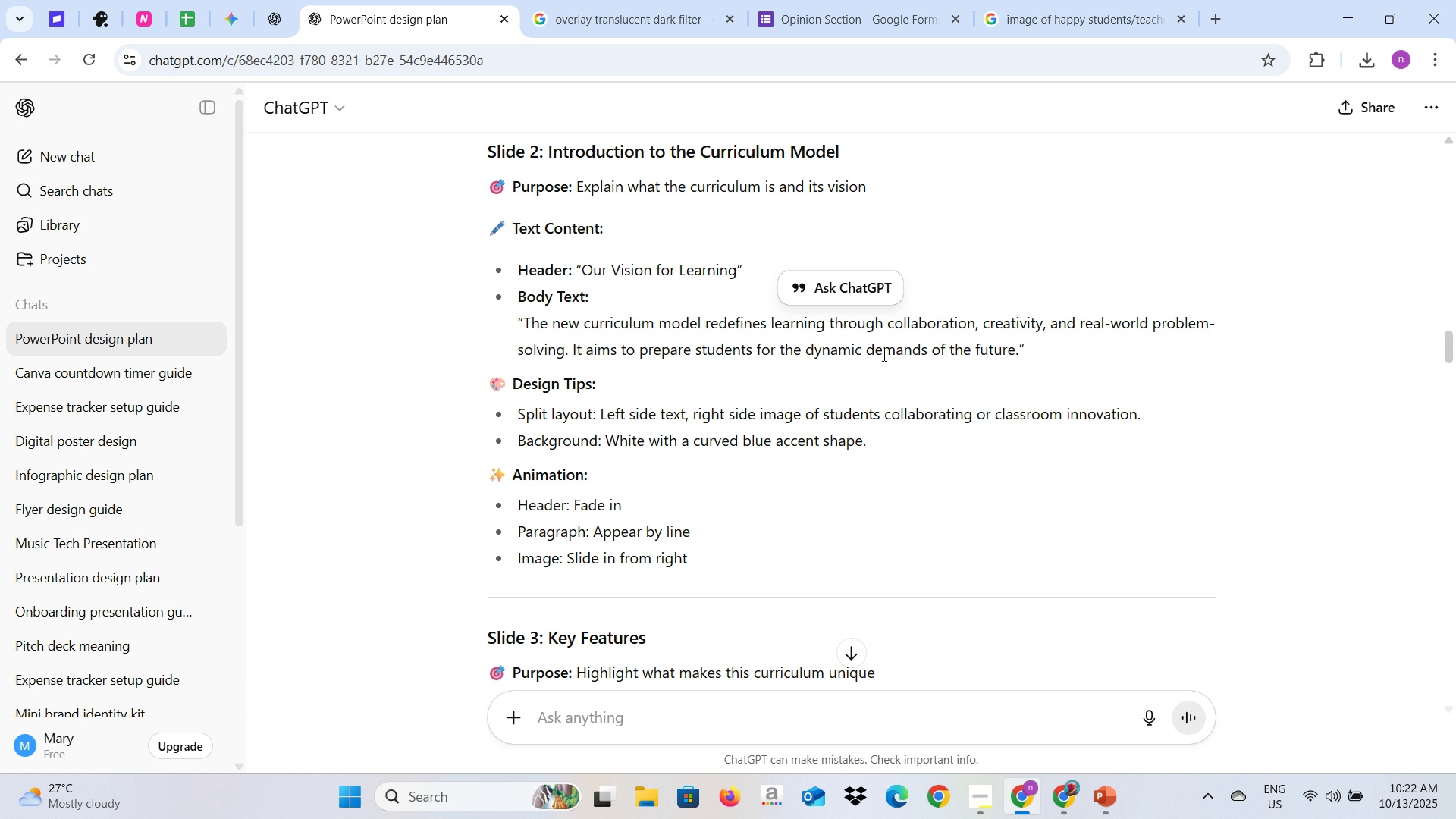 
key(Alt+AltLeft)
 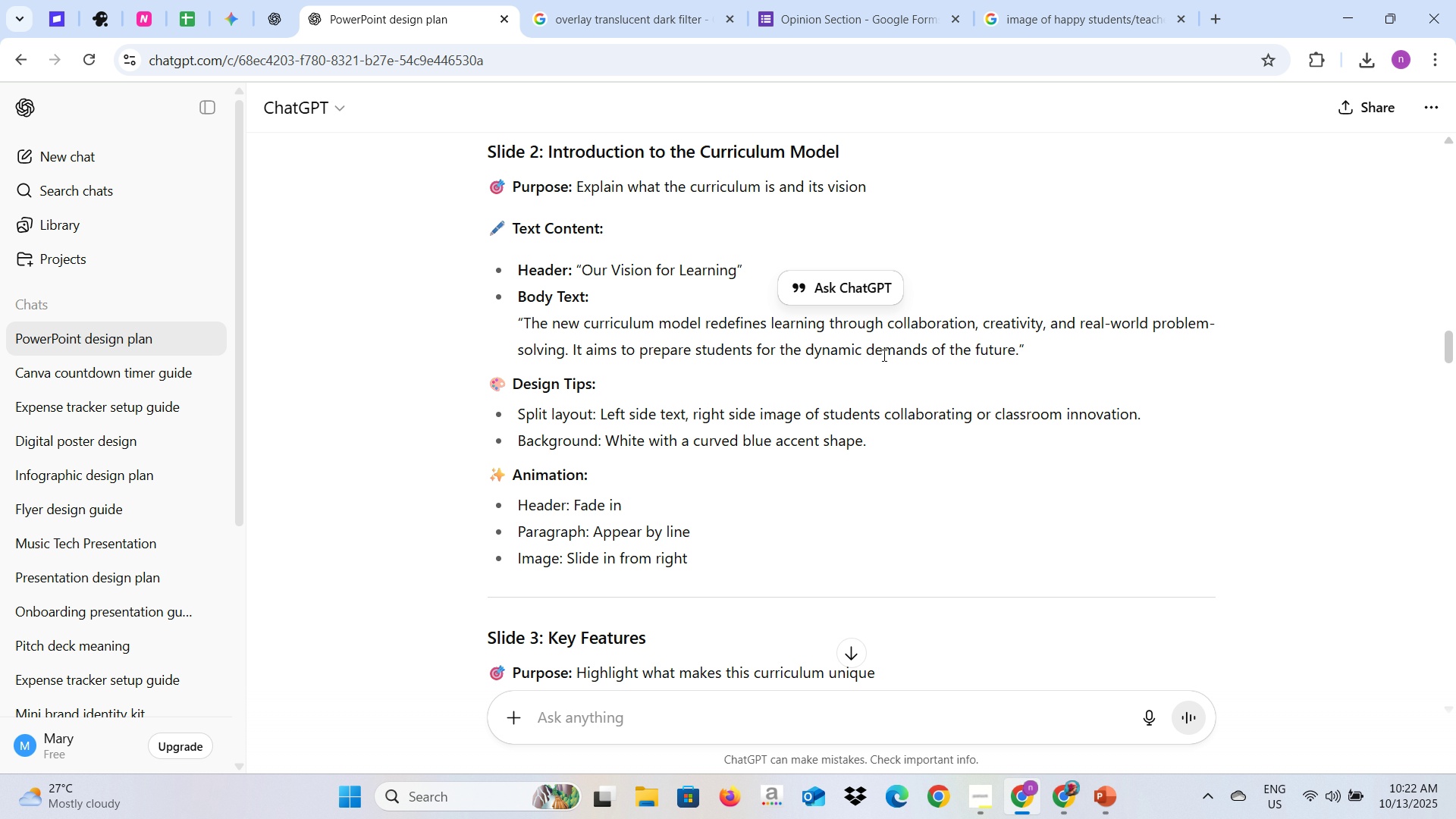 
key(Alt+Tab)
 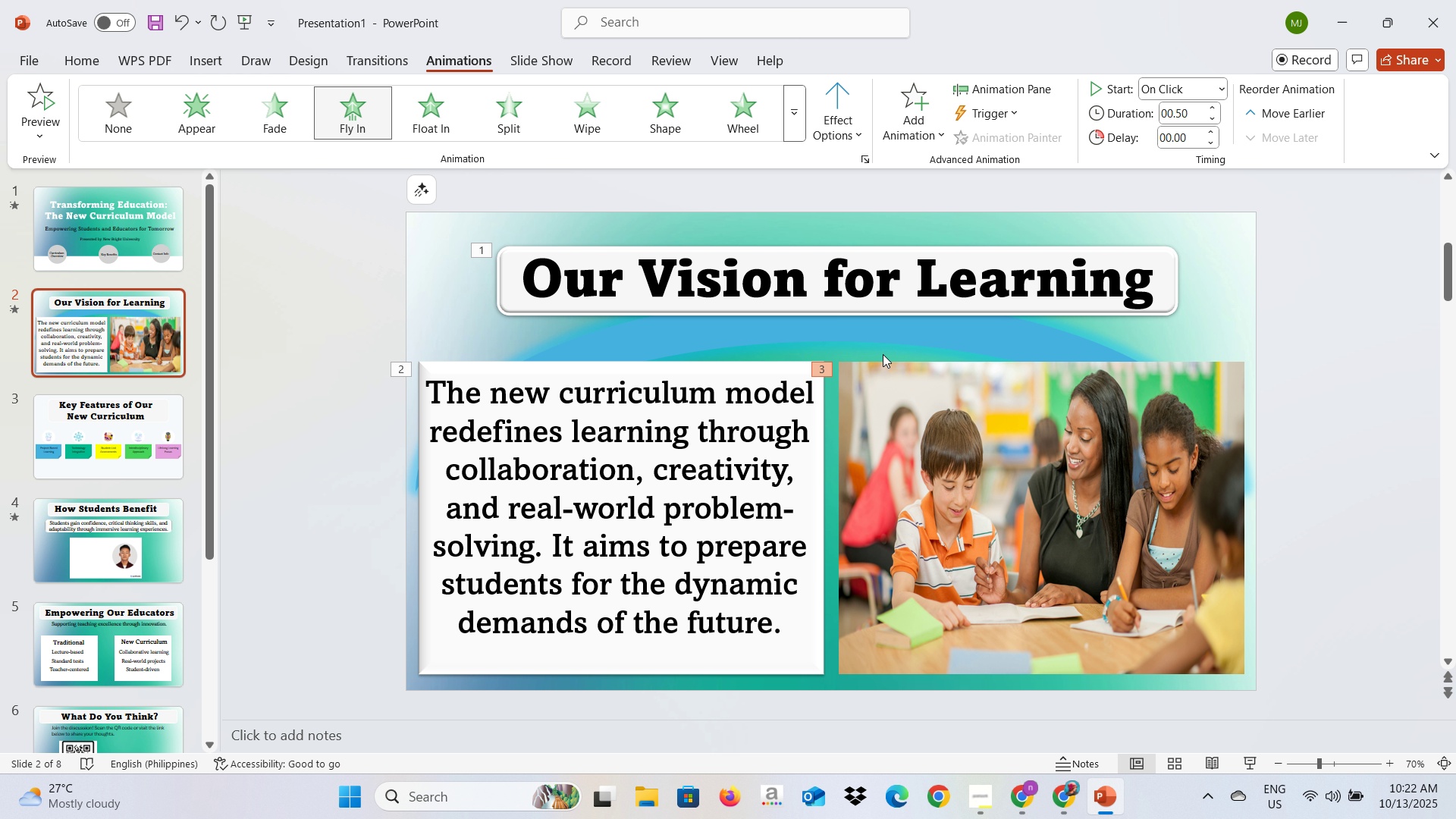 
key(Alt+AltLeft)
 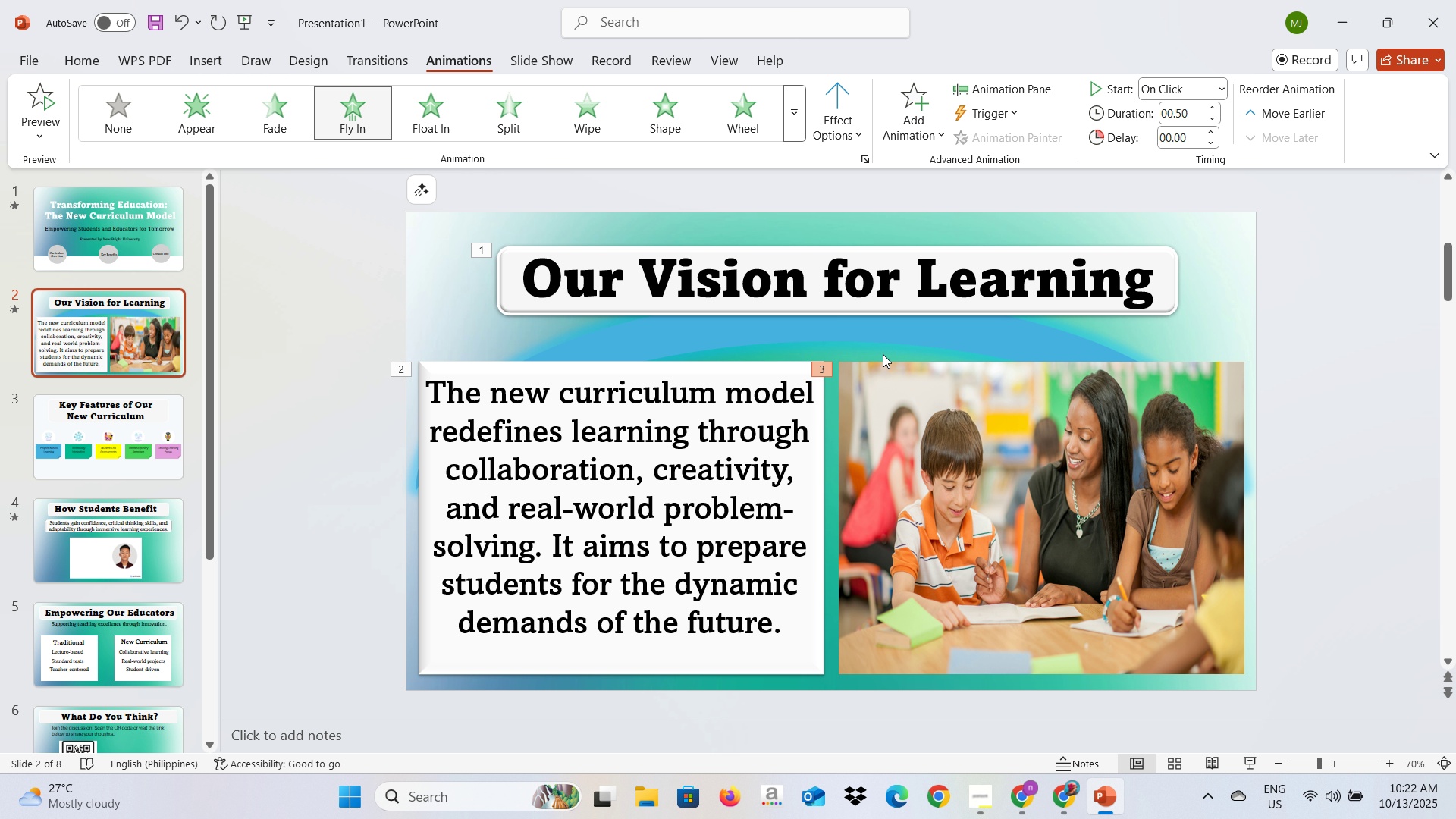 
key(Alt+Tab)
 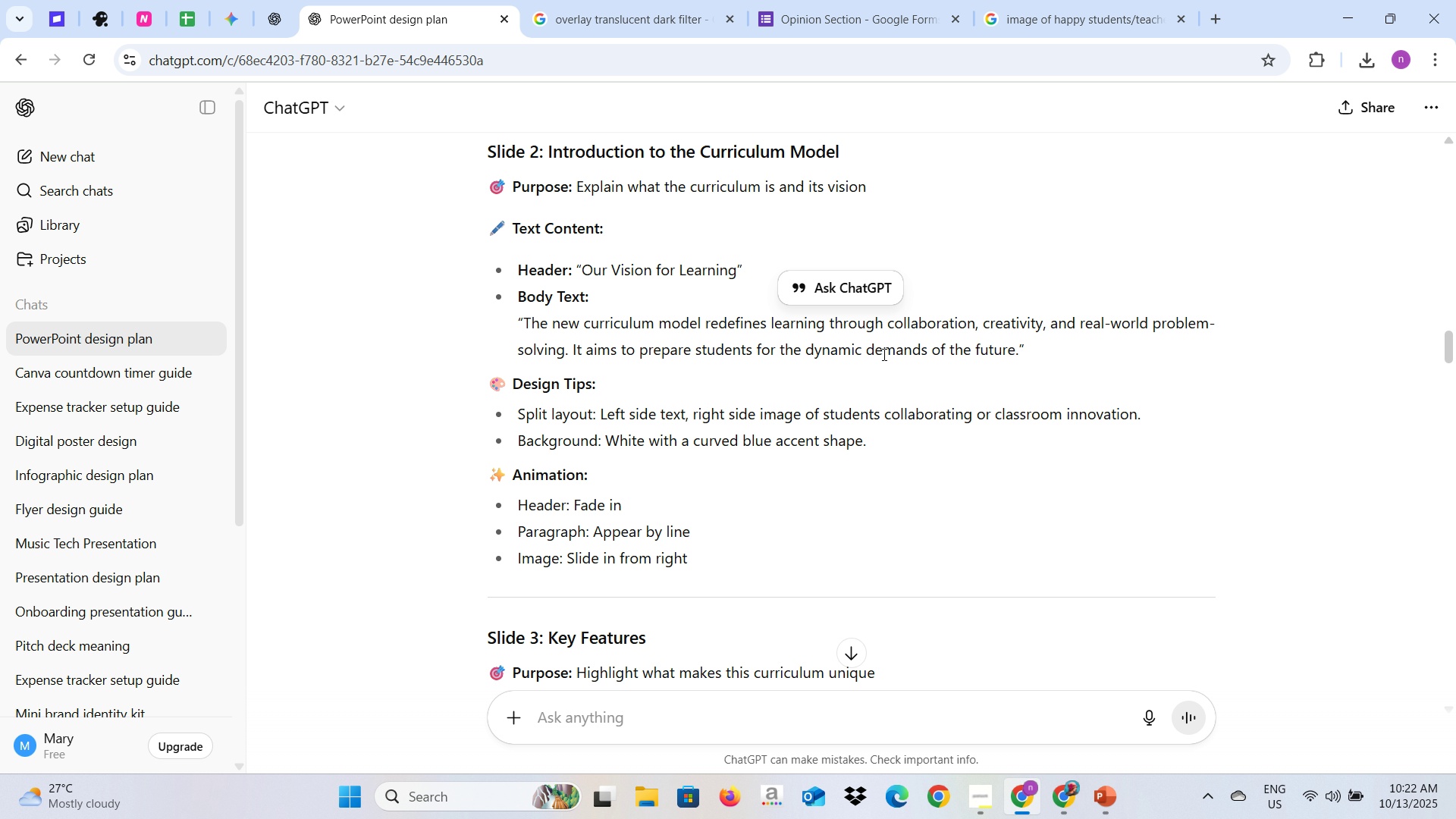 
key(Alt+AltLeft)
 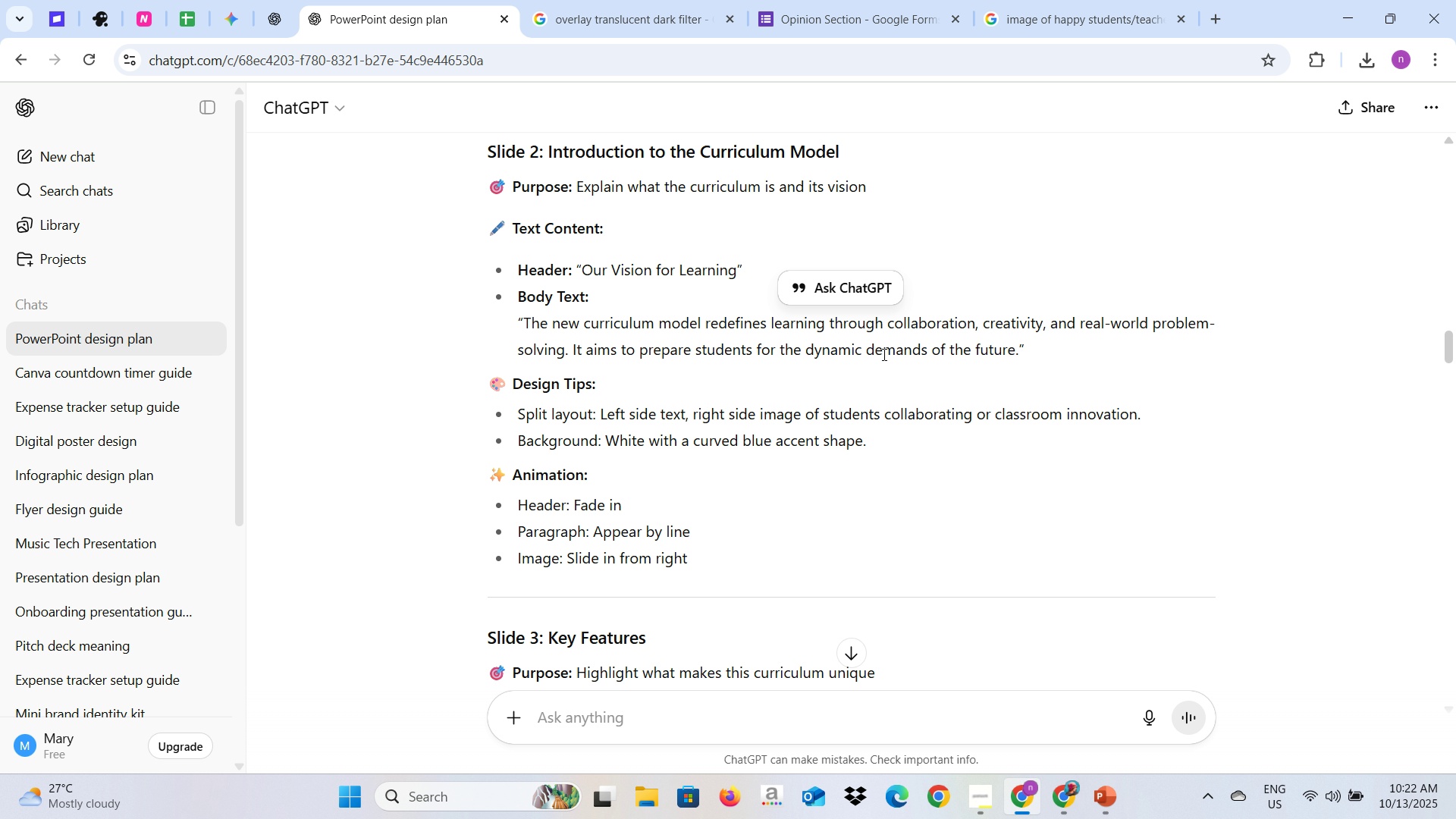 
key(Alt+Tab)
 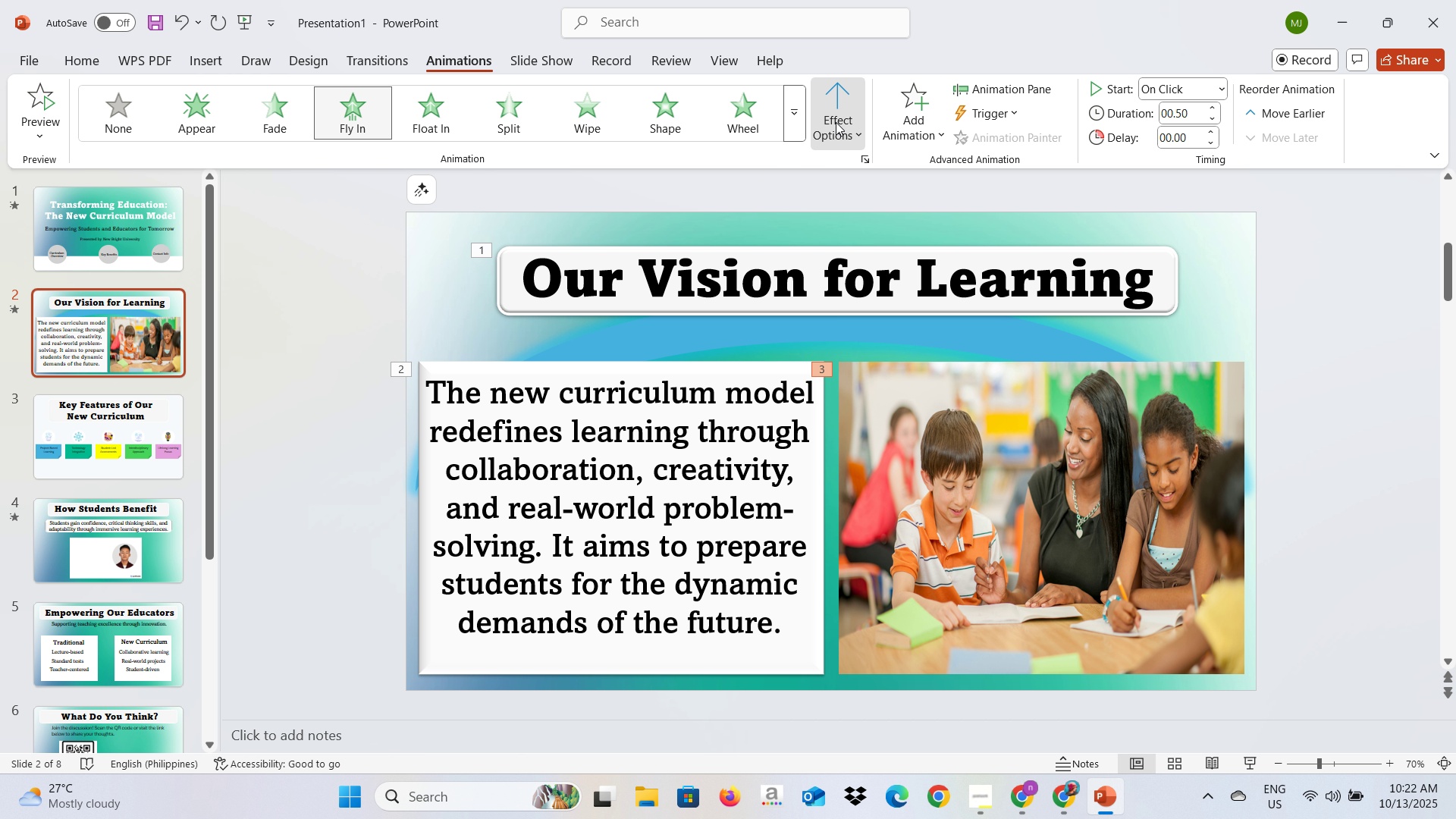 
left_click([836, 122])
 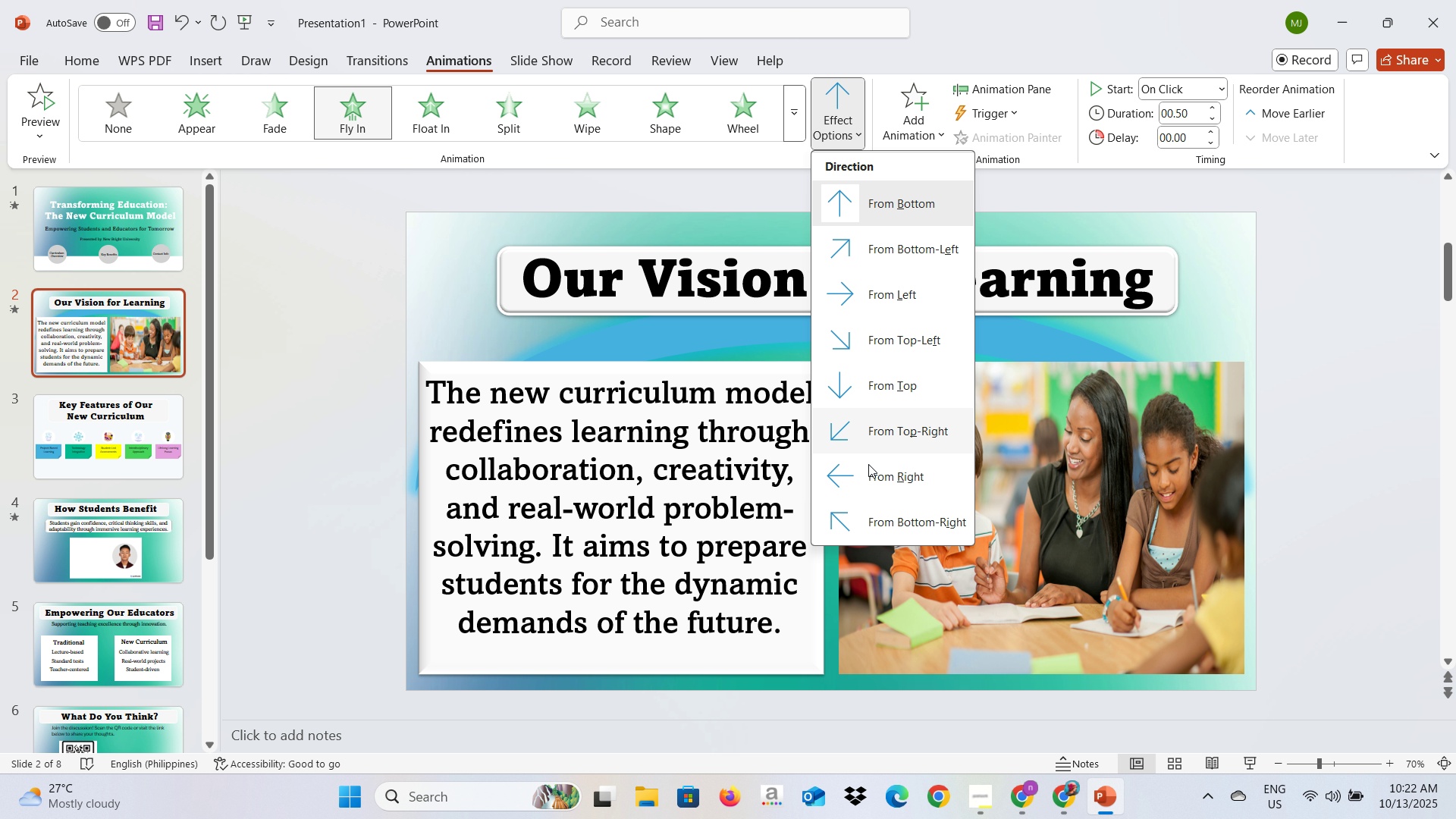 
left_click([868, 478])
 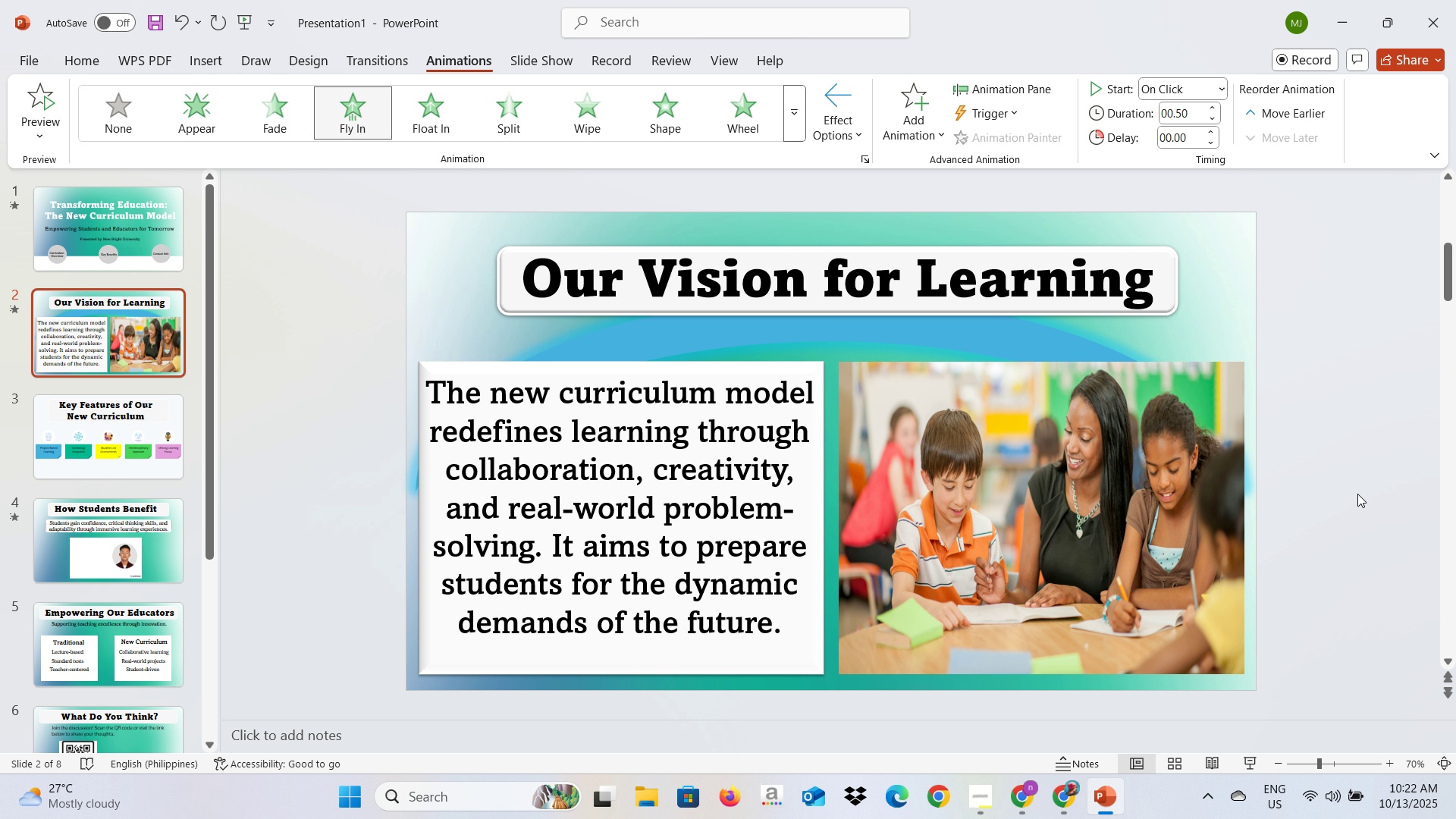 
left_click([1357, 494])
 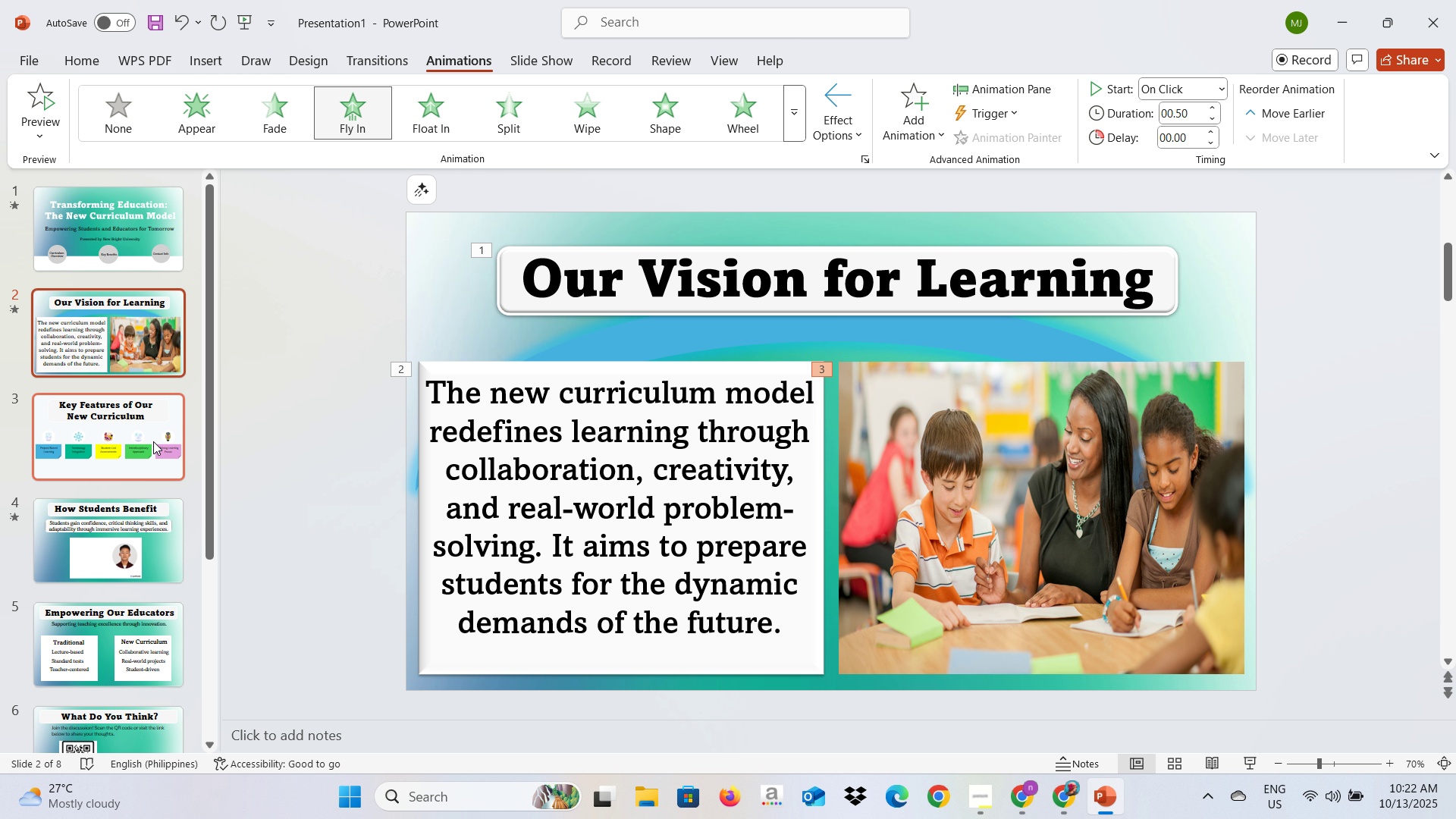 
left_click([153, 441])
 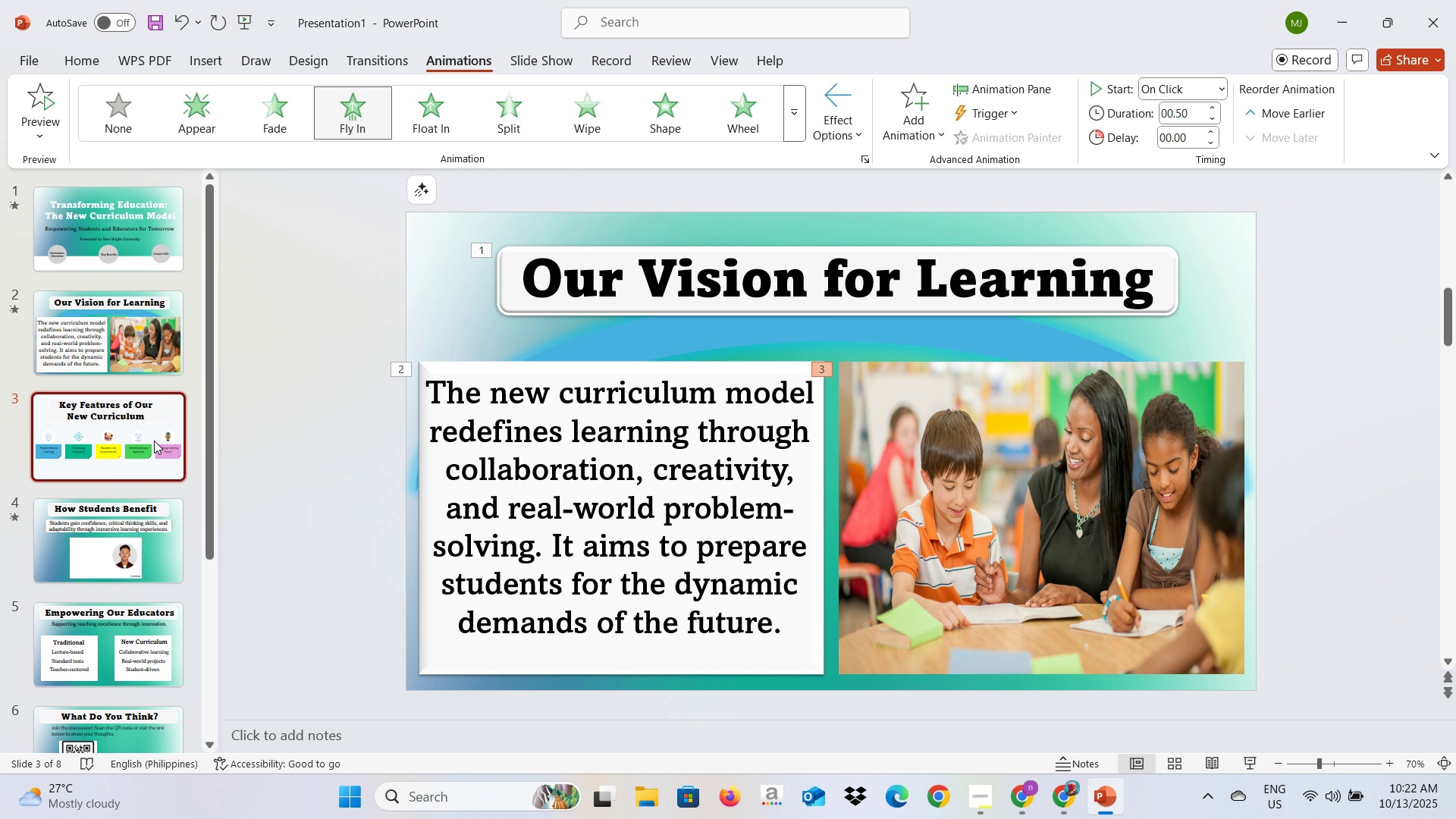 
key(Alt+AltLeft)
 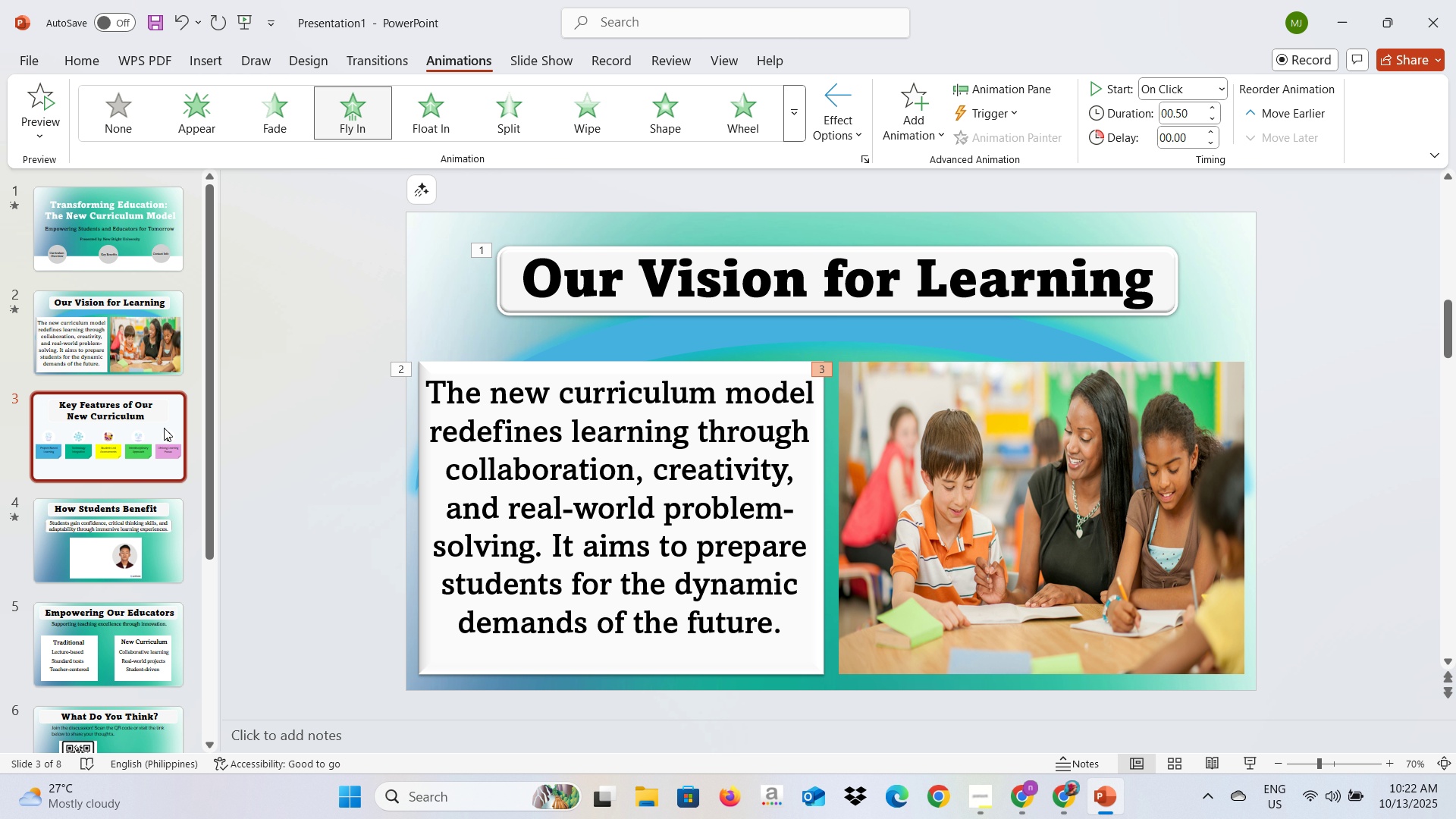 
key(Alt+Tab)
 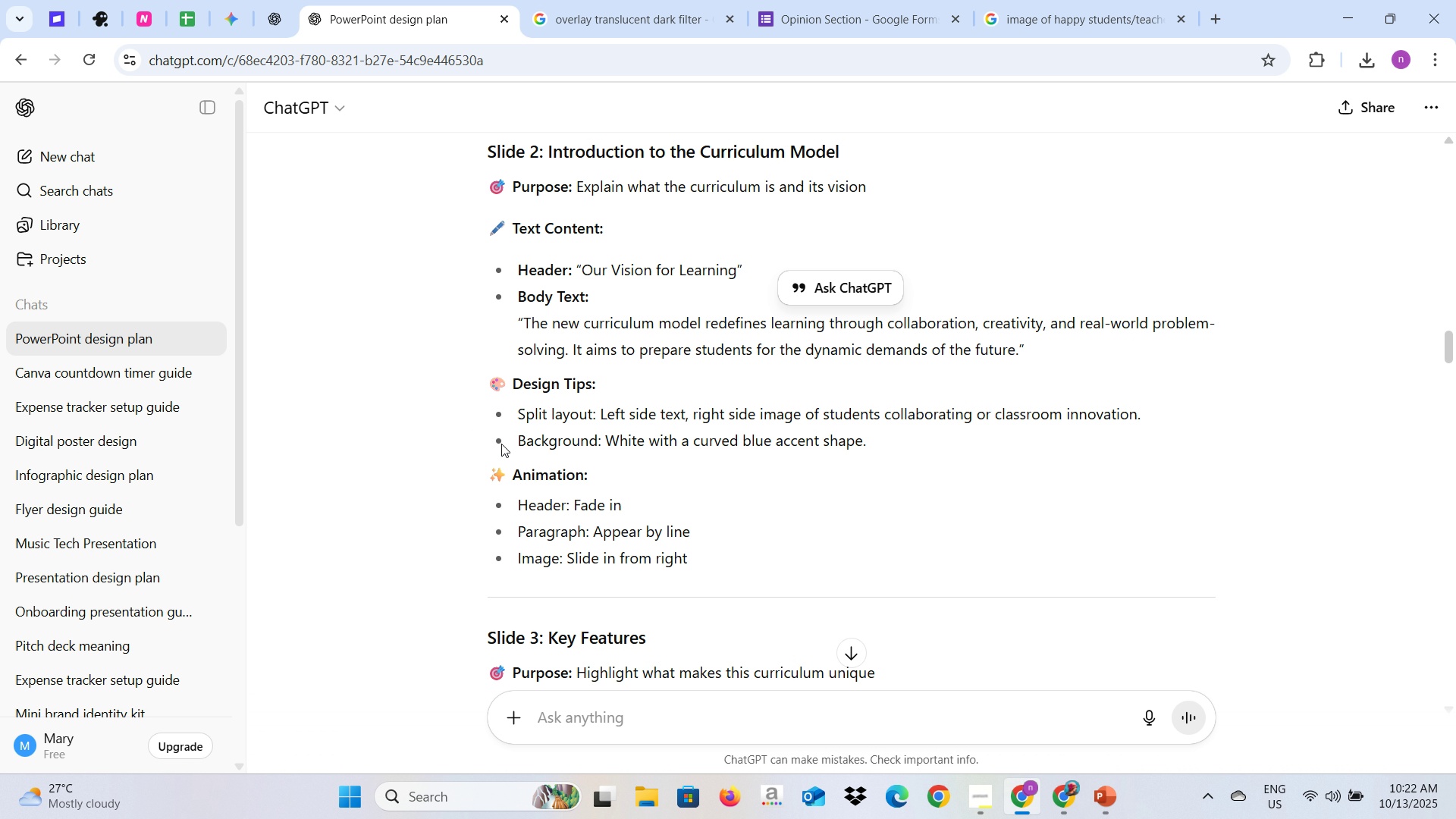 
scroll: coordinate [504, 445], scroll_direction: down, amount: 4.0
 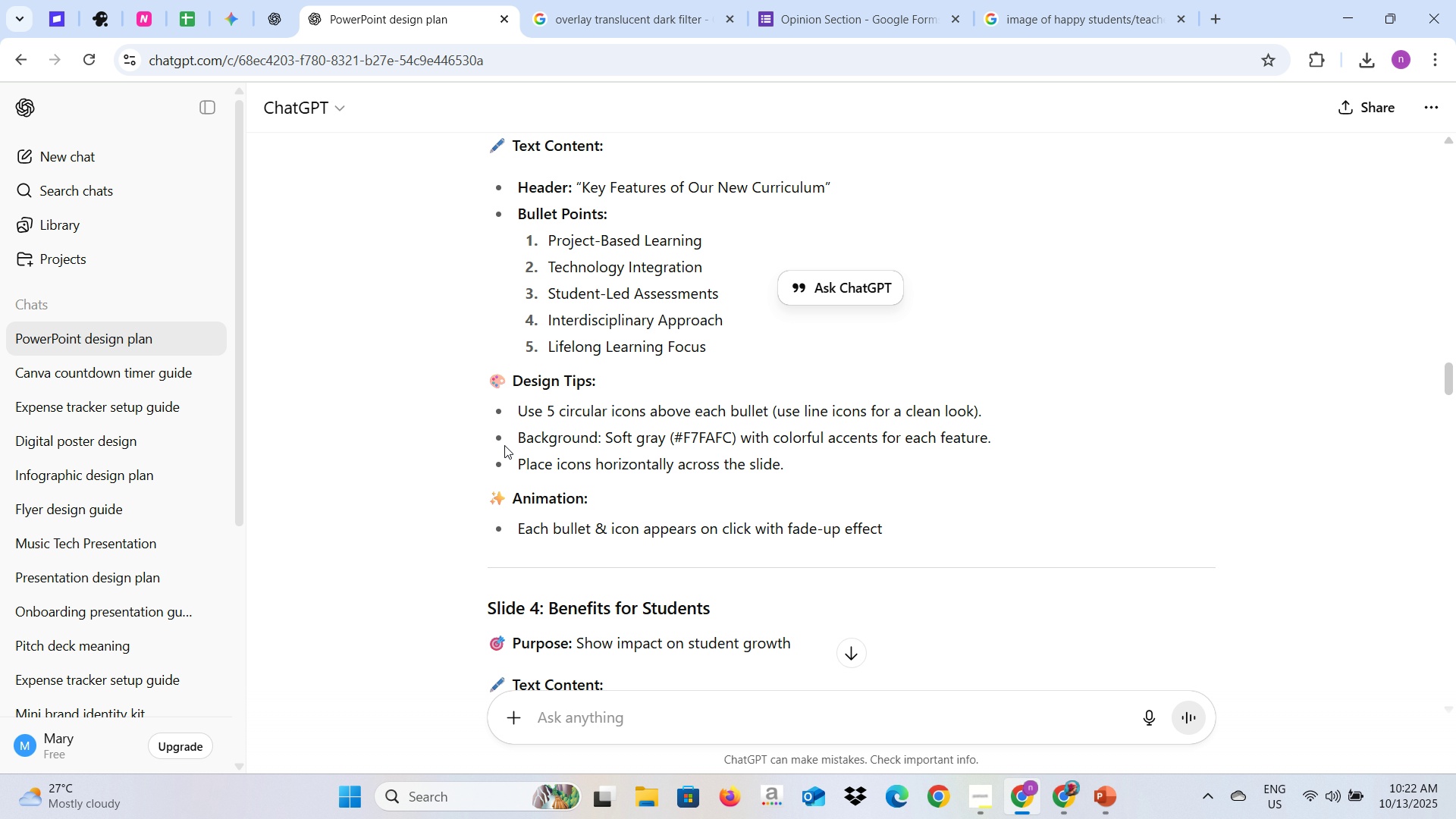 
key(Alt+AltLeft)
 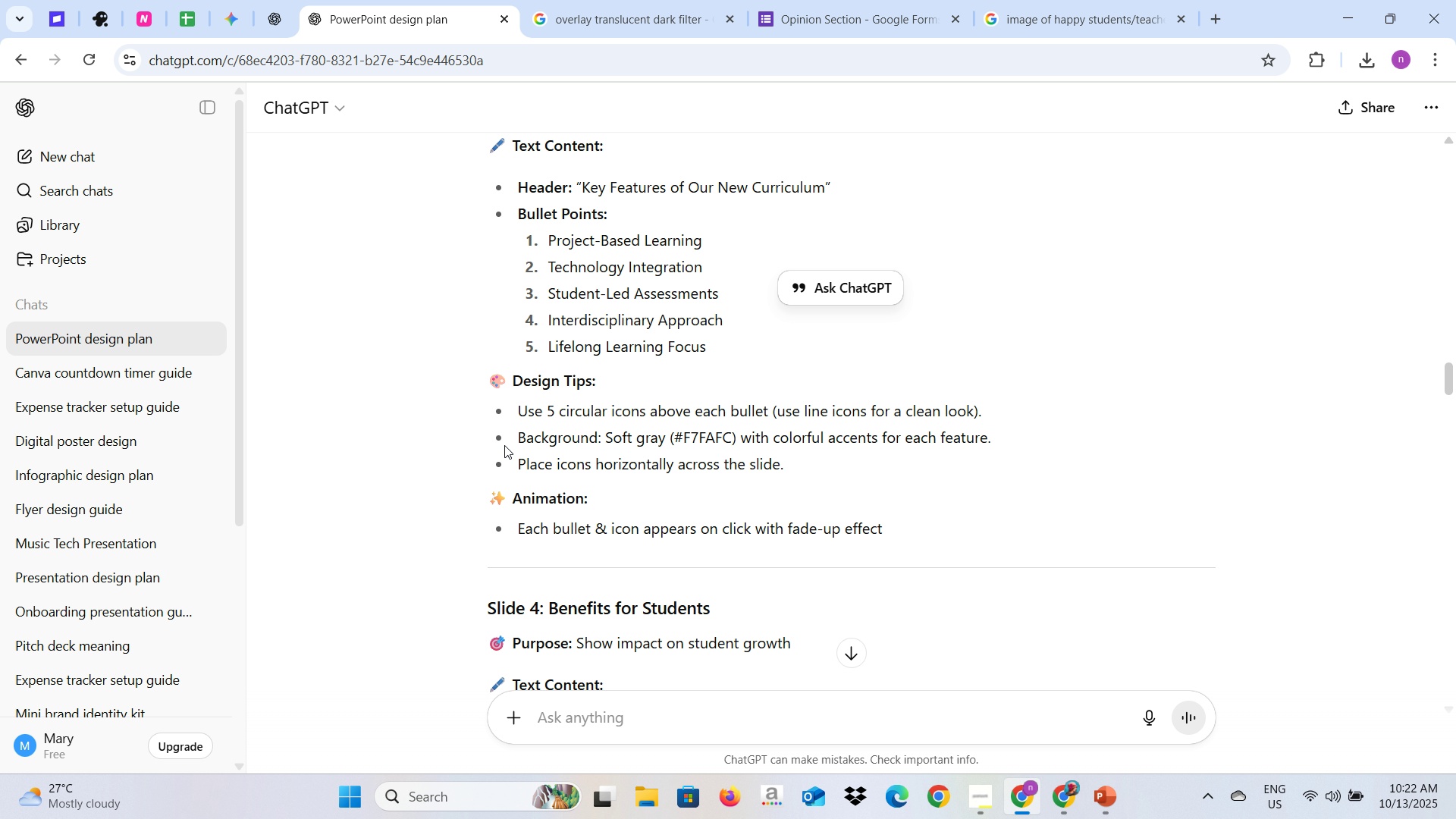 
key(Alt+Tab)
 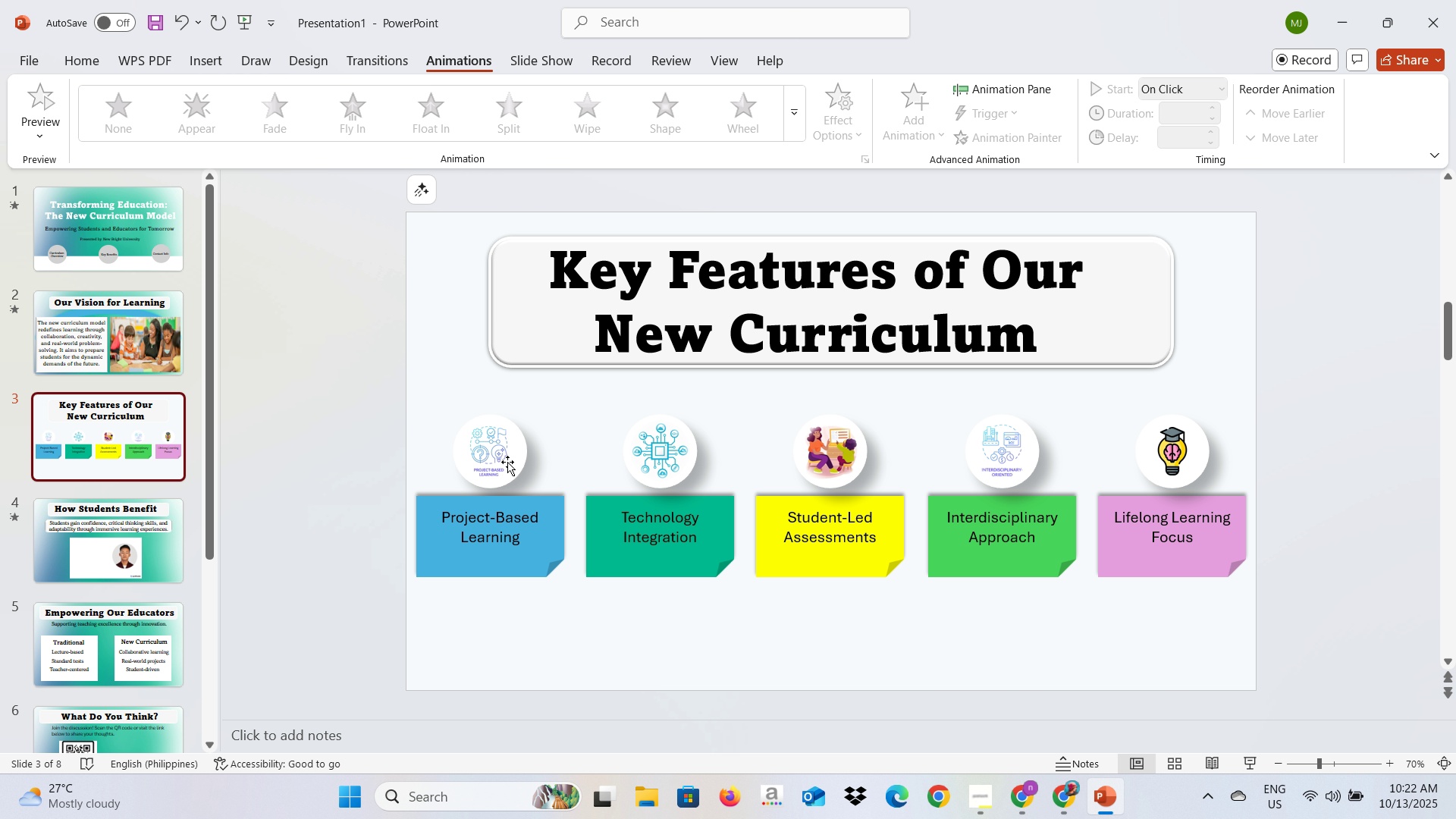 
left_click([504, 460])
 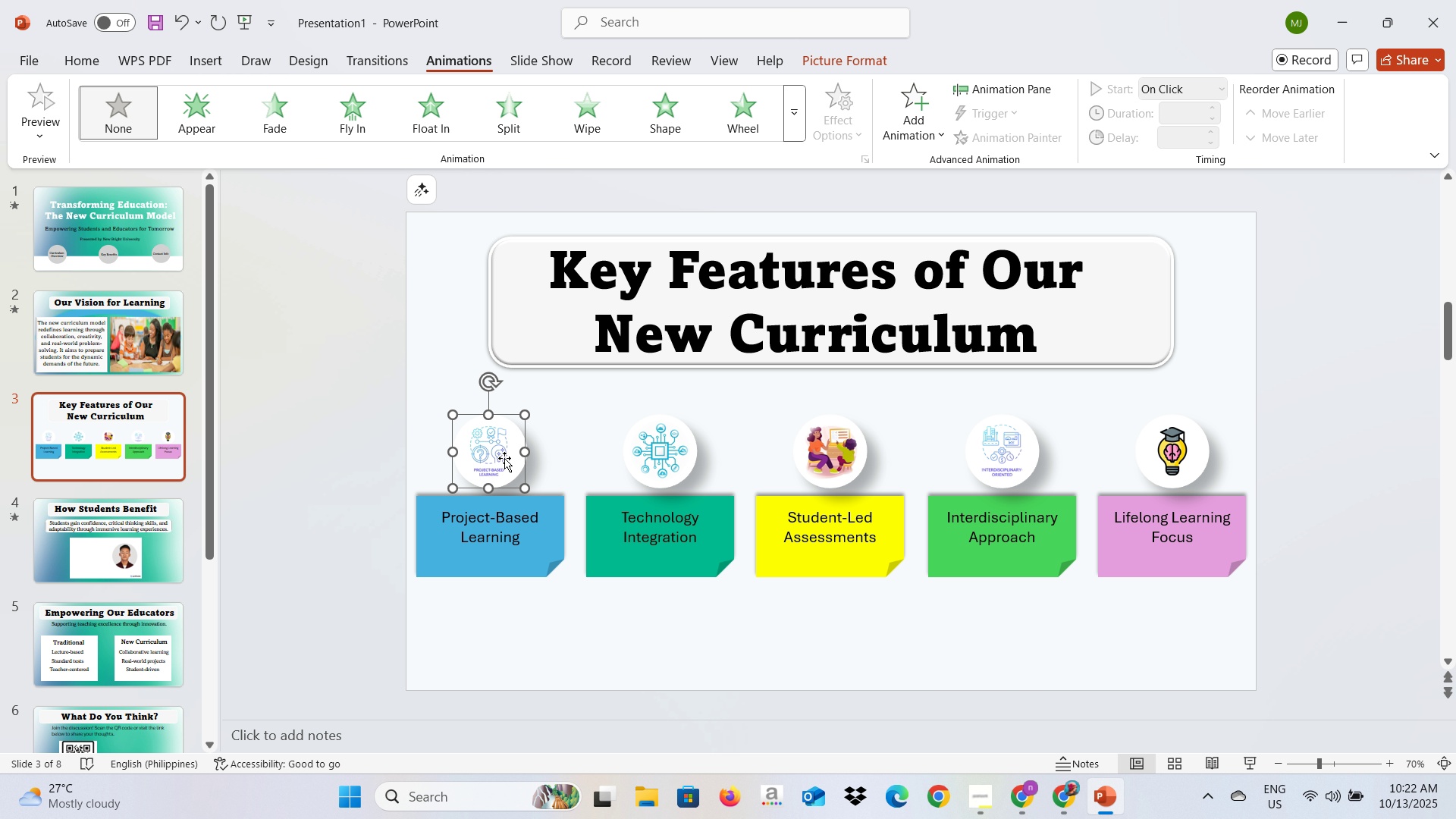 
hold_key(key=ControlLeft, duration=1.53)
 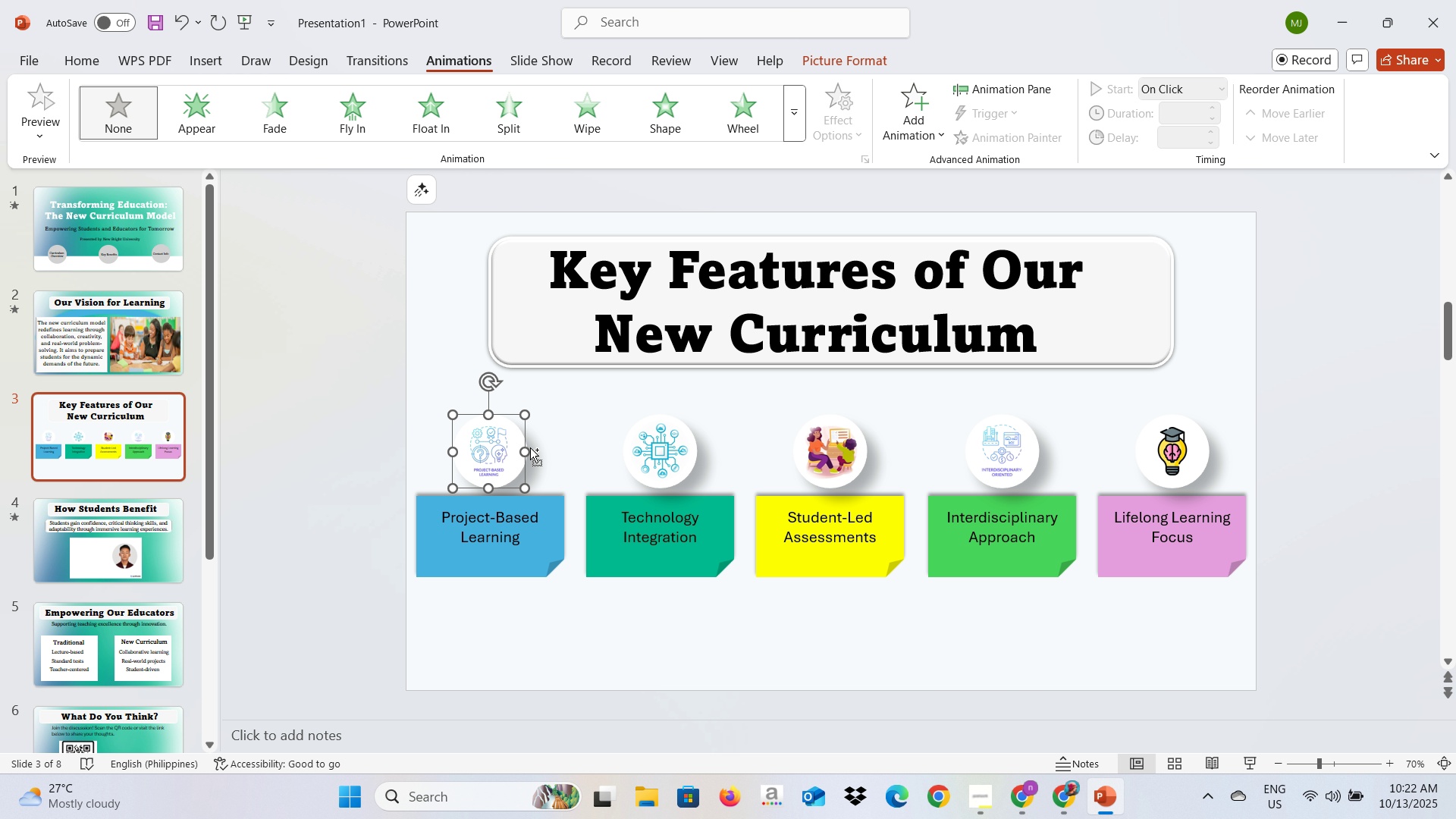 
hold_key(key=ControlLeft, duration=1.51)
left_click([532, 447])
 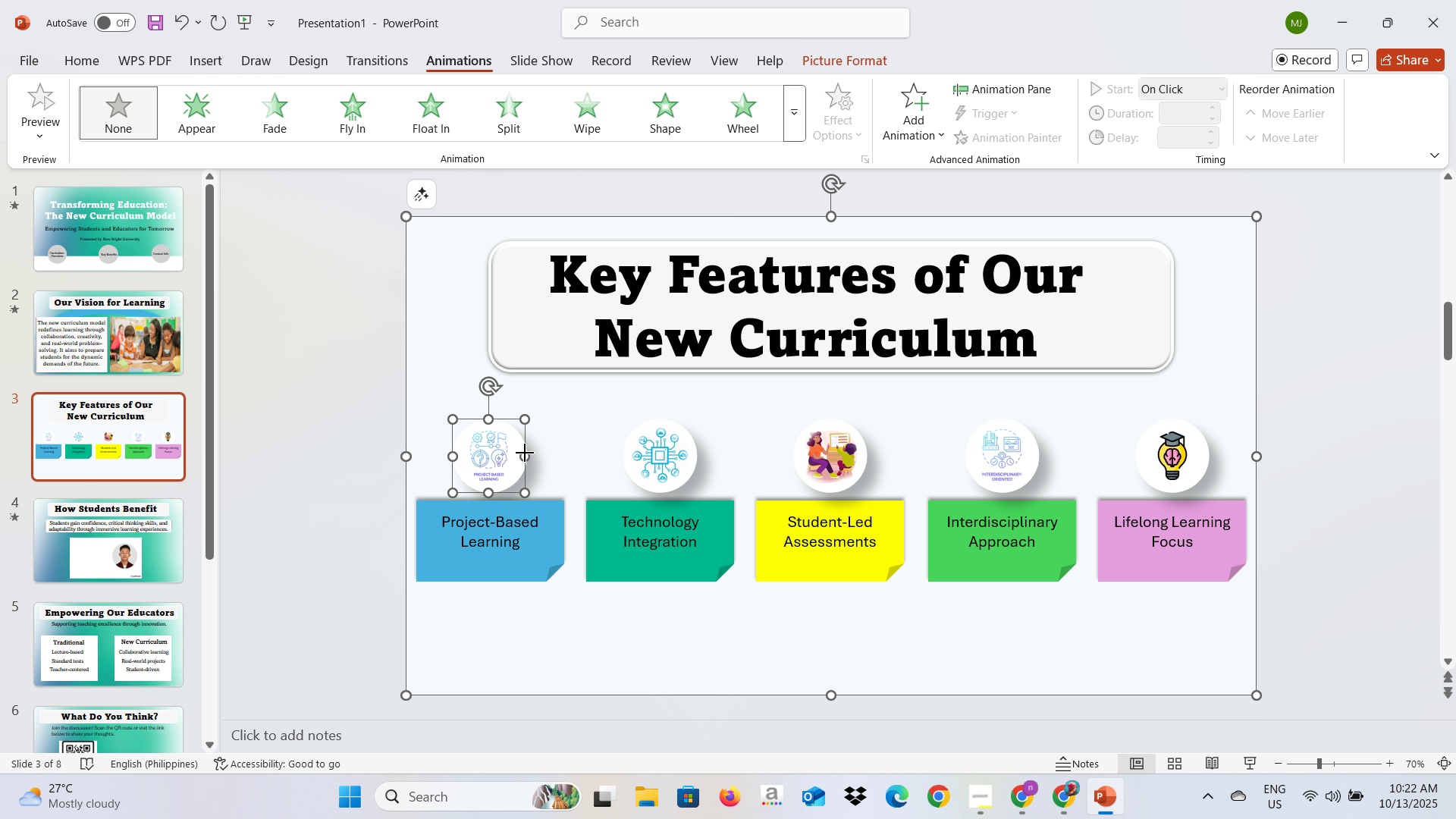 
hold_key(key=ControlLeft, duration=1.22)
left_click([525, 453])
 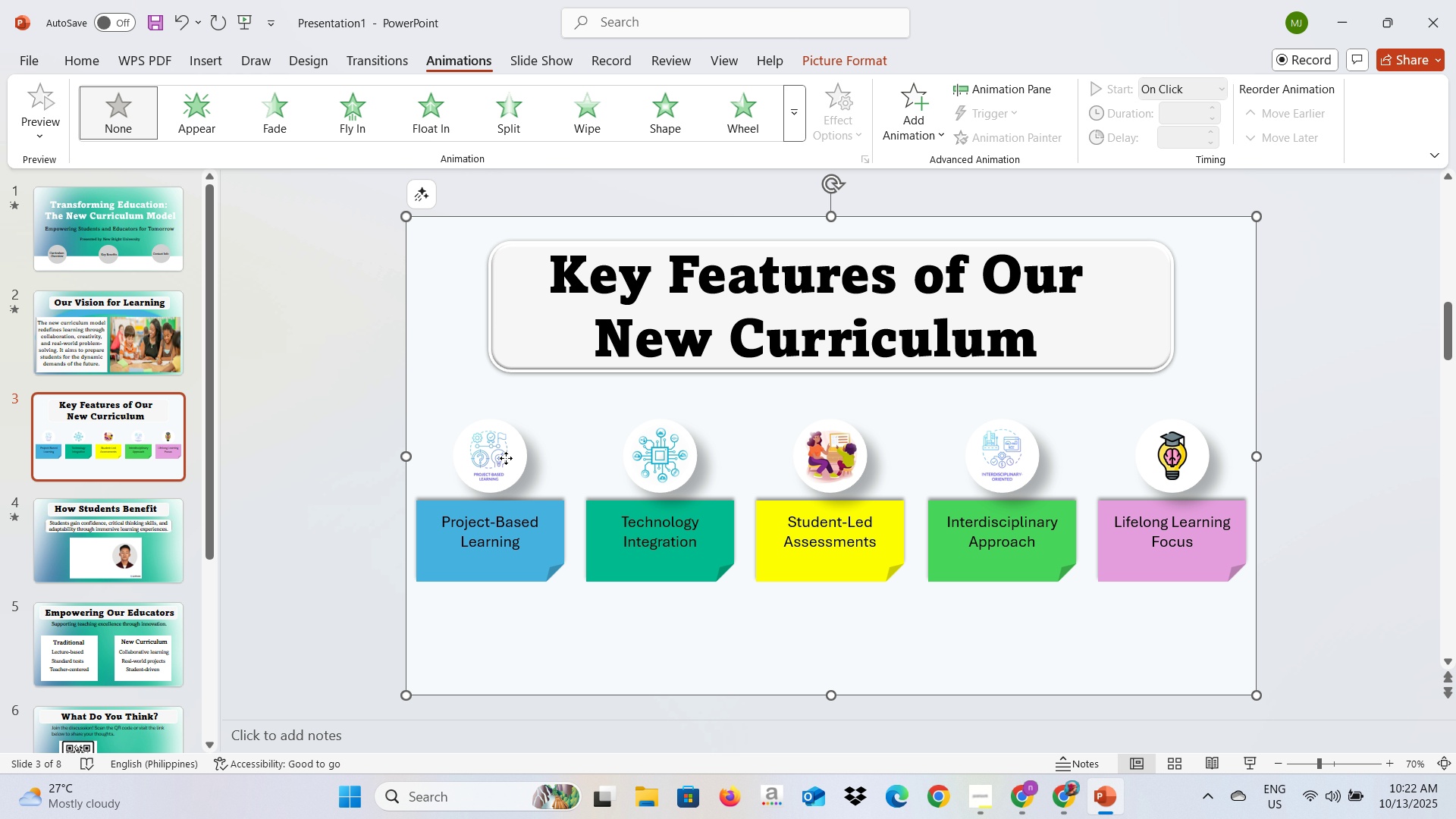 
left_click([506, 458])
 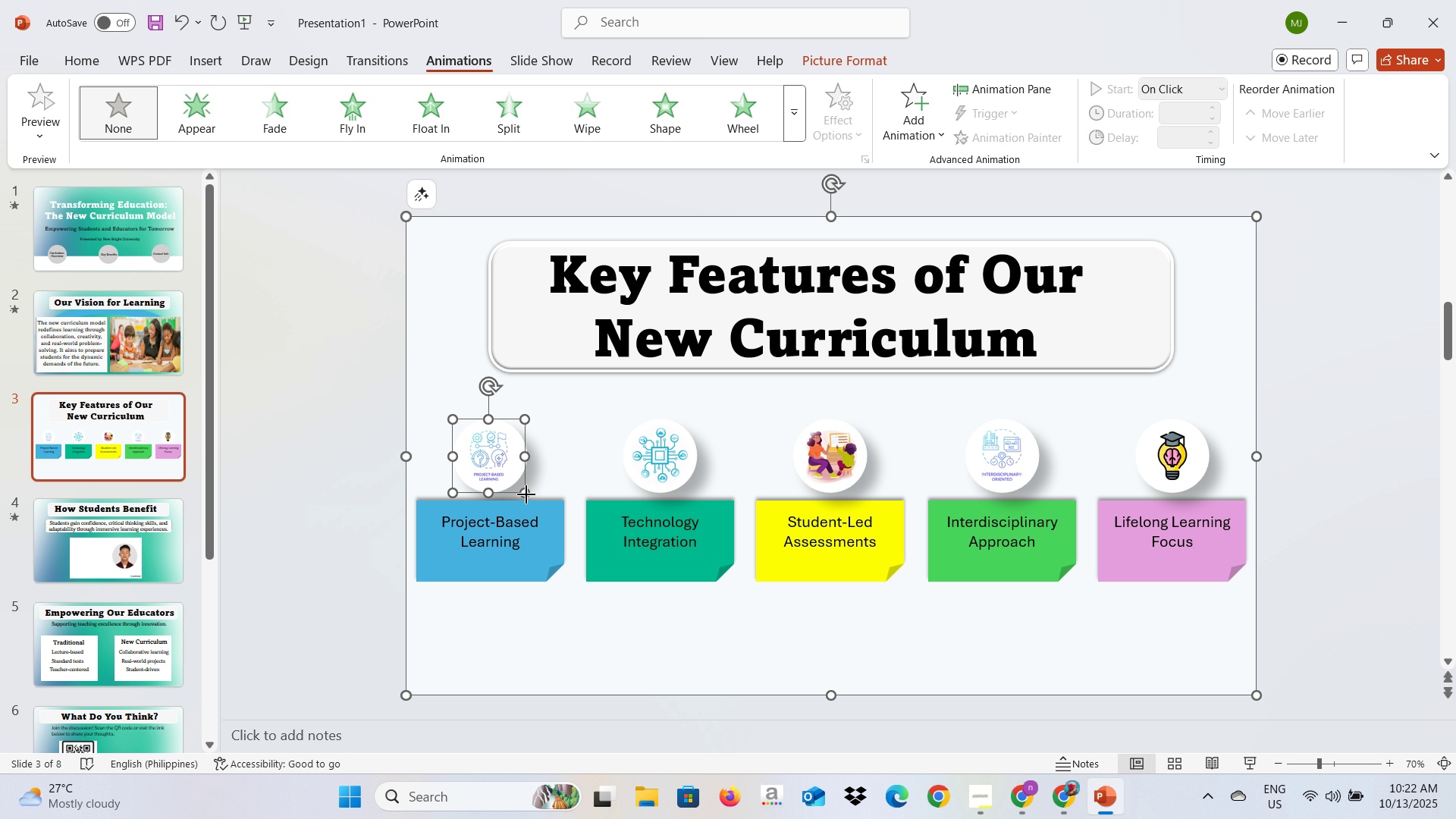 
left_click_drag(start_coordinate=[526, 494], to_coordinate=[515, 490])
 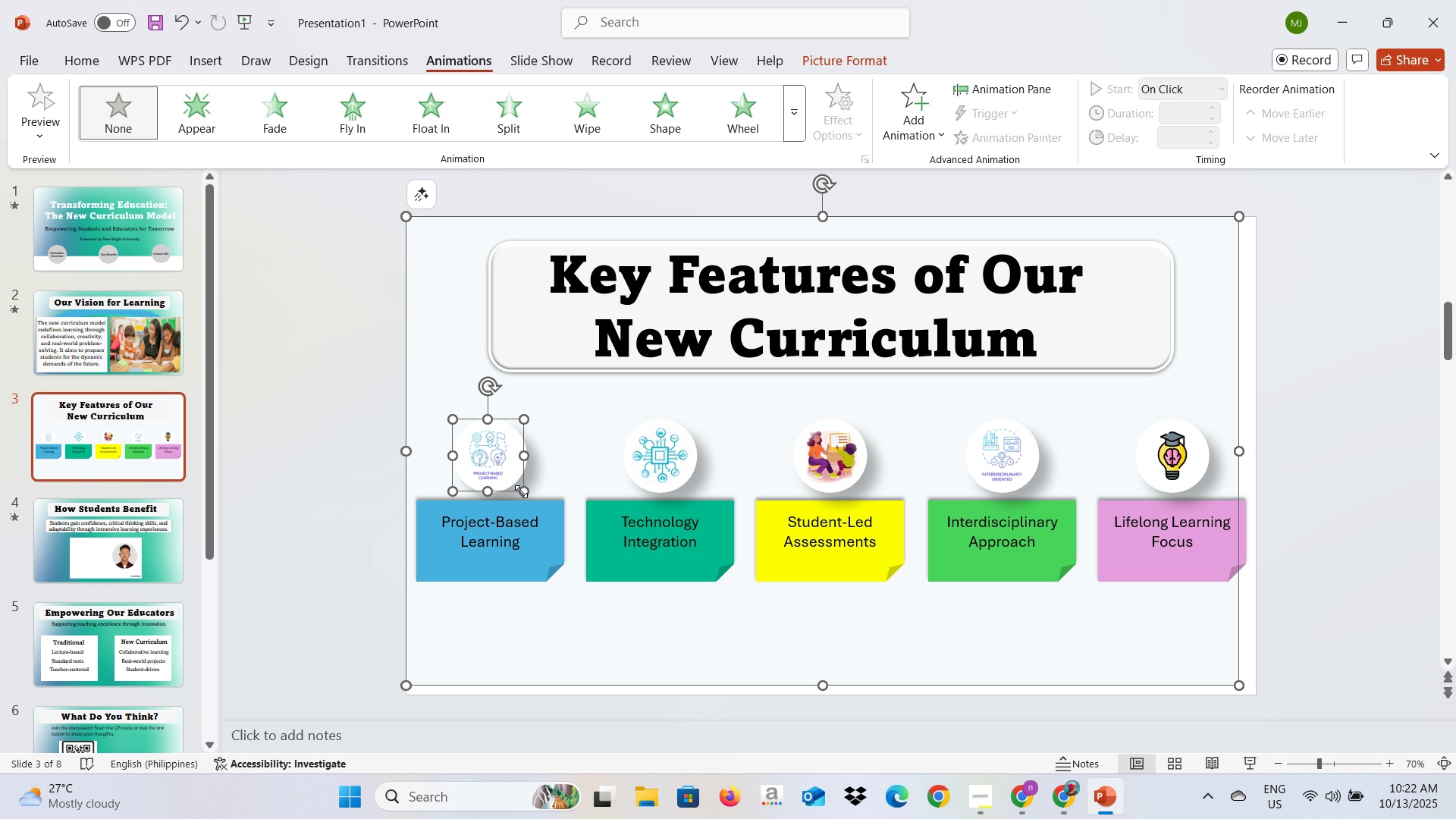 
left_click_drag(start_coordinate=[521, 491], to_coordinate=[513, 489])
 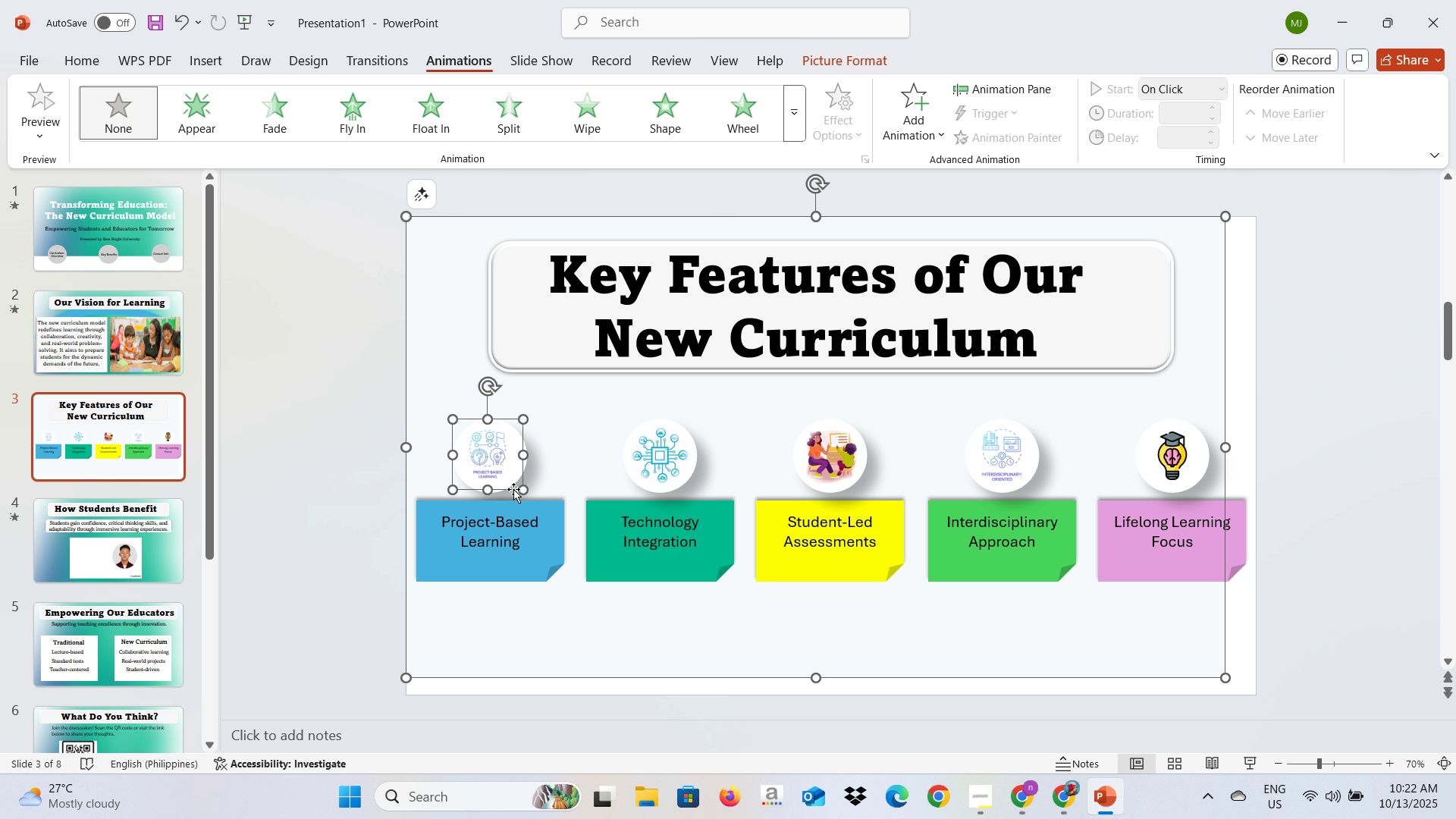 
key(Control+Z)
 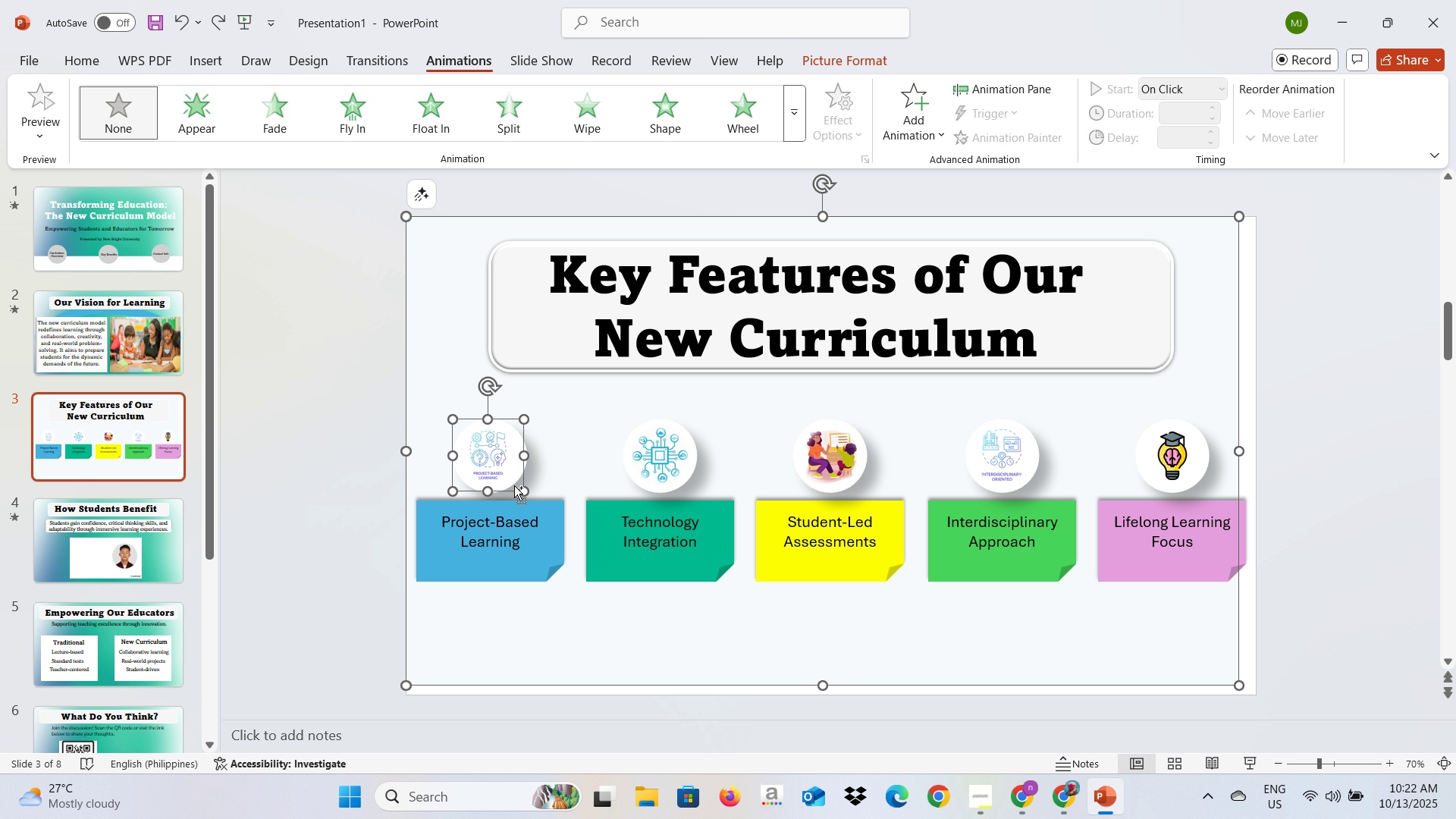 
key(Control+Z)
 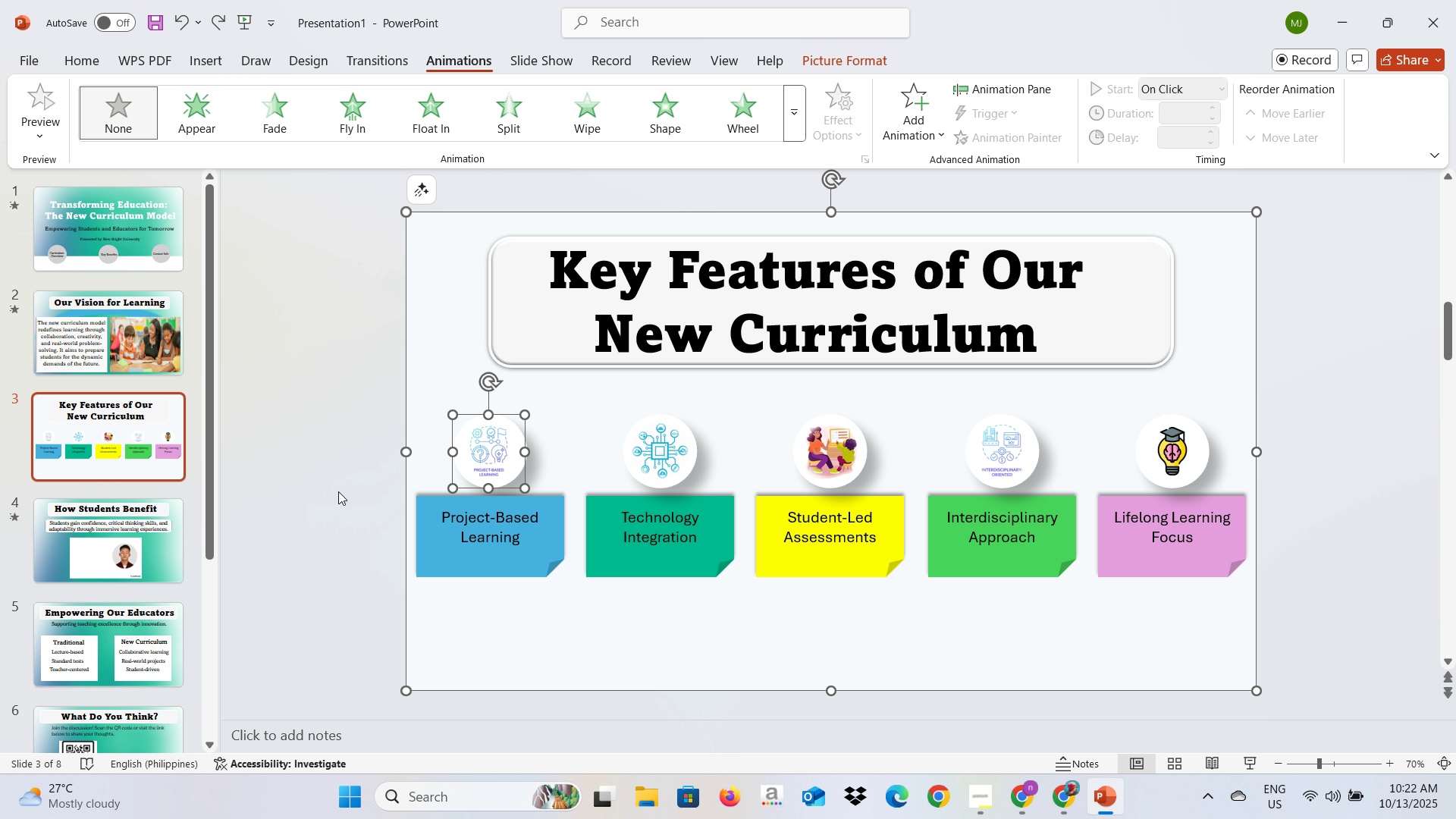 
left_click([338, 491])
 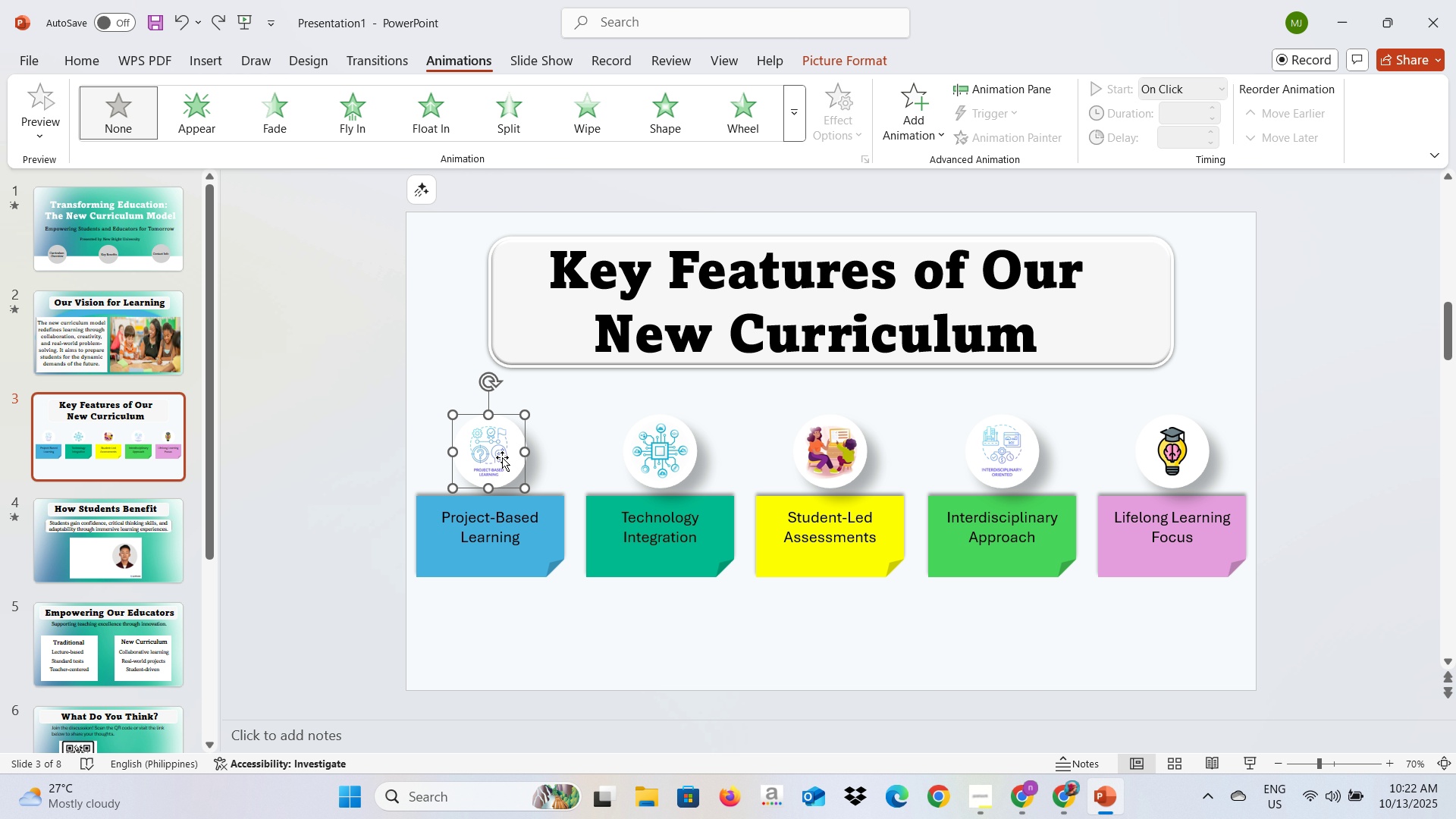 
hold_key(key=ControlLeft, duration=0.69)
 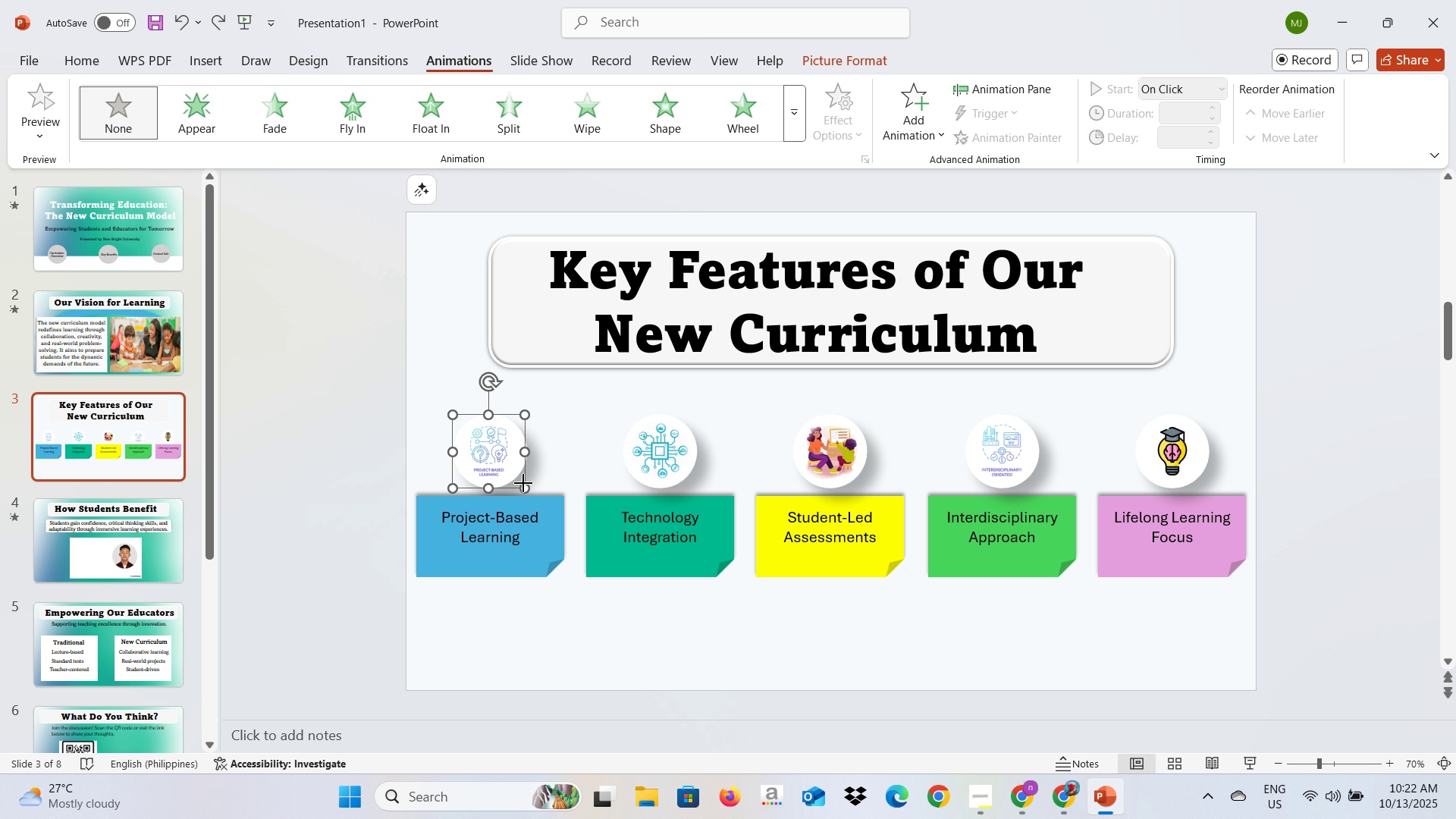 
left_click_drag(start_coordinate=[523, 483], to_coordinate=[513, 472])
 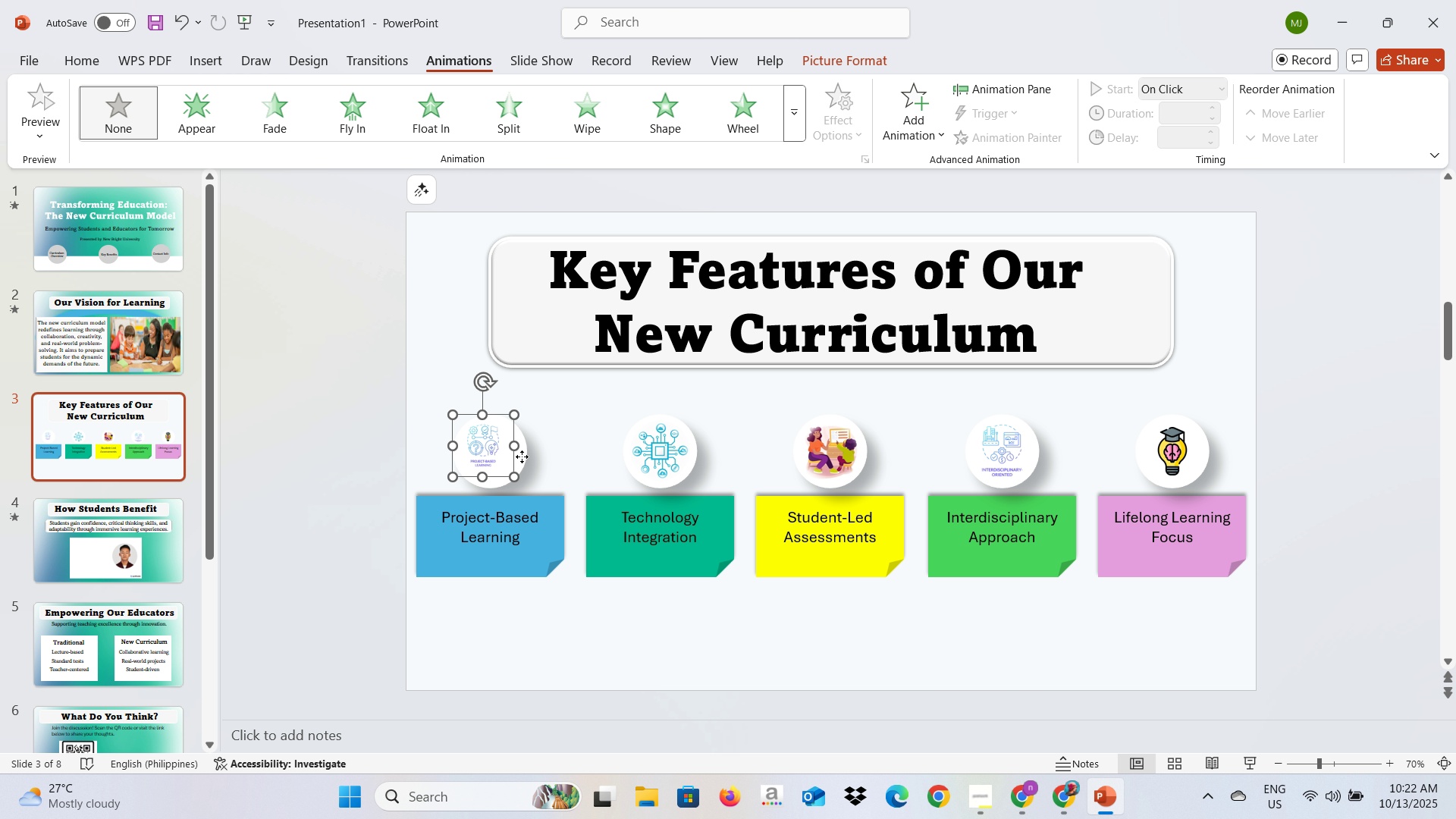 
left_click([522, 457])
 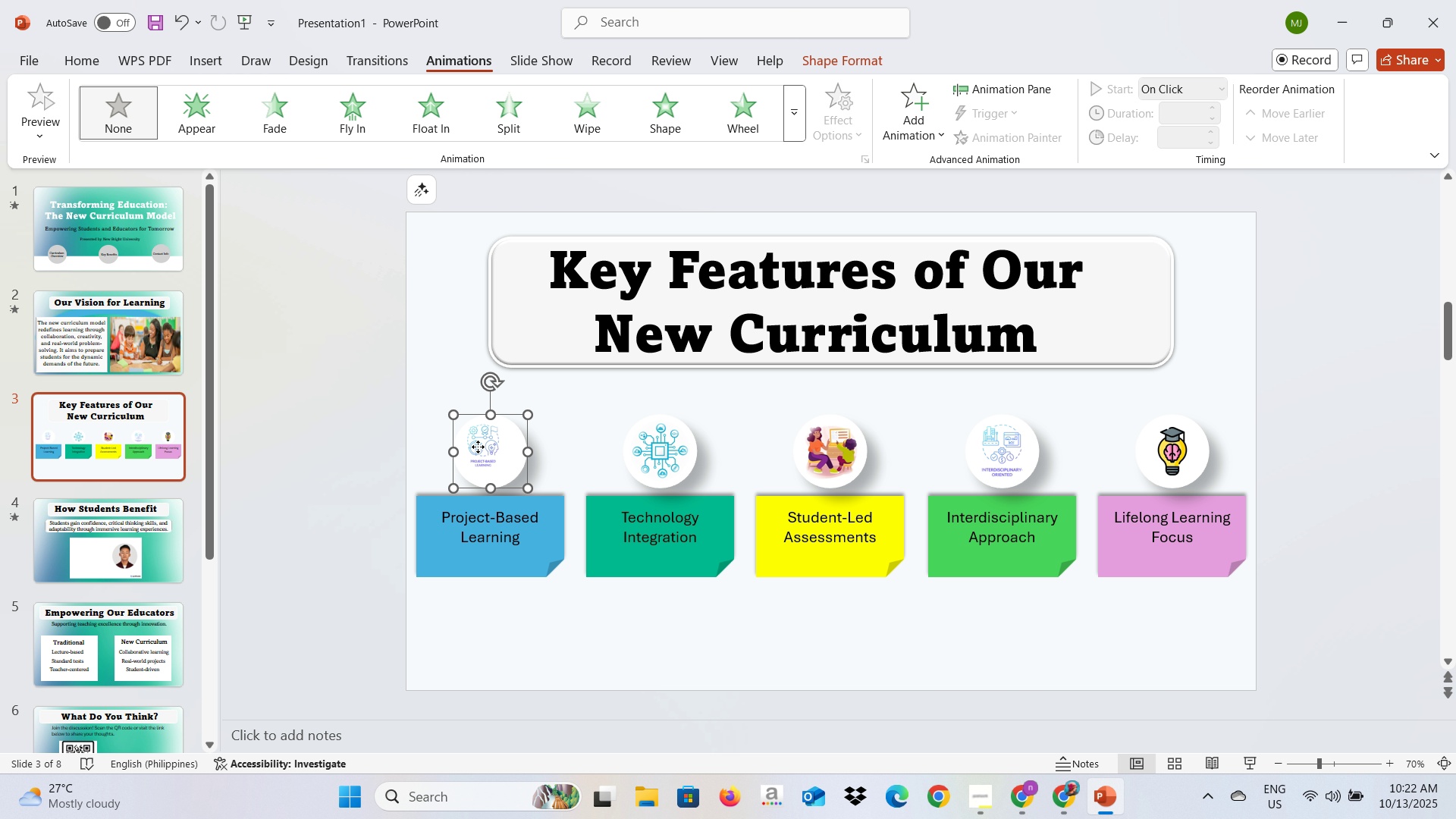 
left_click([478, 447])
 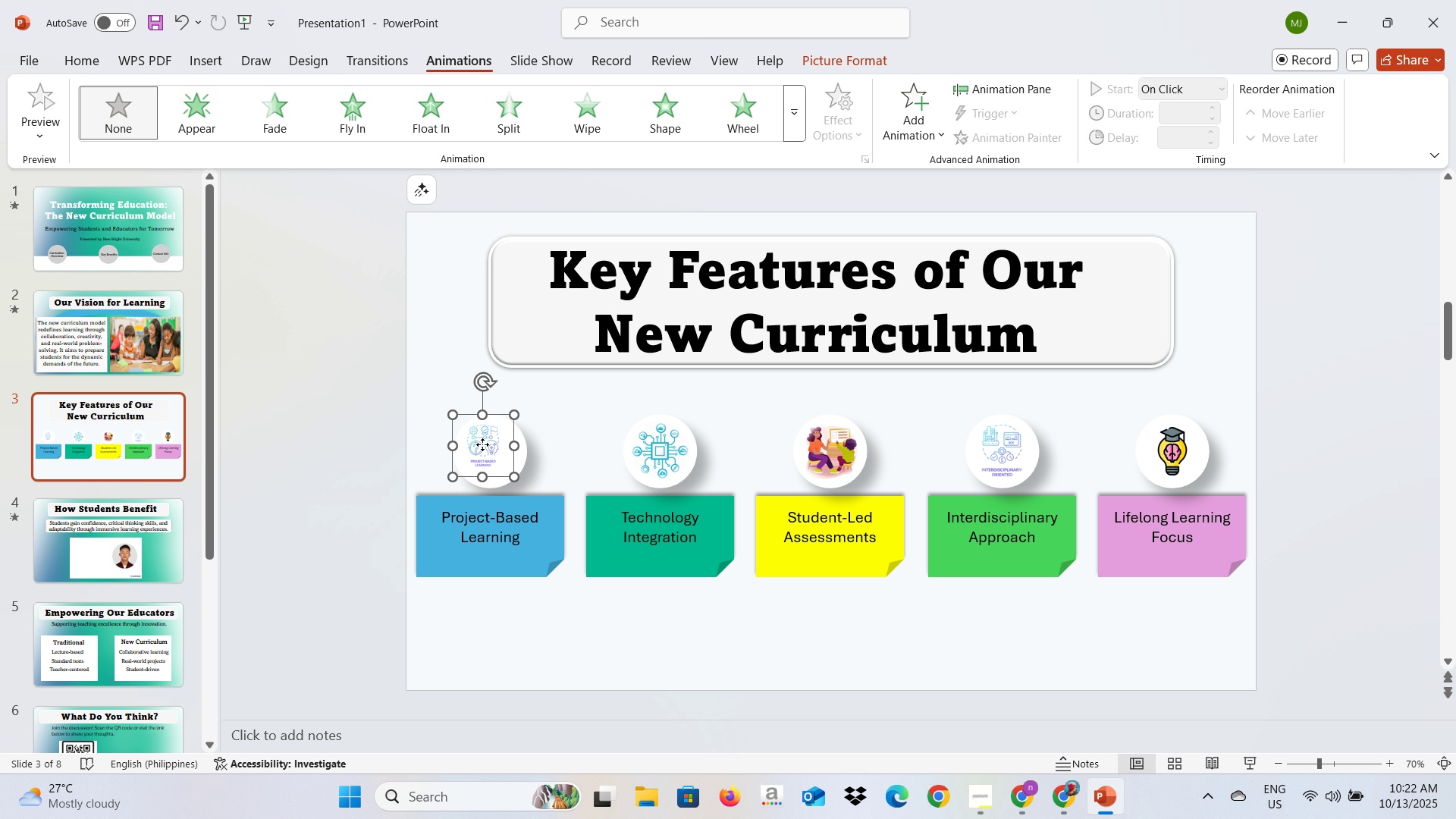 
left_click_drag(start_coordinate=[482, 444], to_coordinate=[491, 449])
 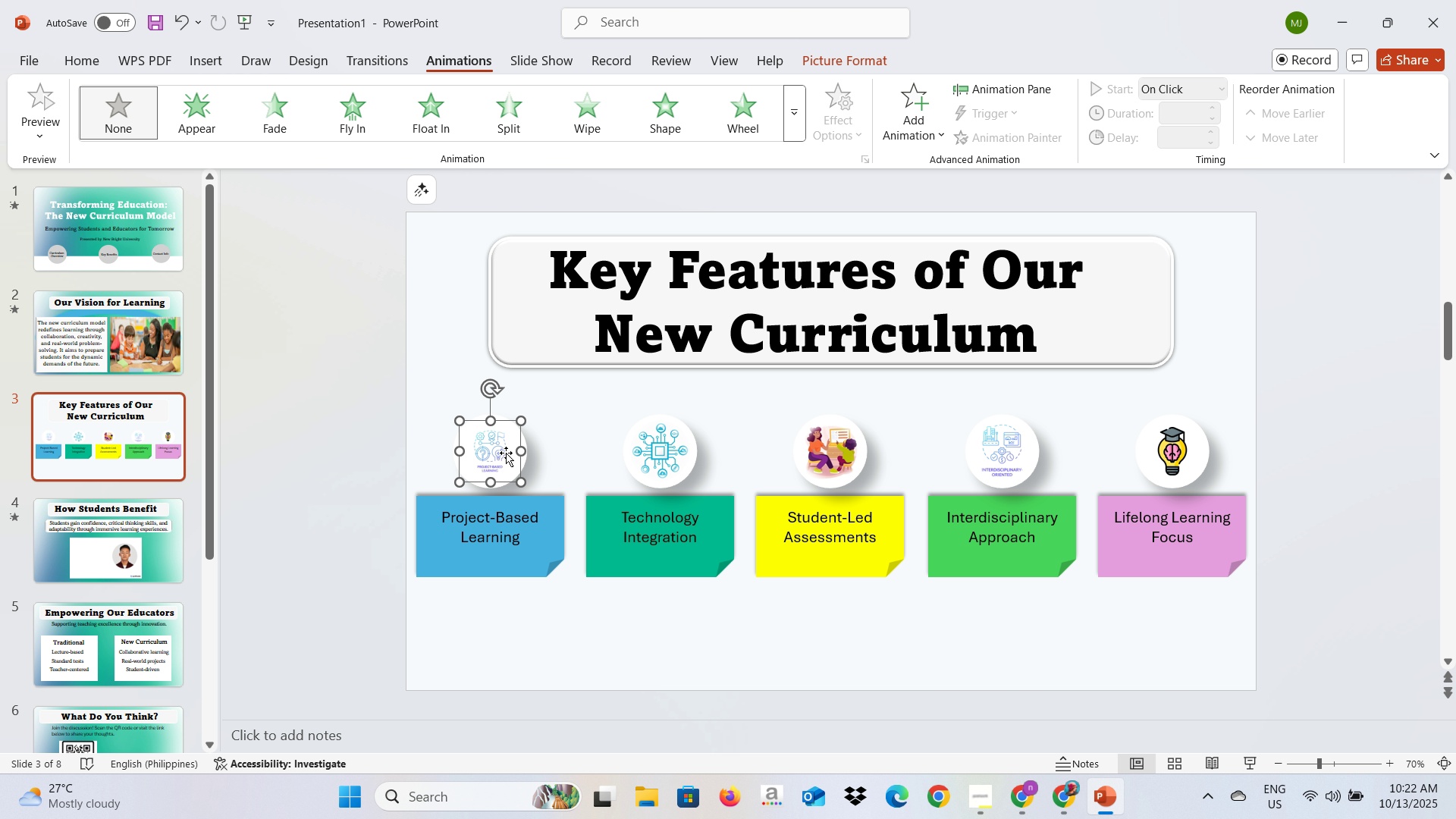 
hold_key(key=ControlLeft, duration=1.26)
left_click([526, 458])
 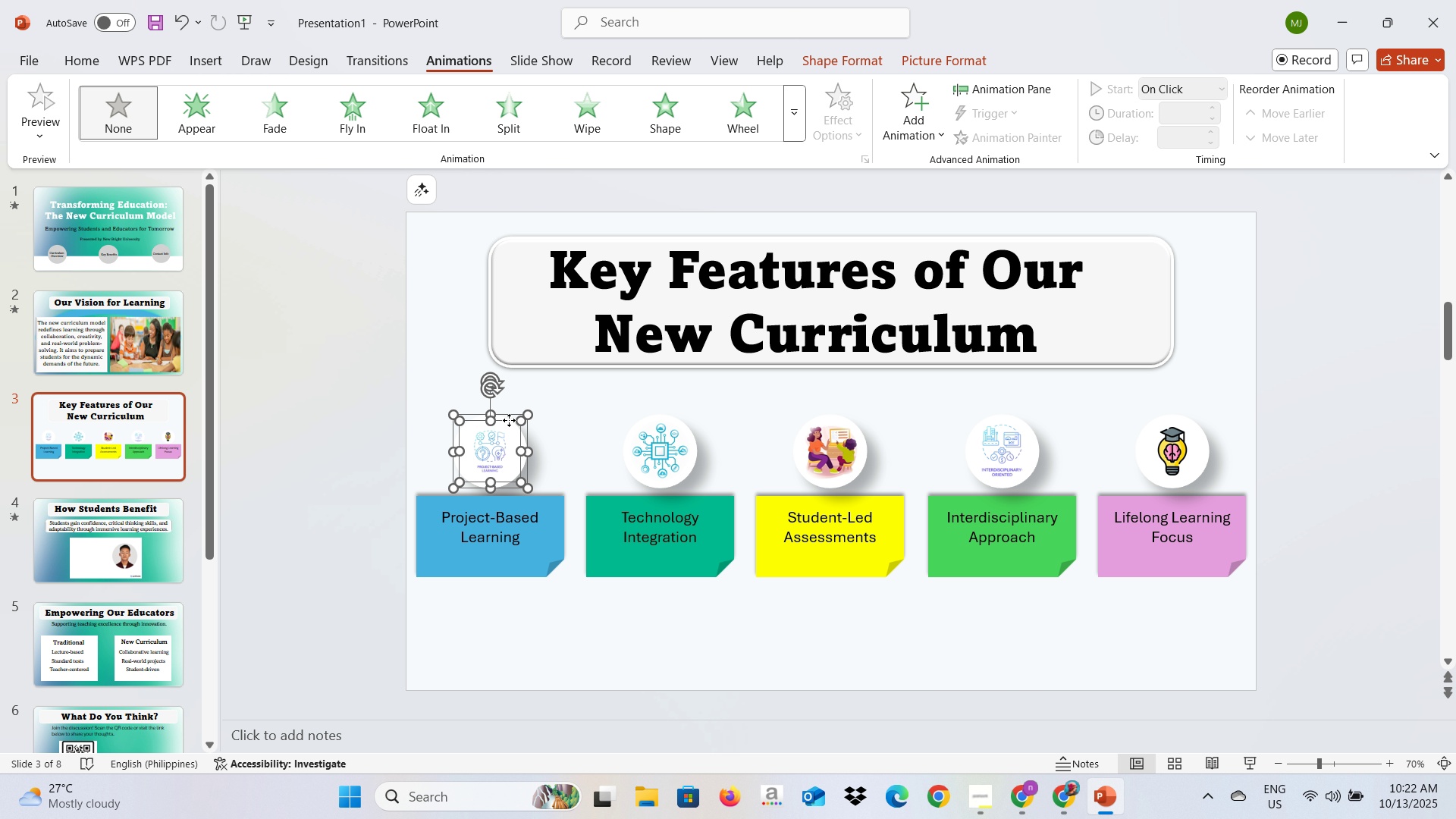 
right_click([509, 420])
 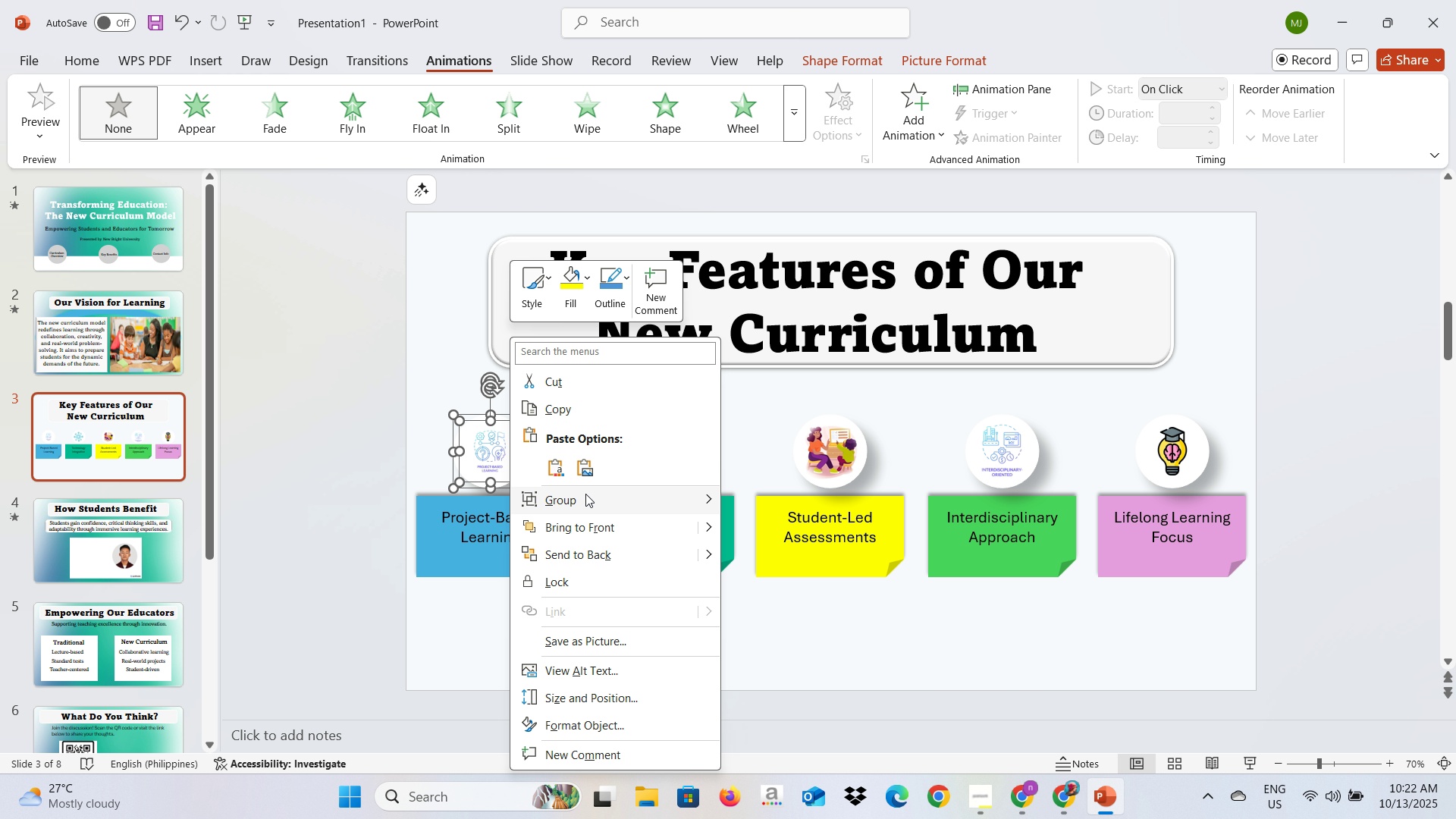 
left_click([585, 494])
 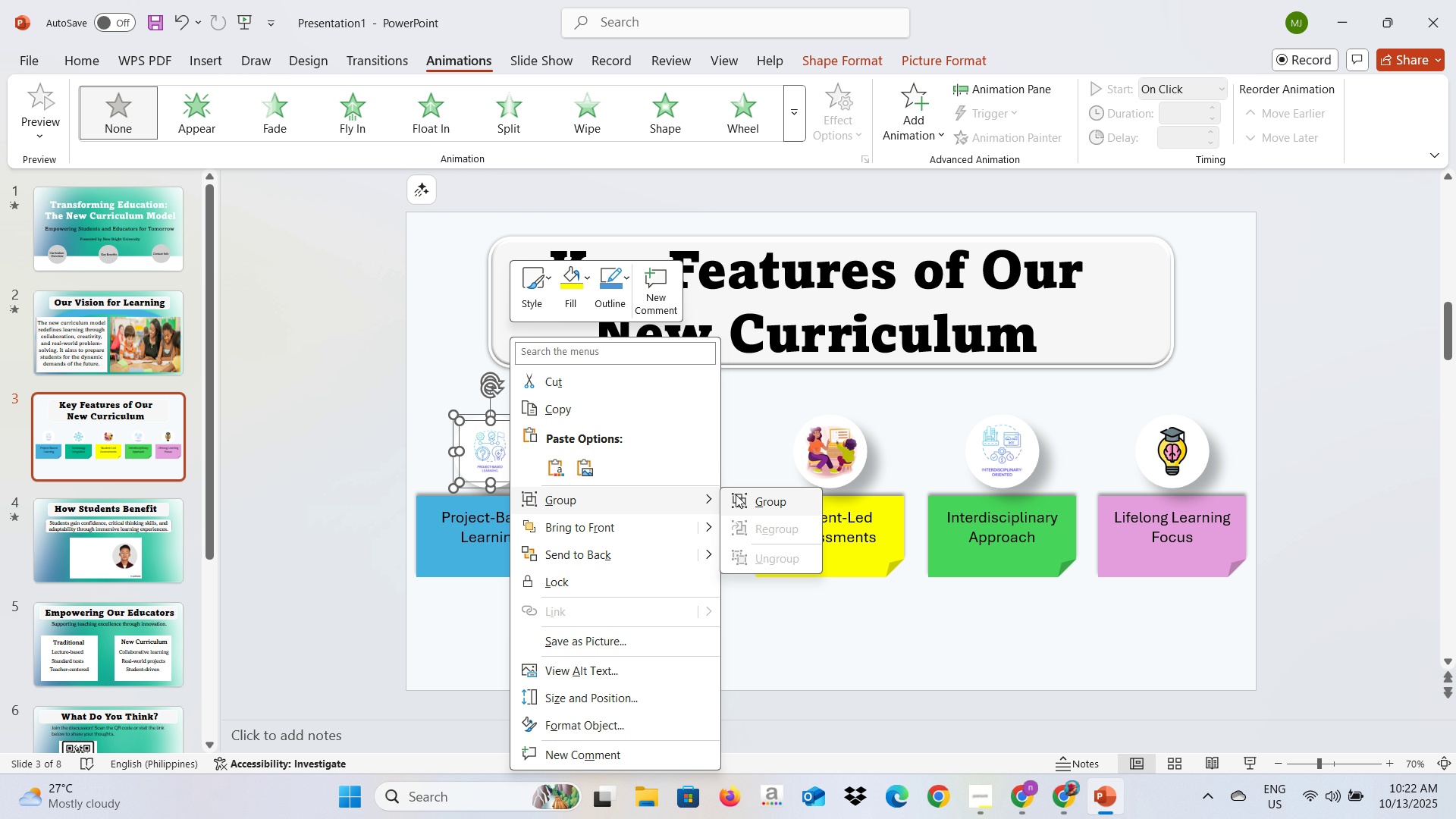 
left_click([736, 494])
 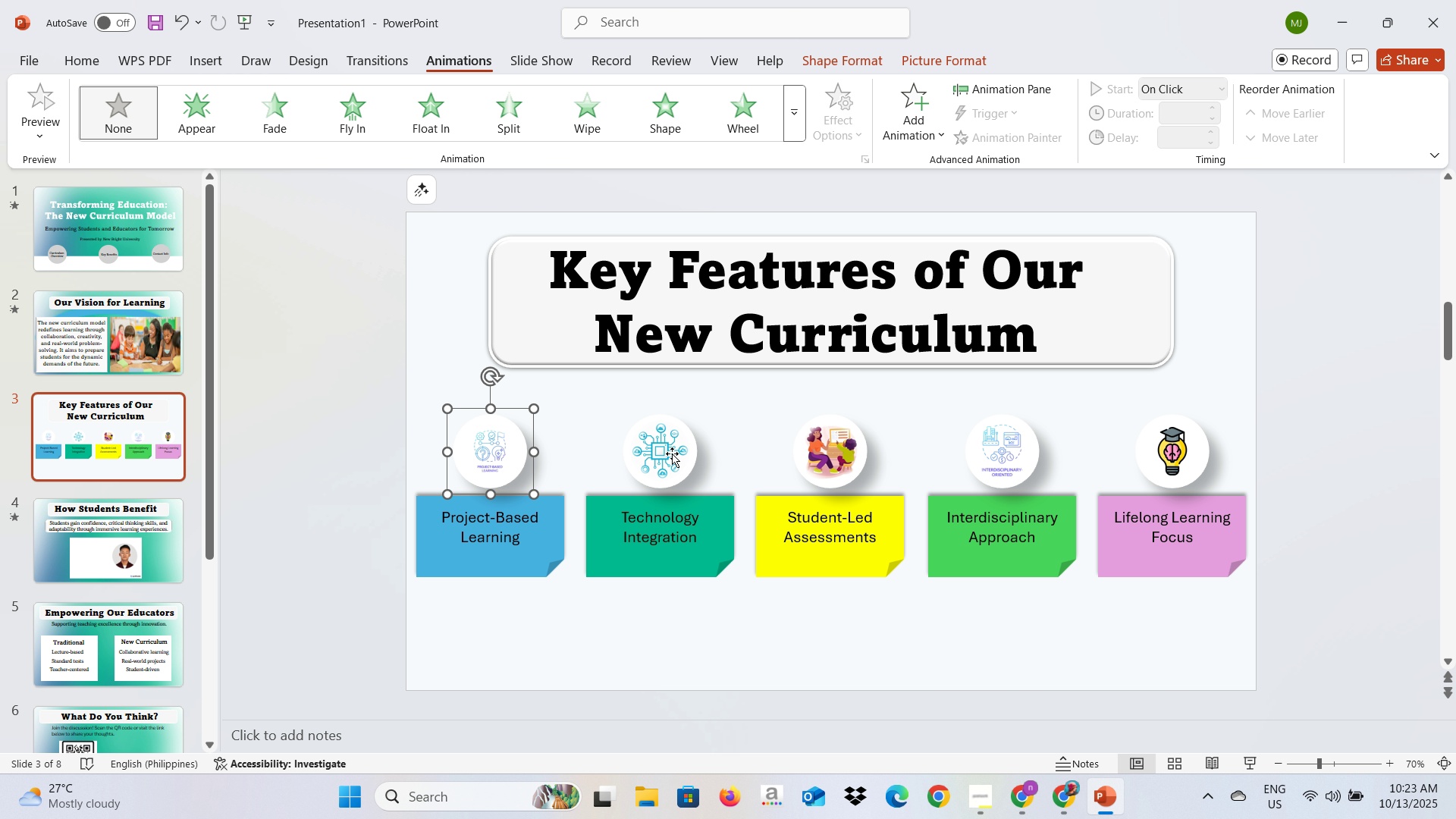 
left_click([672, 453])
 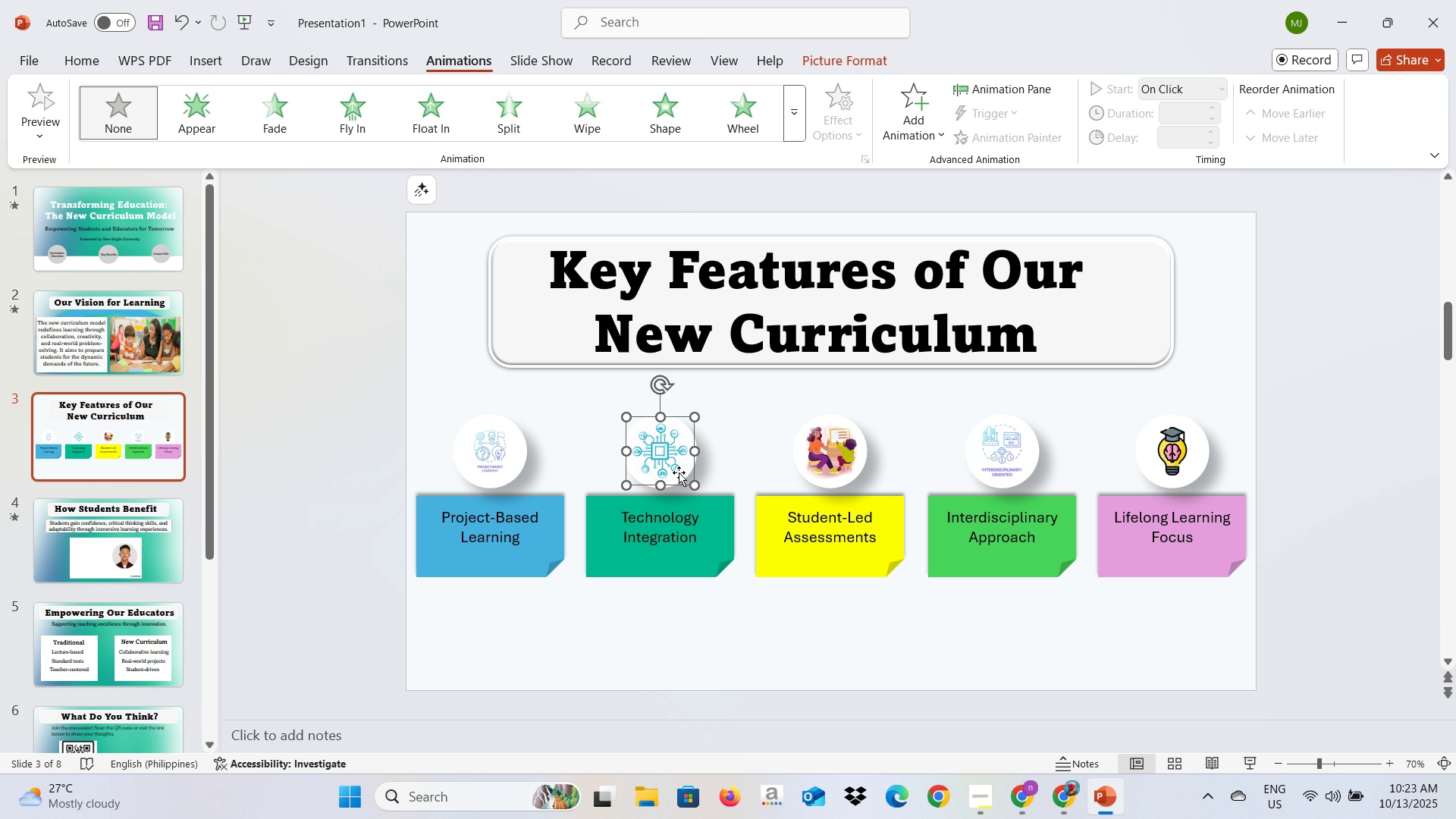 
hold_key(key=ControlLeft, duration=0.54)
 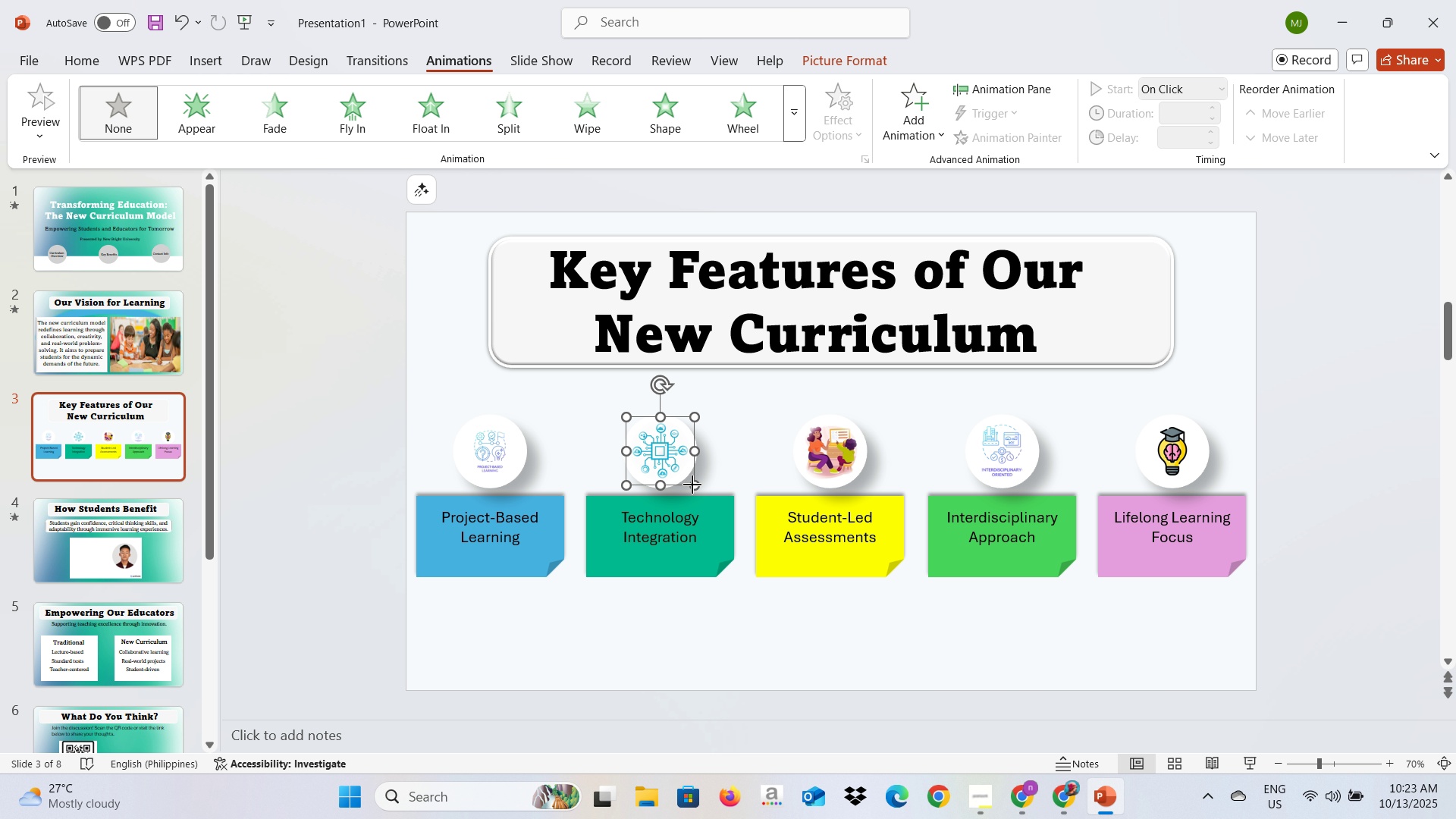 
left_click_drag(start_coordinate=[692, 485], to_coordinate=[686, 474])
 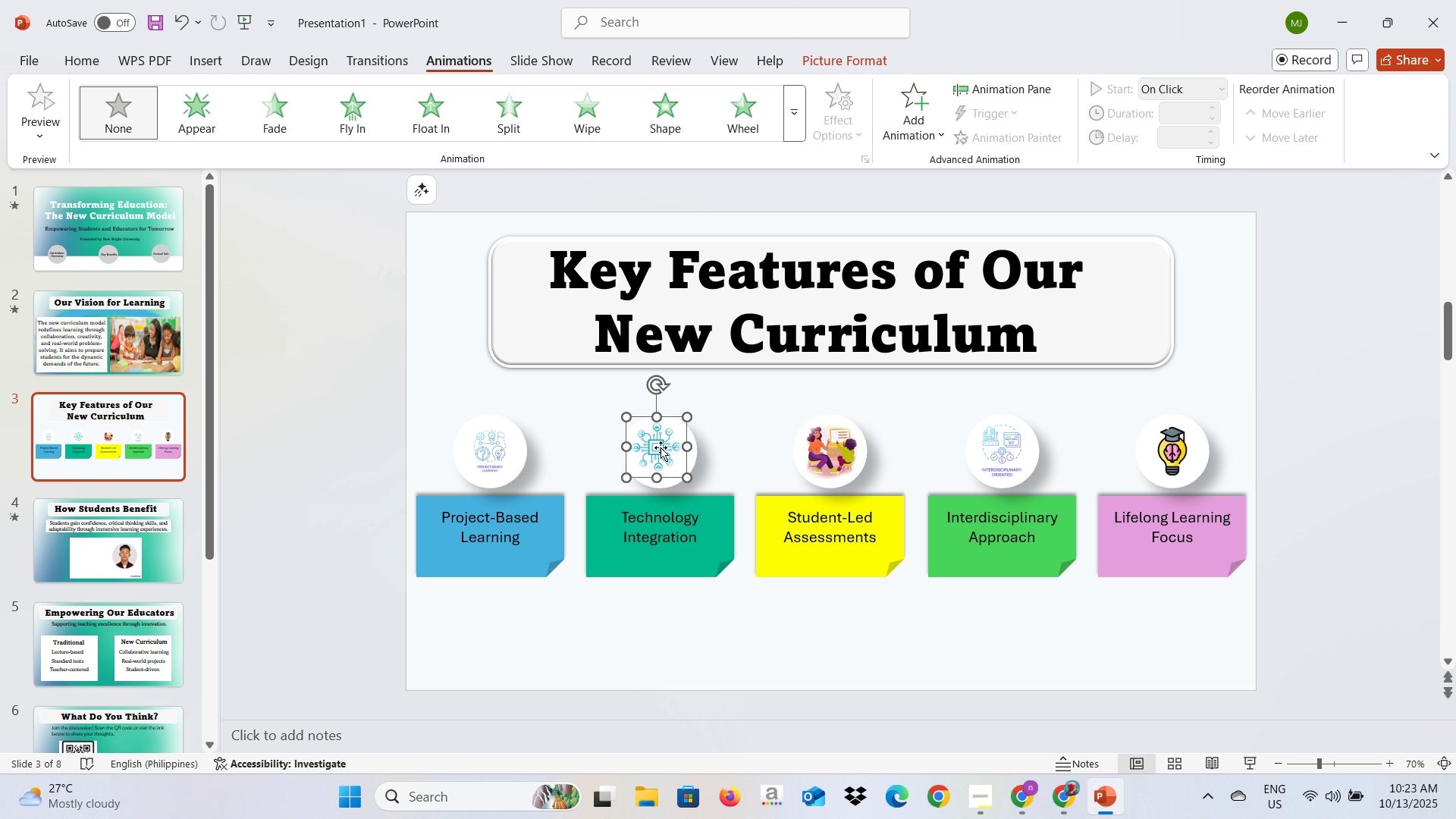 
left_click_drag(start_coordinate=[661, 447], to_coordinate=[664, 453])
 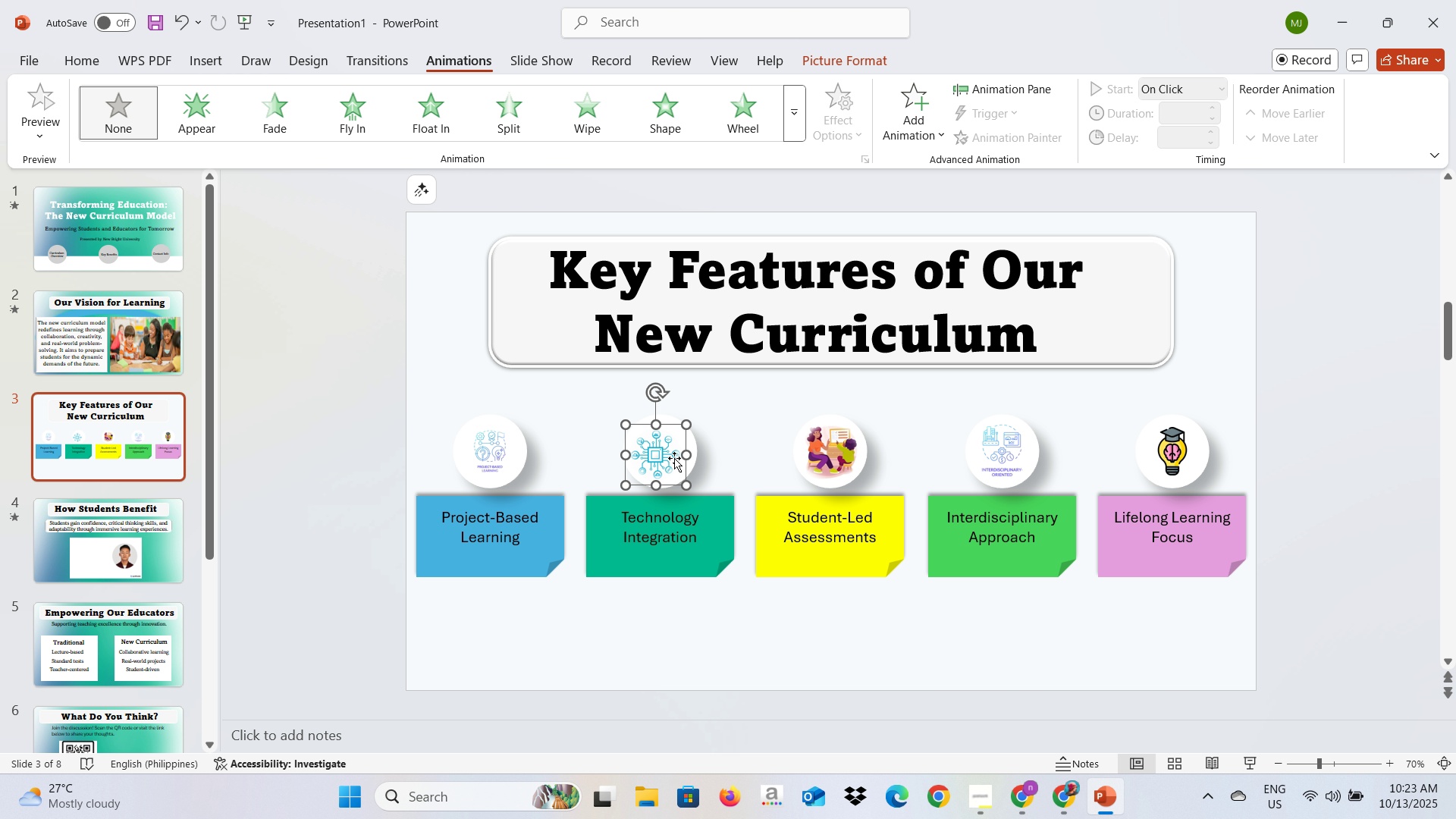 
left_click_drag(start_coordinate=[668, 458], to_coordinate=[672, 454])
 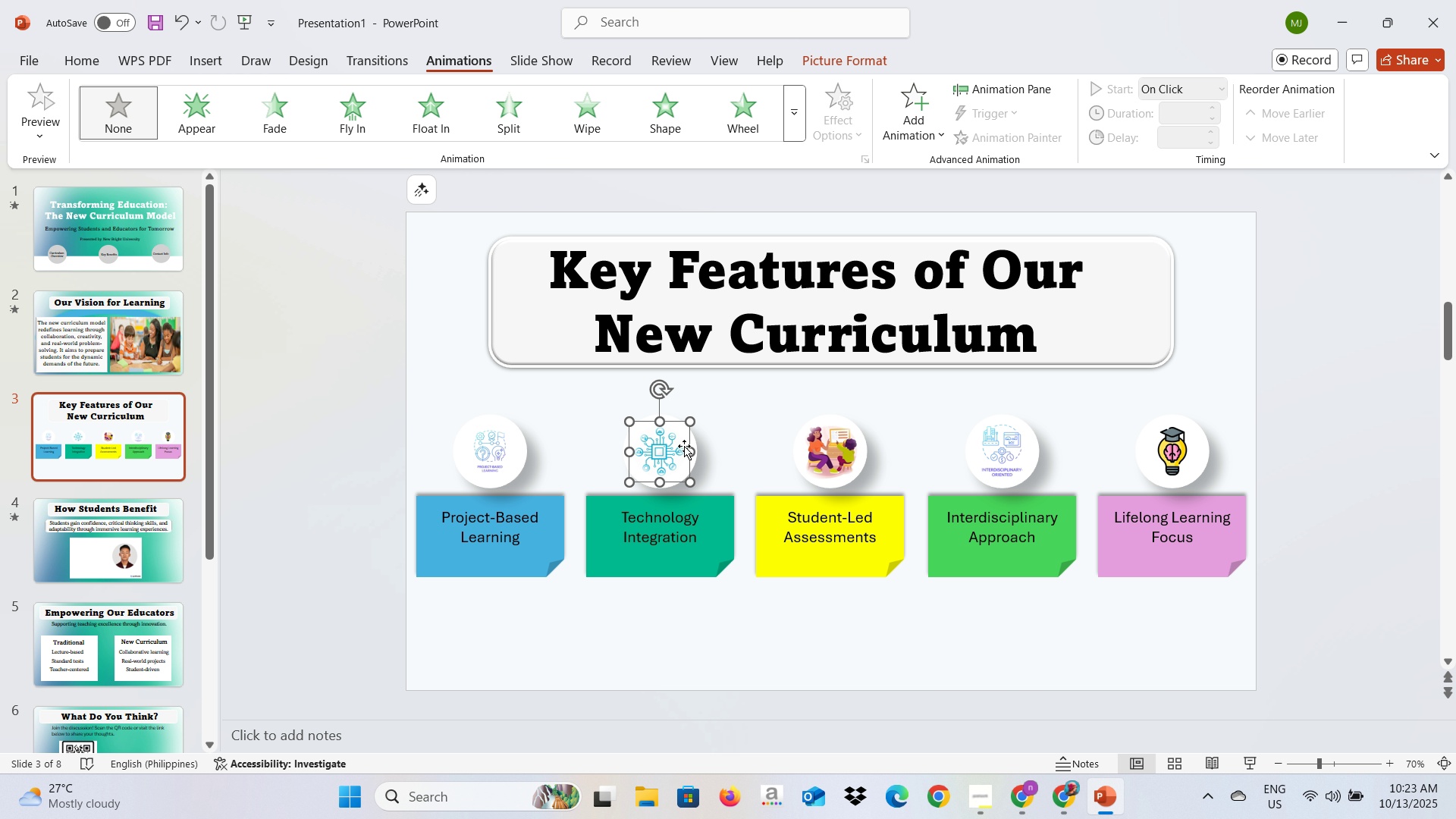 
hold_key(key=ControlLeft, duration=1.53)
left_click([696, 459])
 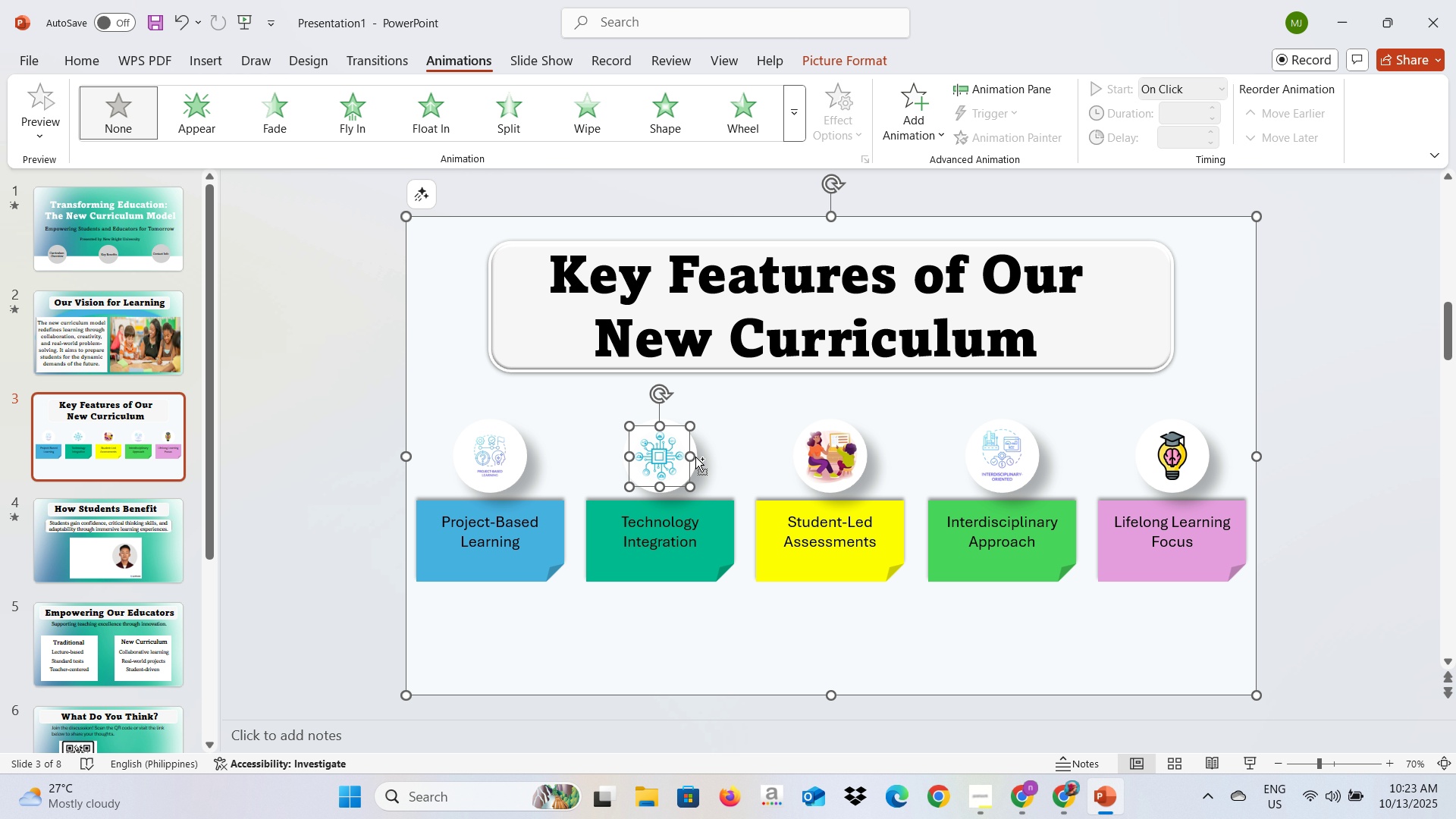 
hold_key(key=ControlLeft, duration=1.51)
left_click([695, 457])
 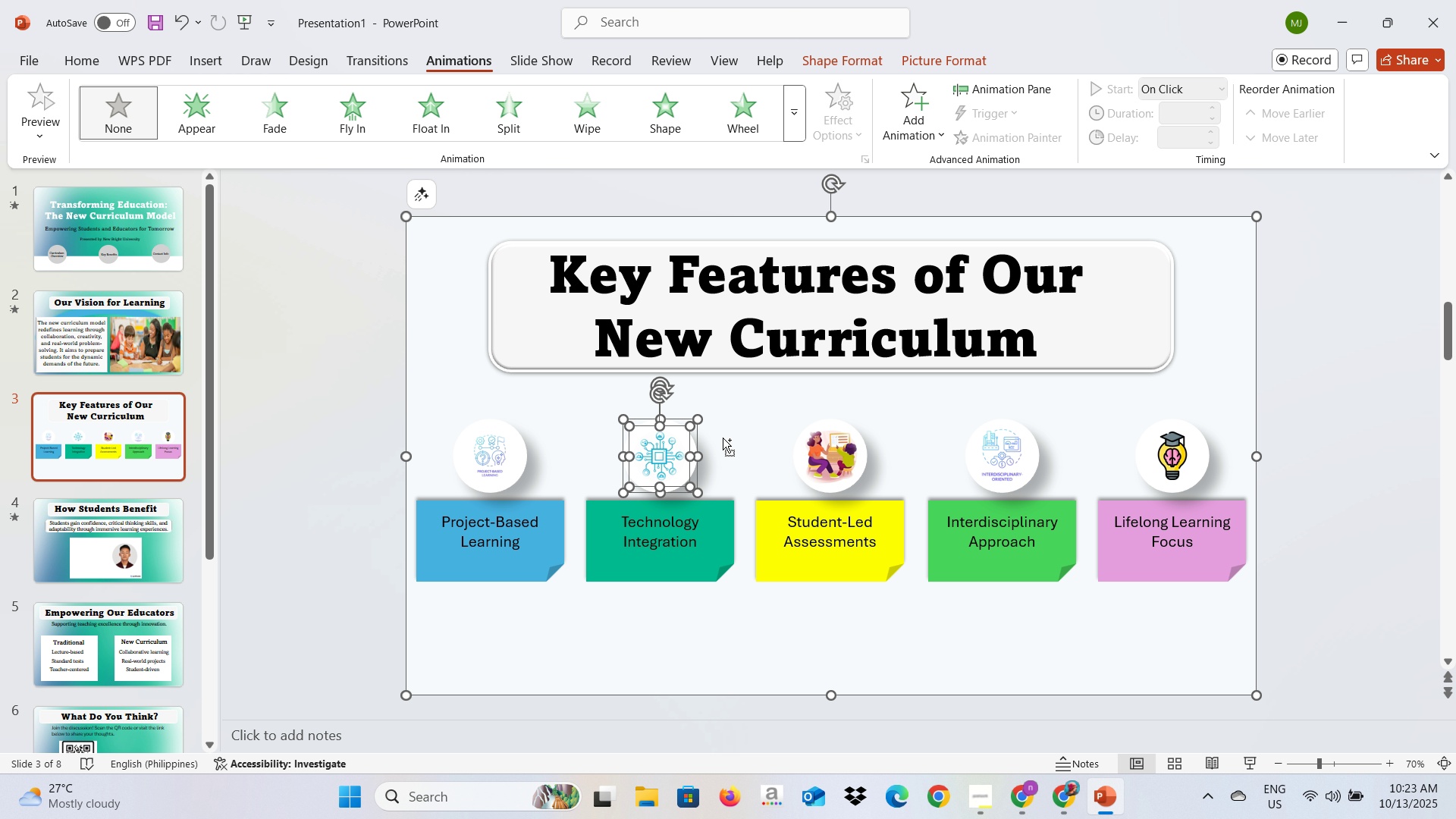 
hold_key(key=ControlLeft, duration=0.47)
left_click([723, 438])
 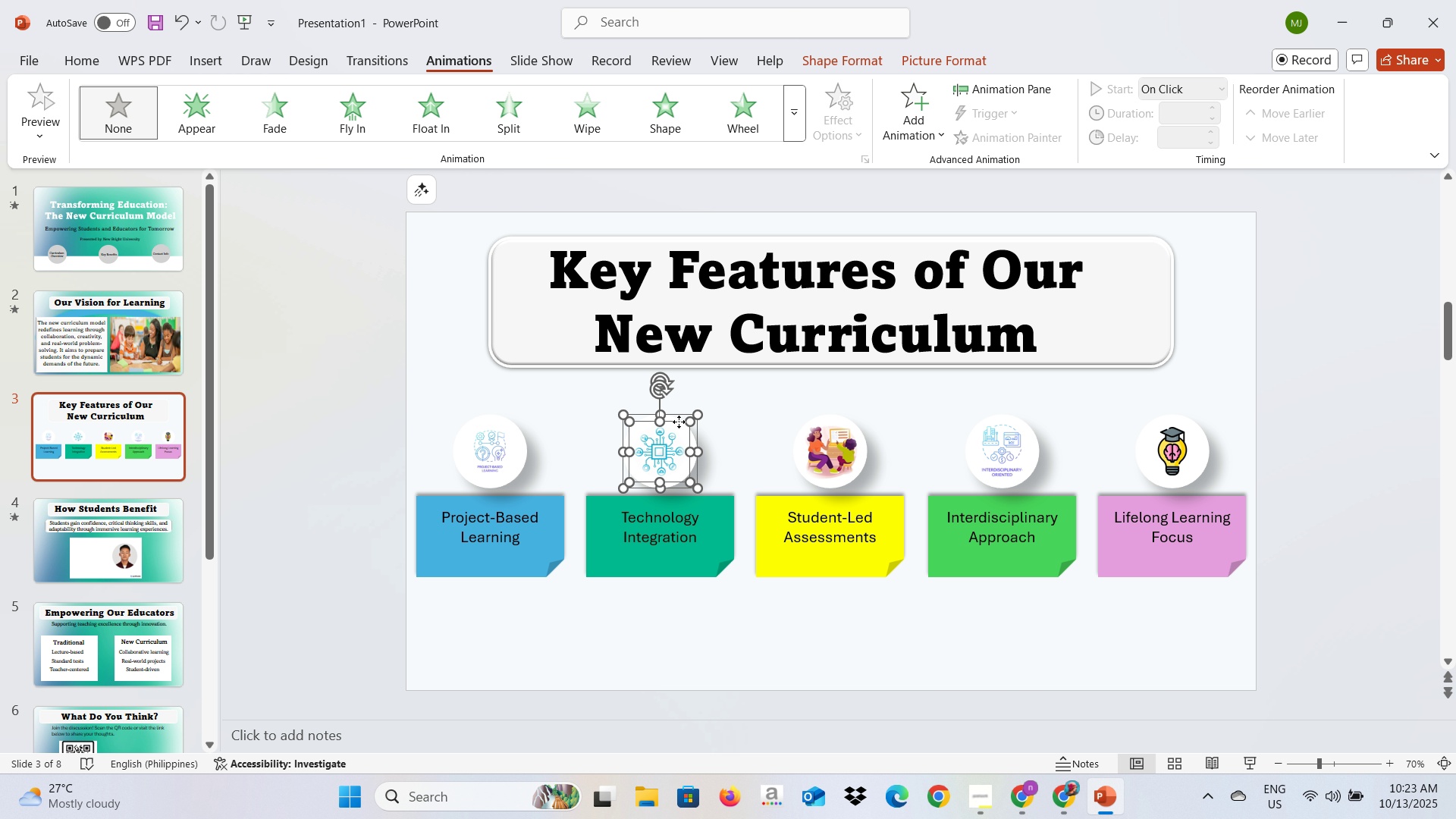 
right_click([679, 422])
 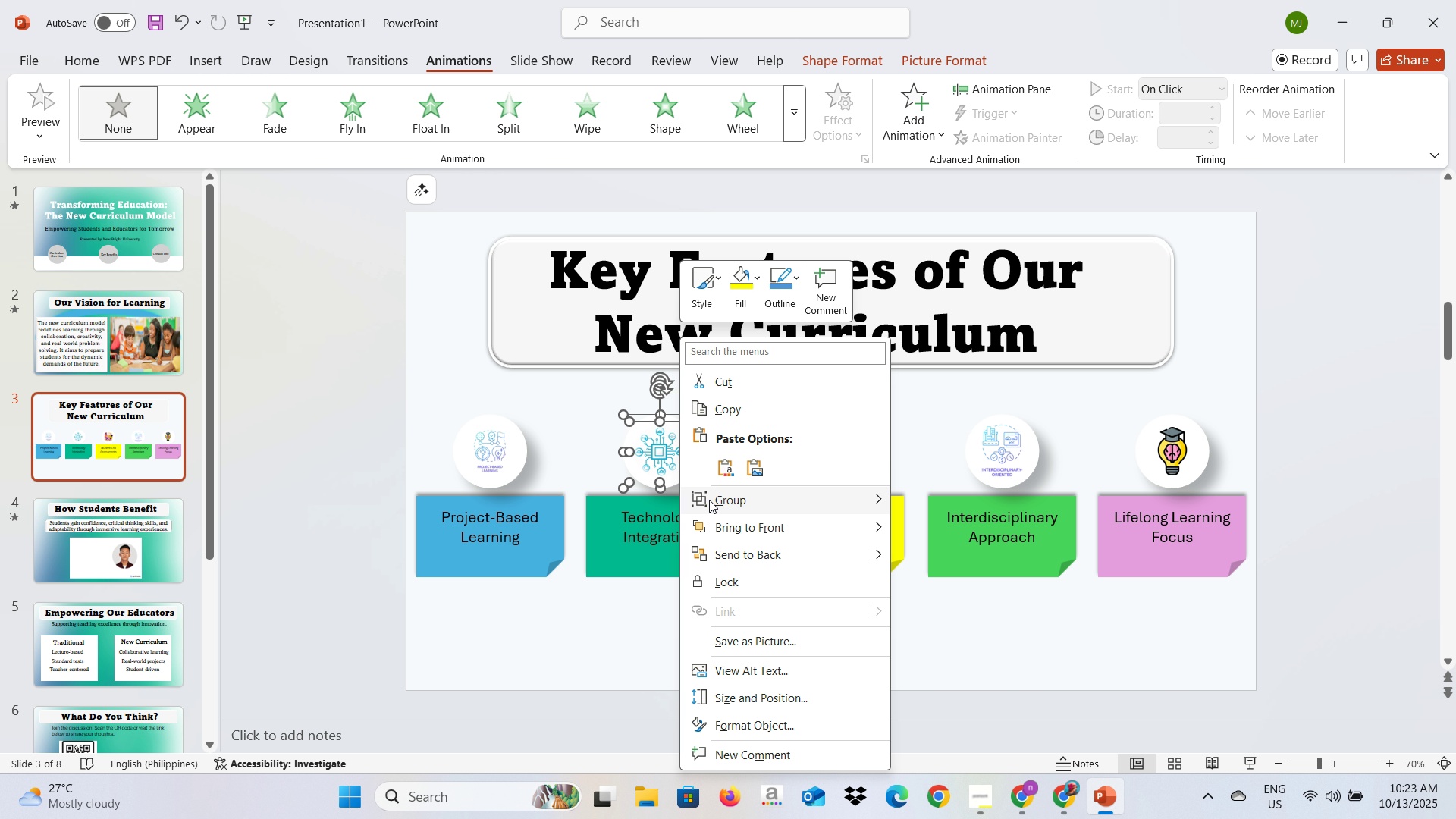 
left_click([709, 500])
 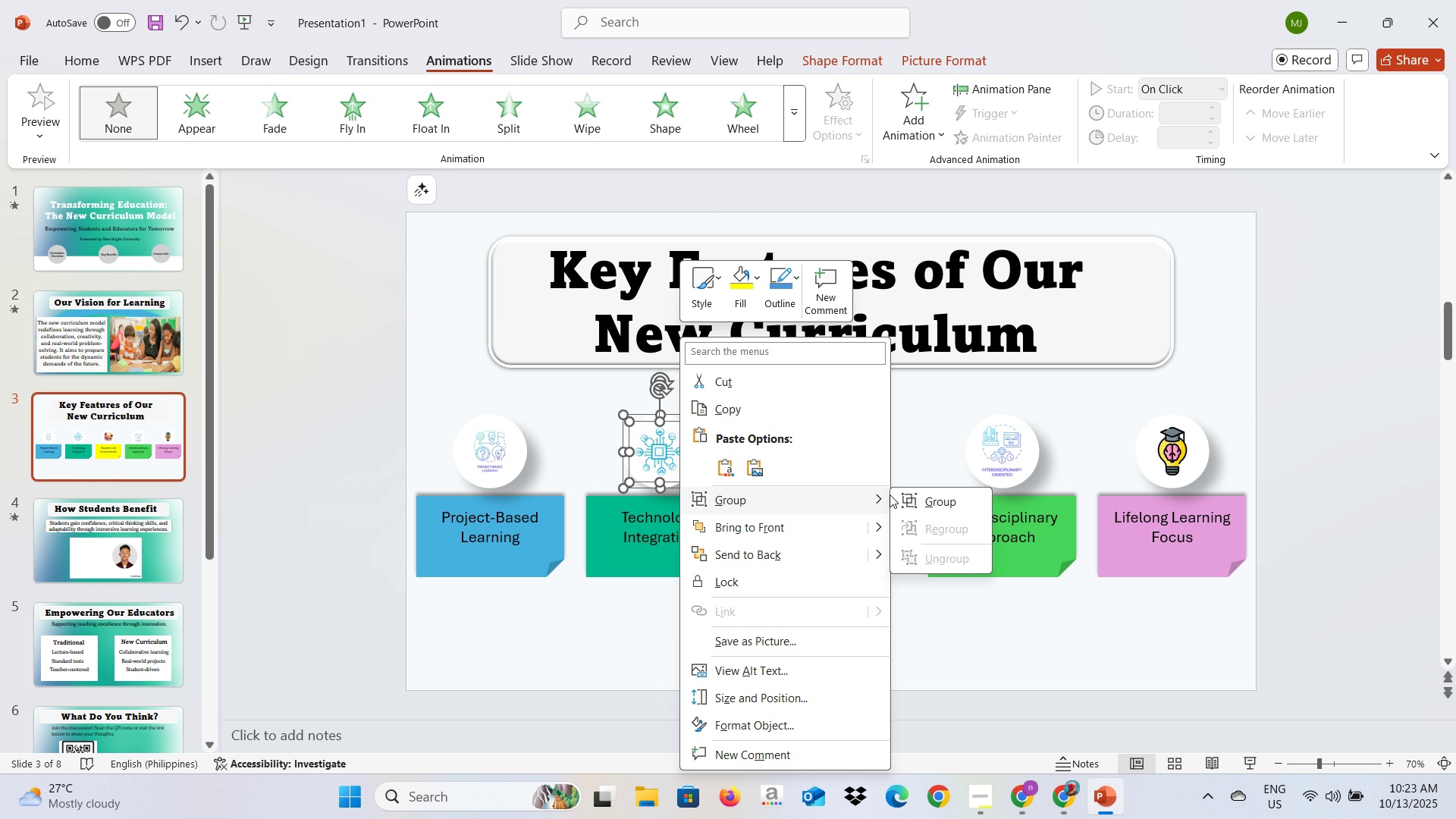 
left_click([909, 494])
 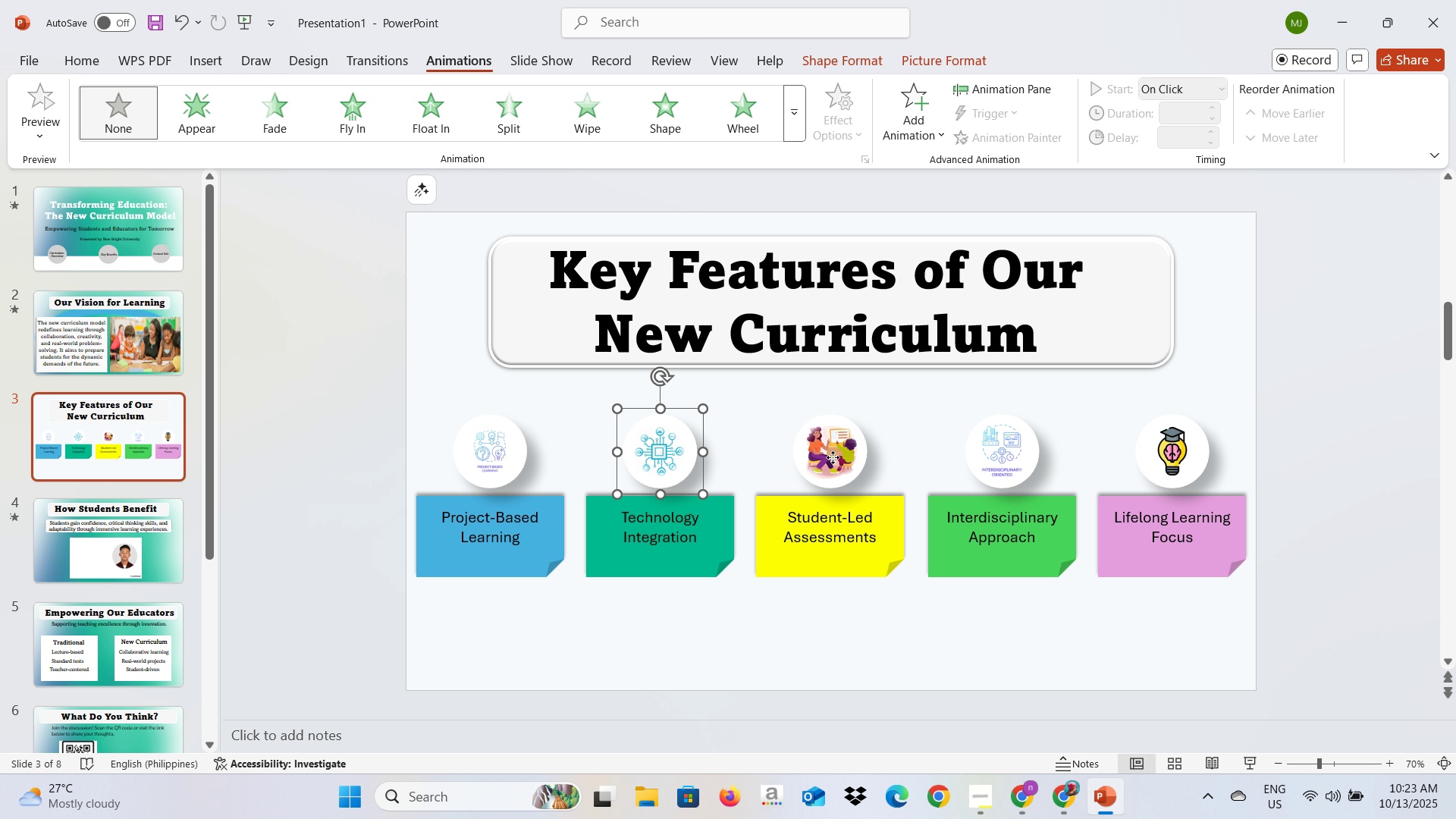 
left_click([833, 457])
 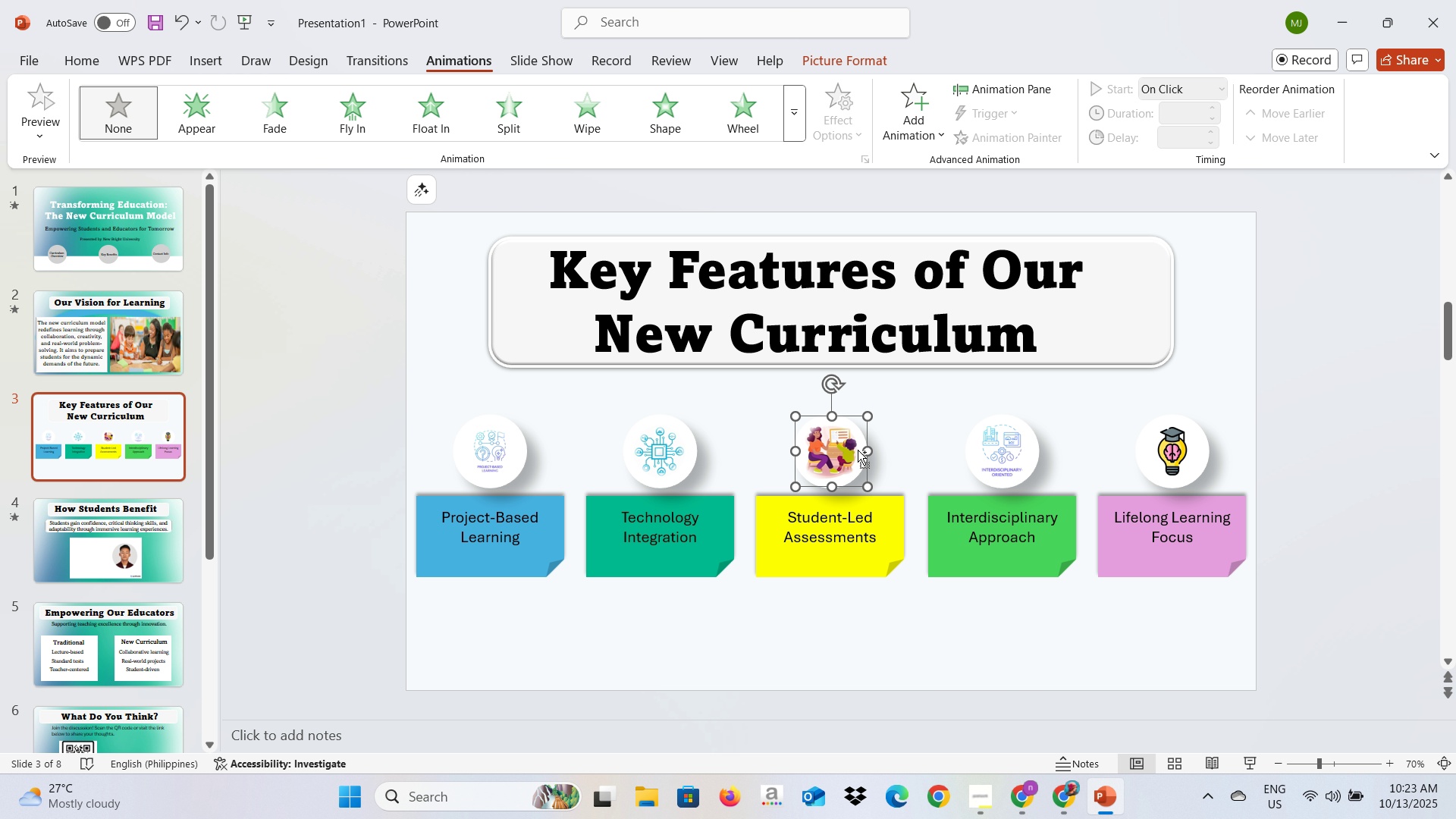 
hold_key(key=ControlLeft, duration=0.66)
 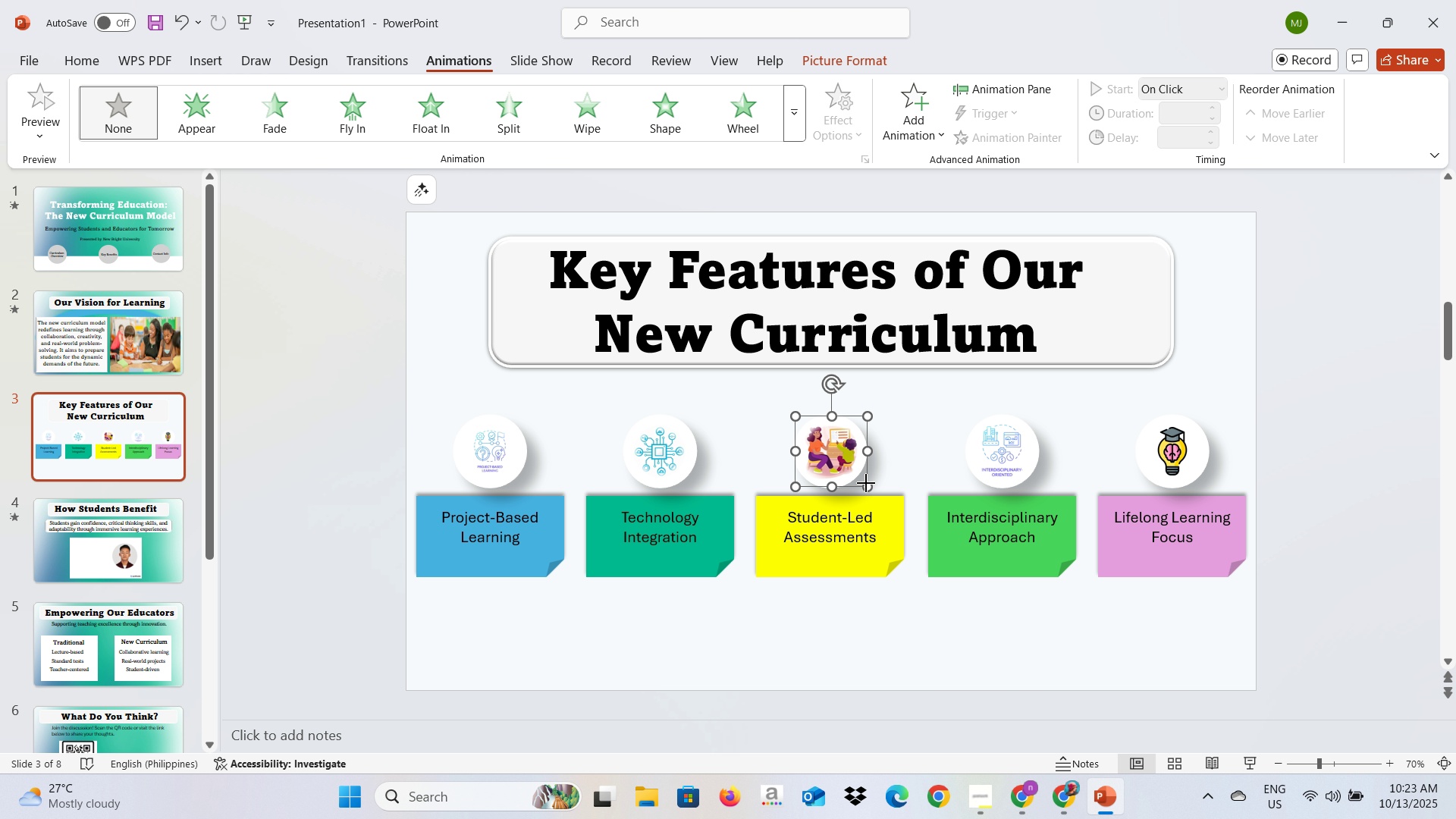 
left_click_drag(start_coordinate=[866, 483], to_coordinate=[856, 474])
 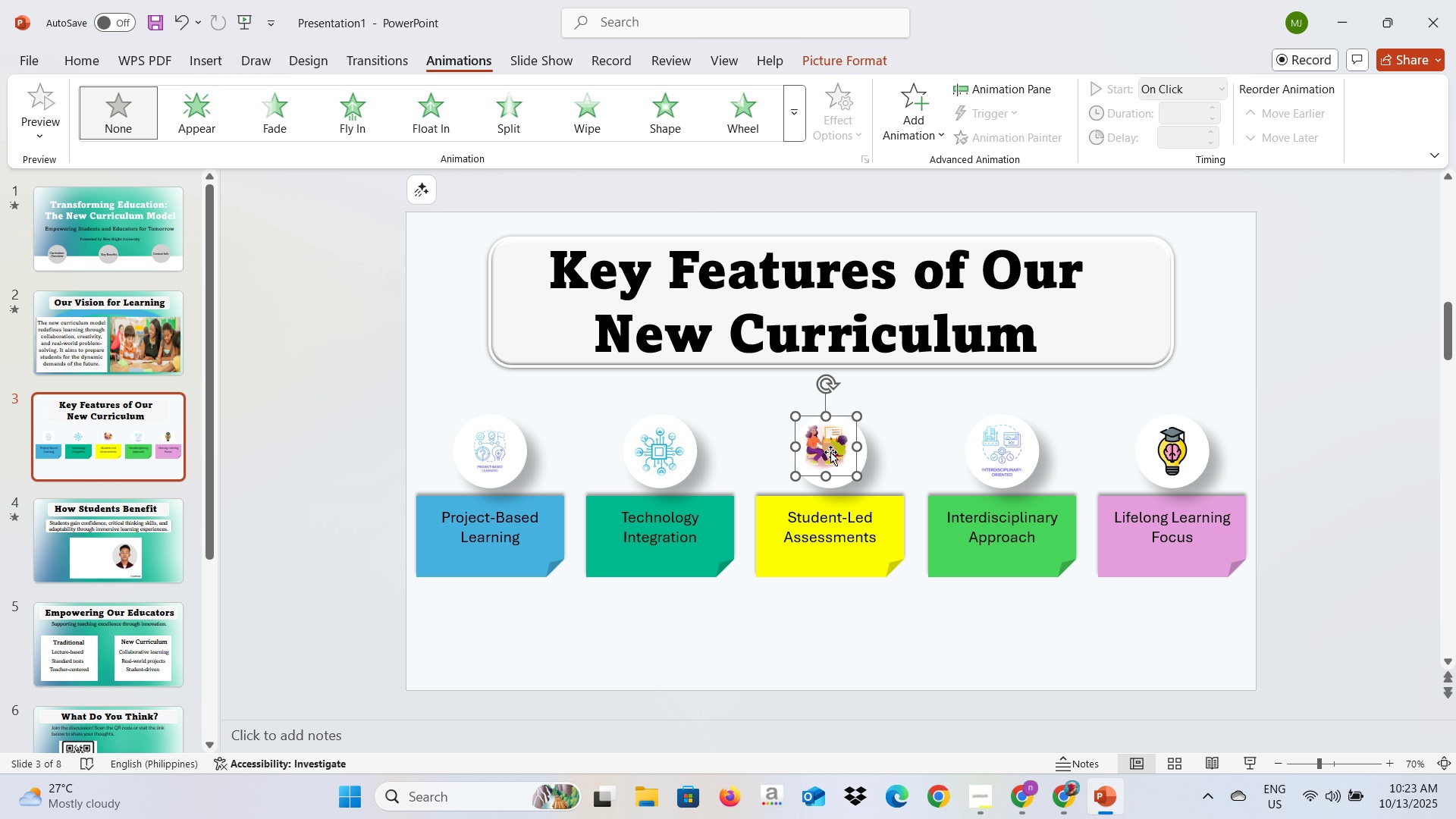 
left_click_drag(start_coordinate=[827, 452], to_coordinate=[830, 459])
 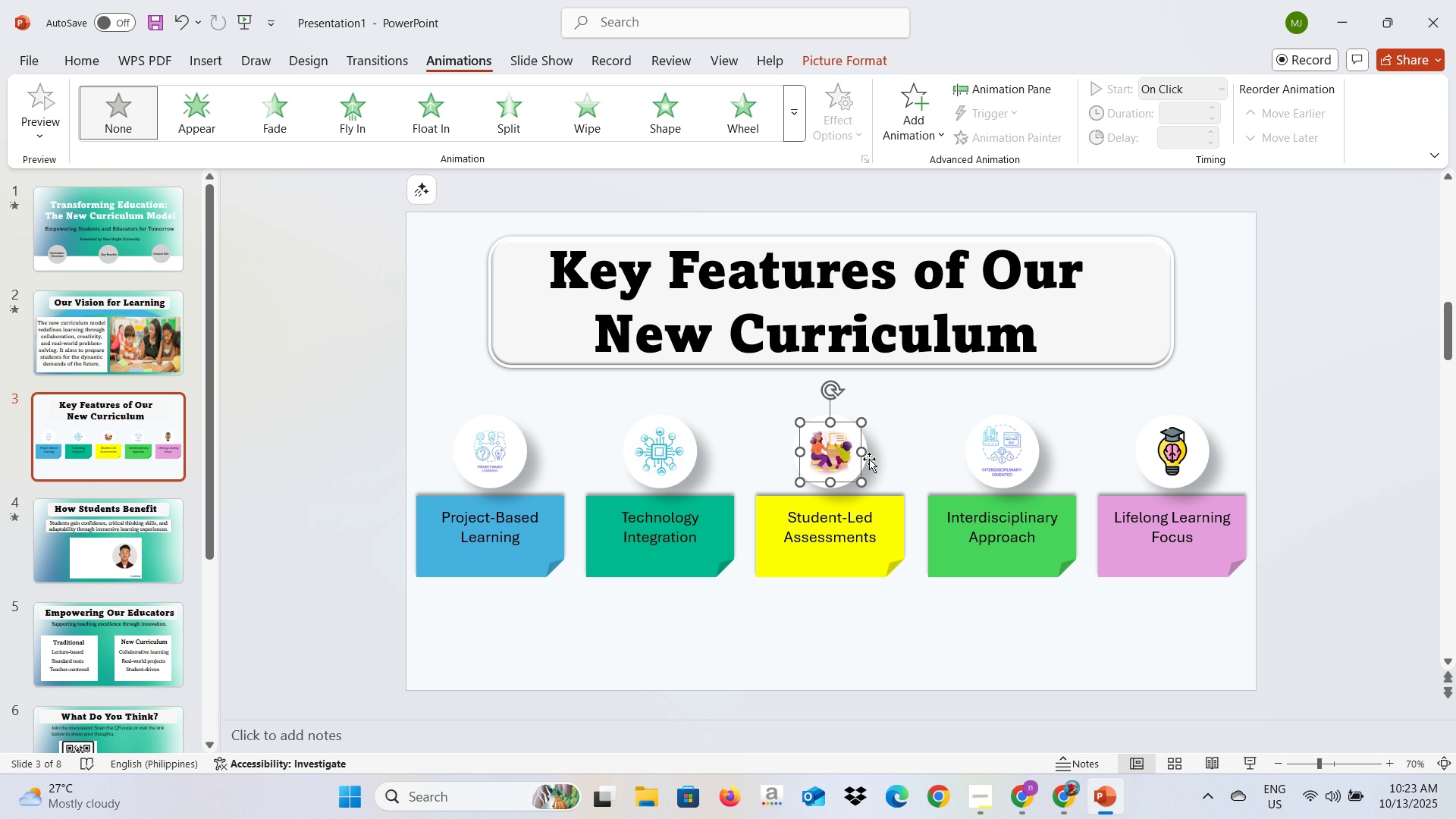 
left_click([869, 459])
 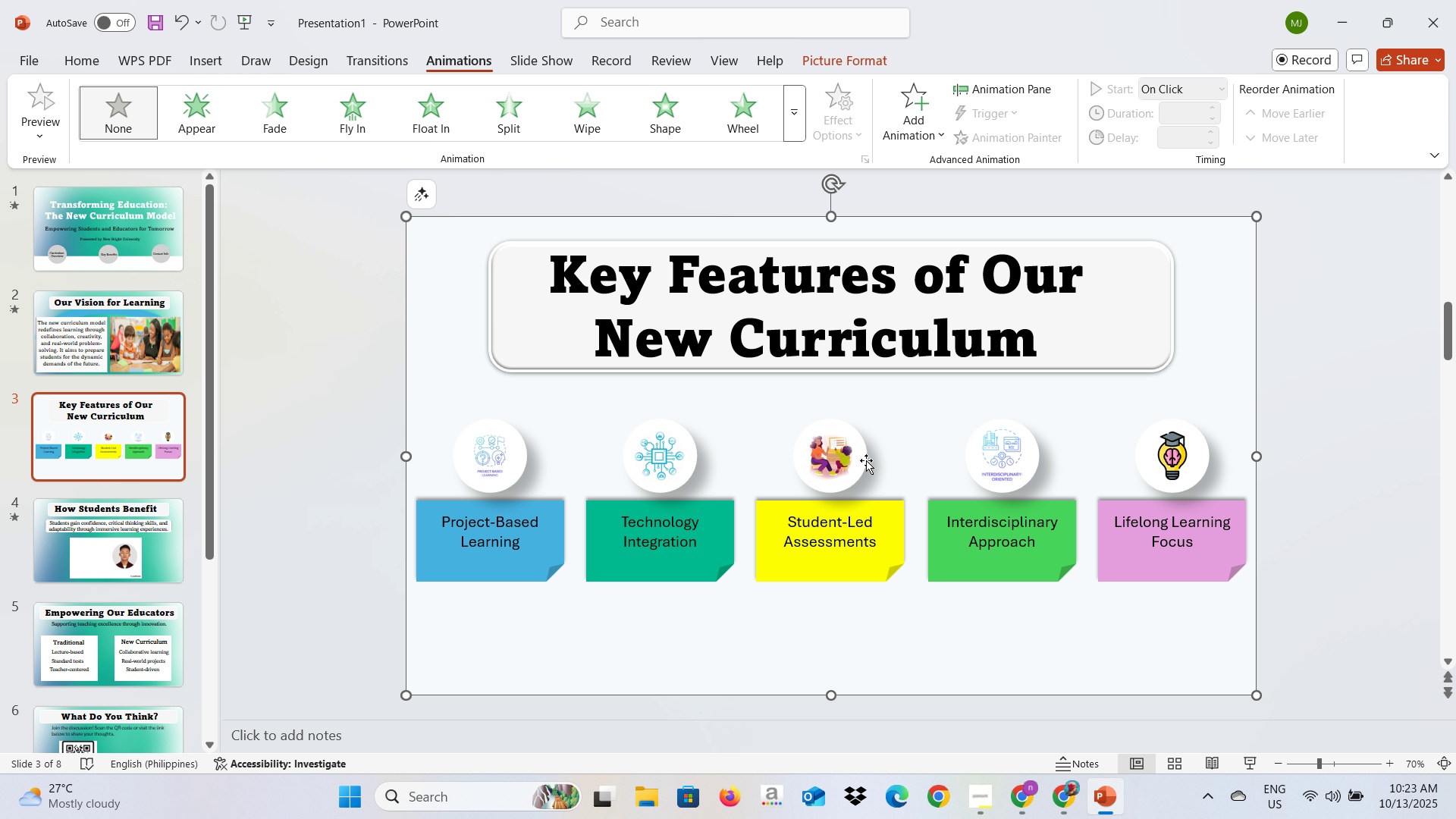 
key(Control+ControlLeft)
 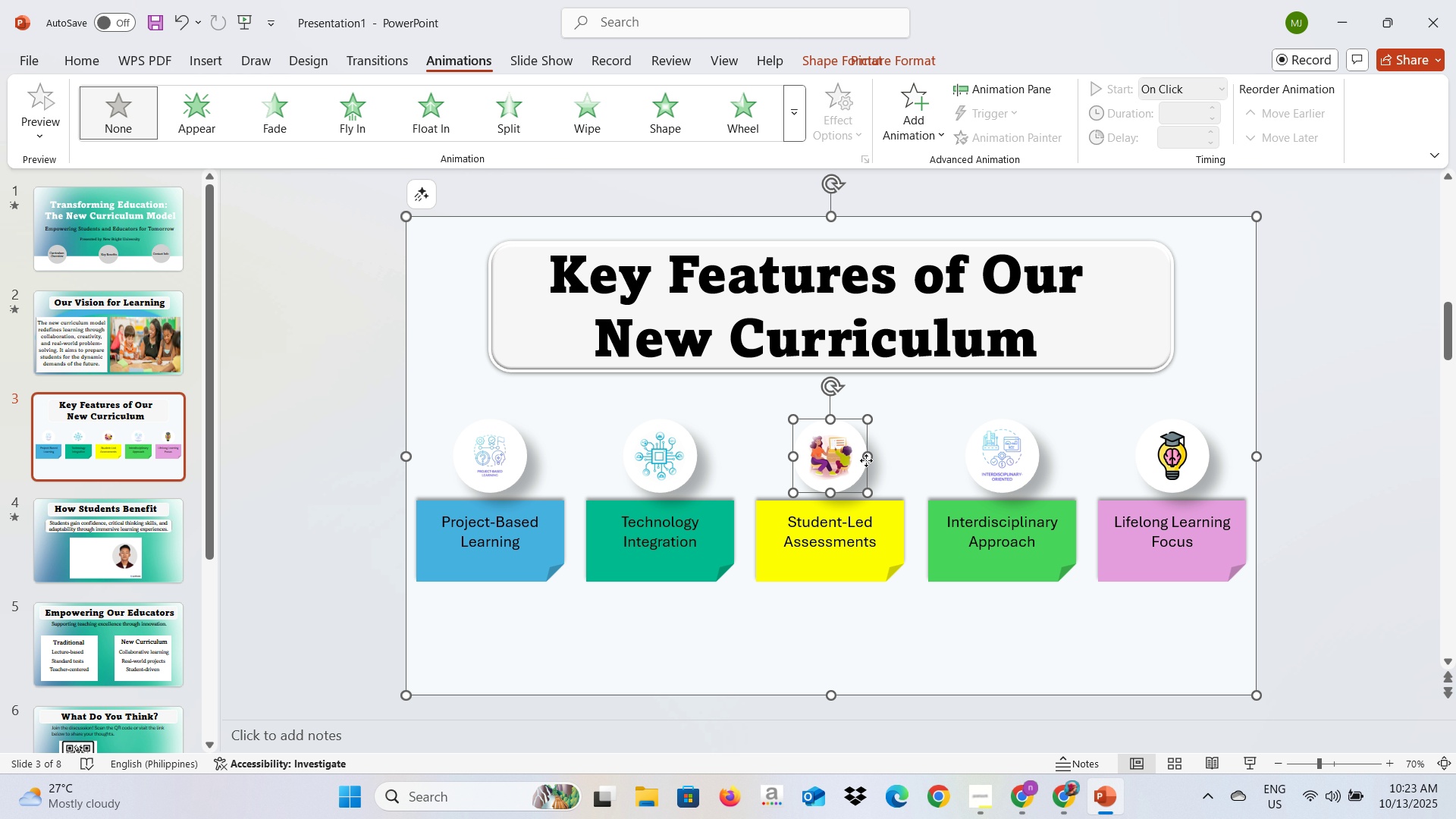 
left_click([866, 460])
 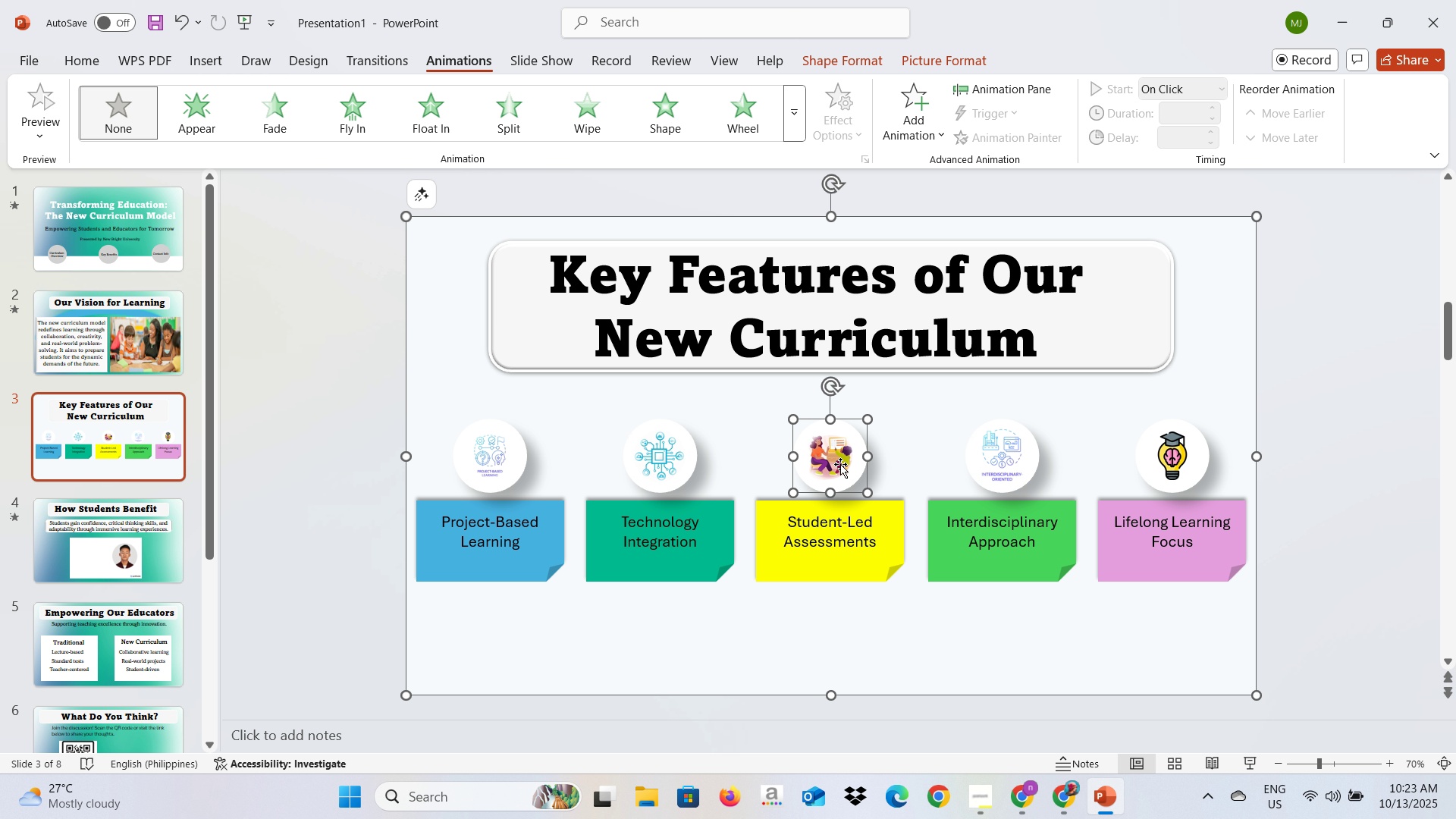 
hold_key(key=ControlLeft, duration=0.88)
 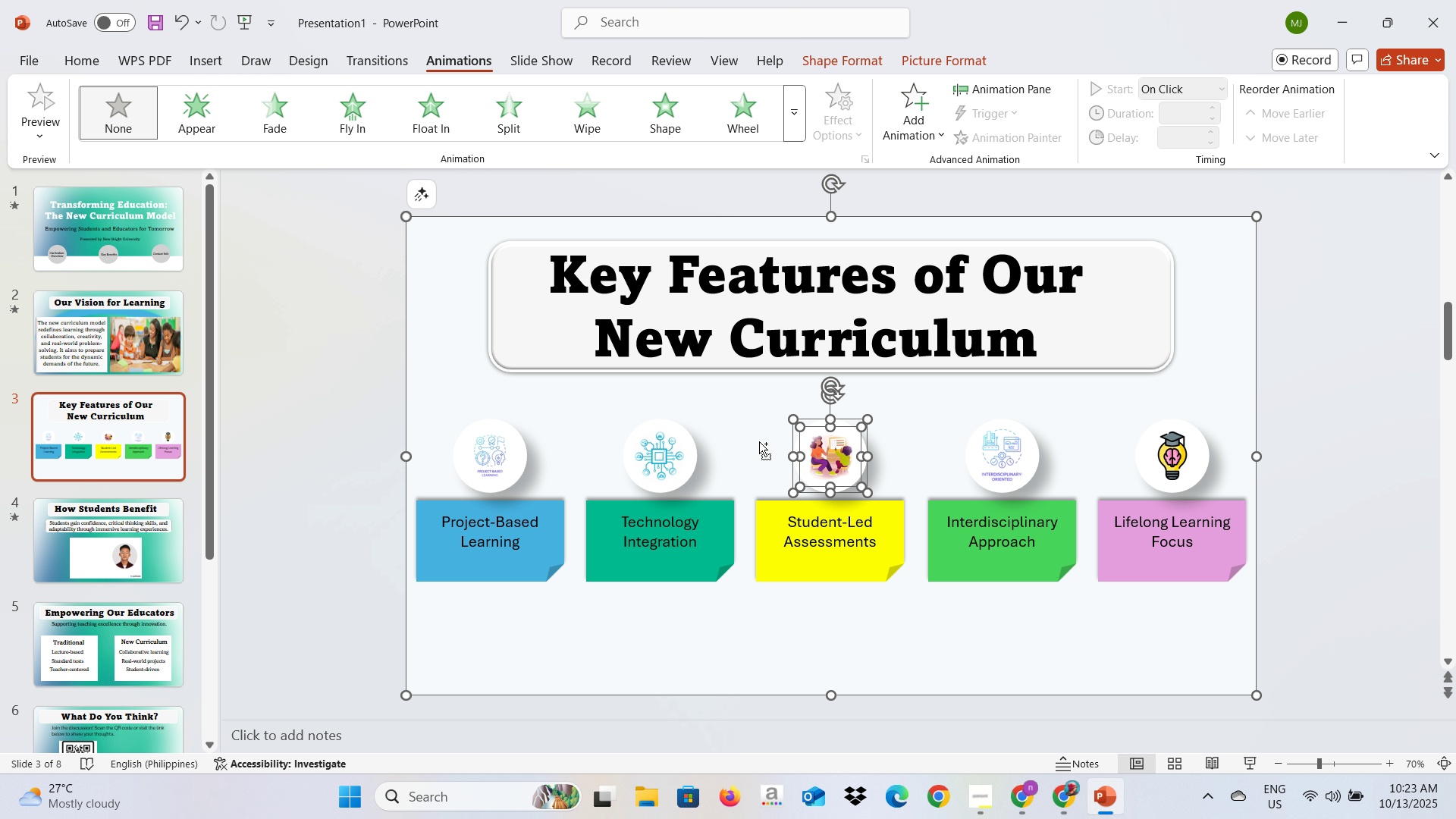 
hold_key(key=ControlLeft, duration=0.77)
left_click([758, 441])
 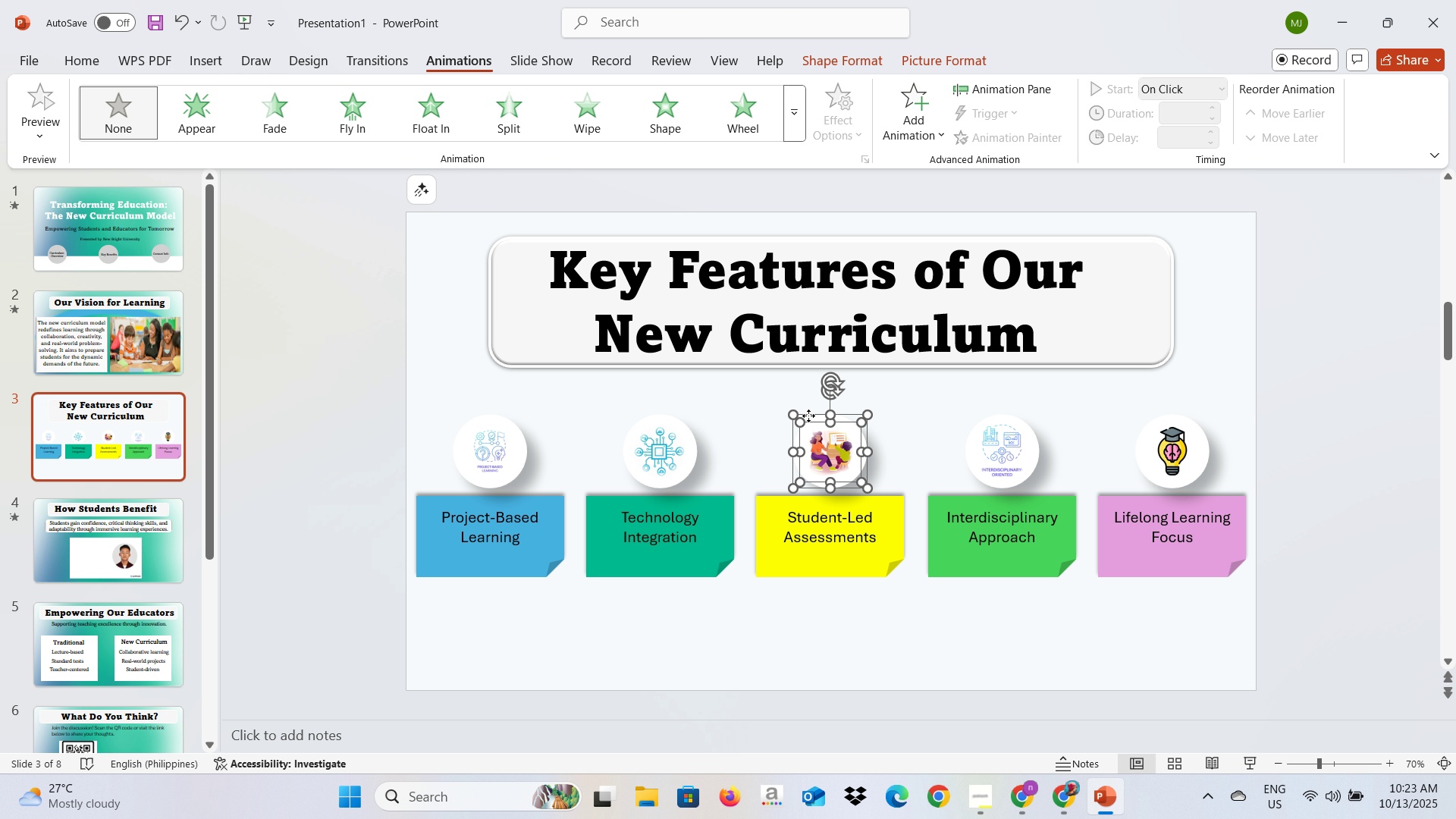 
right_click([808, 416])
 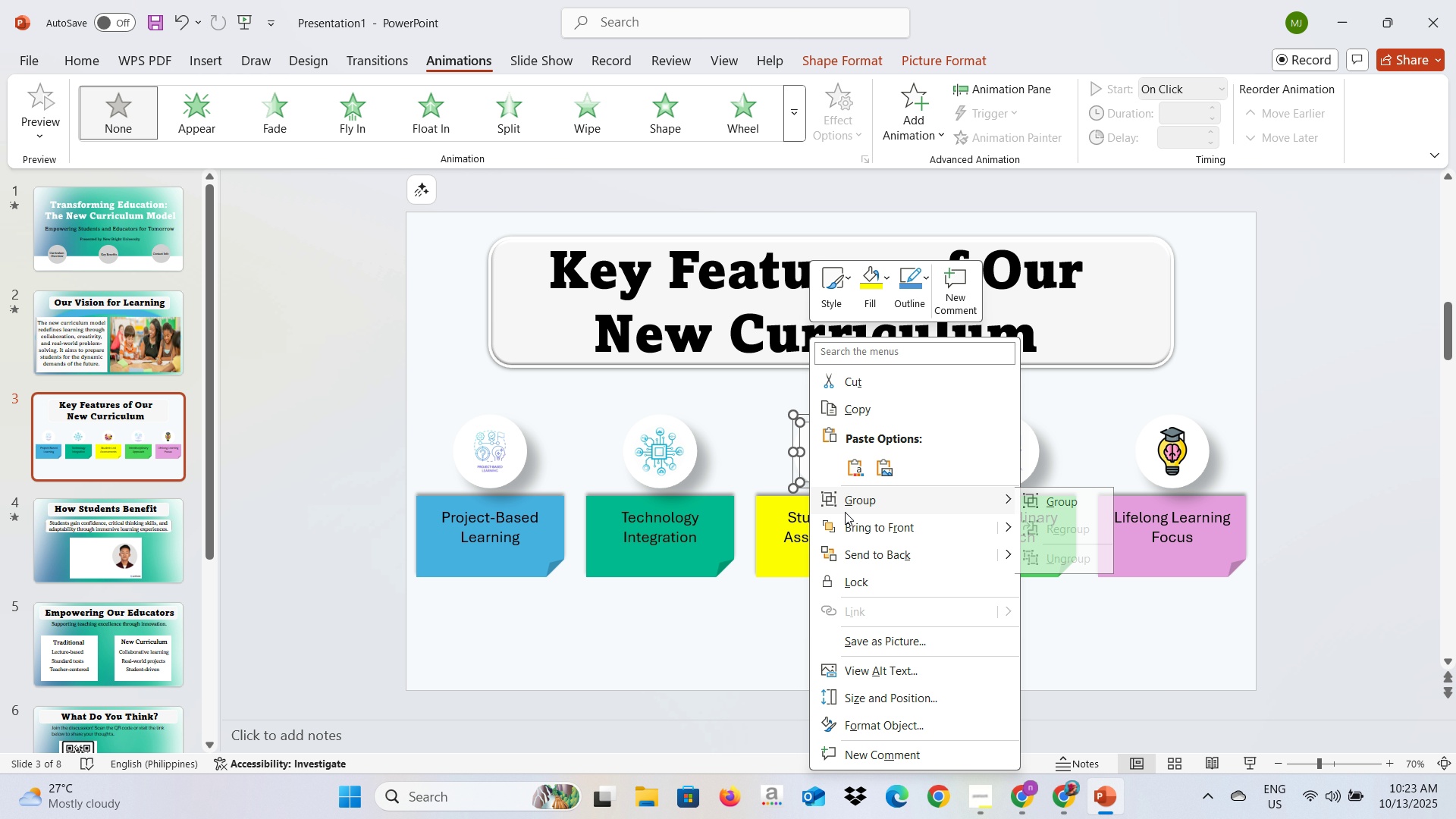 
left_click([845, 512])
 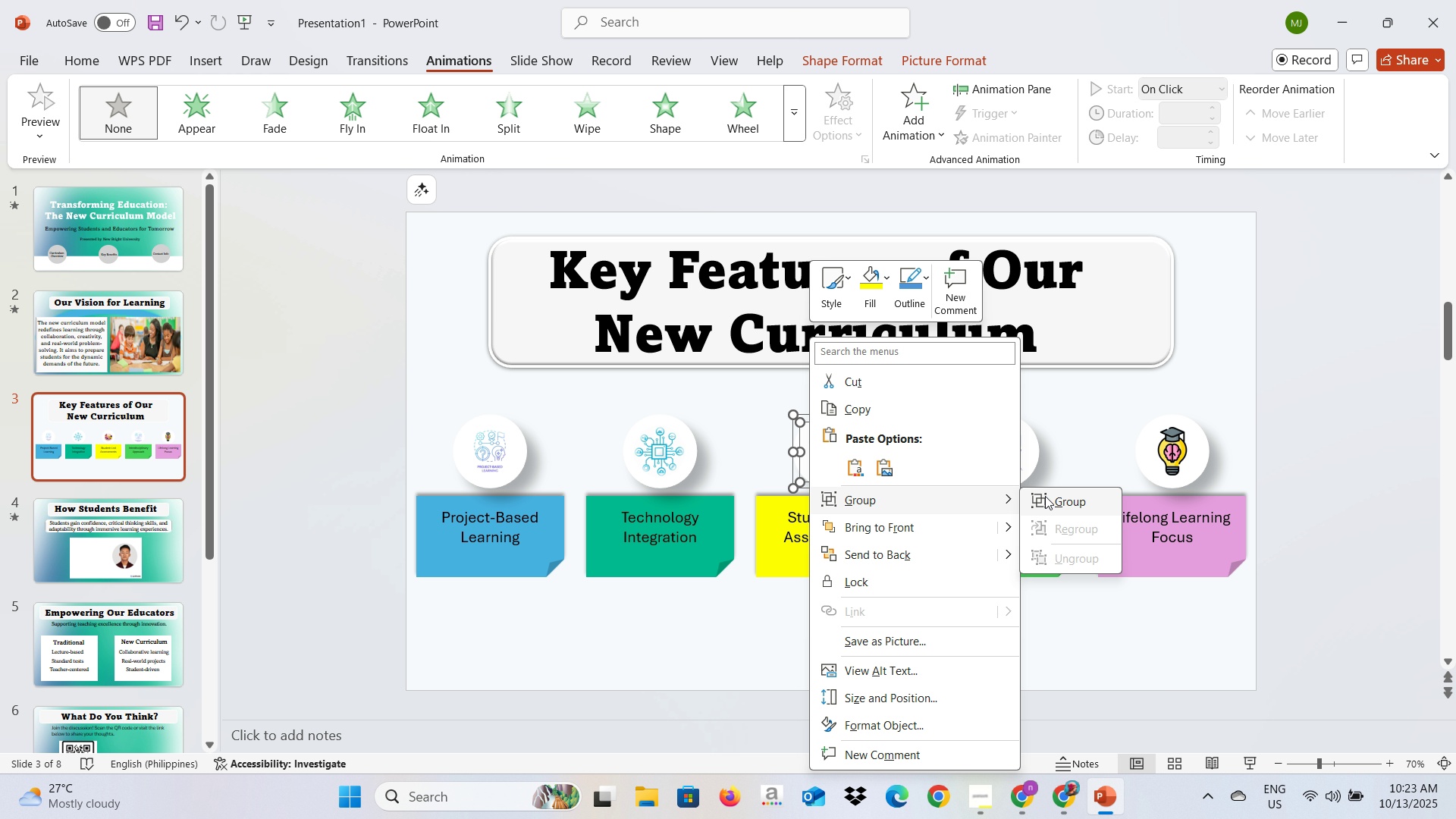 
left_click([1046, 496])
 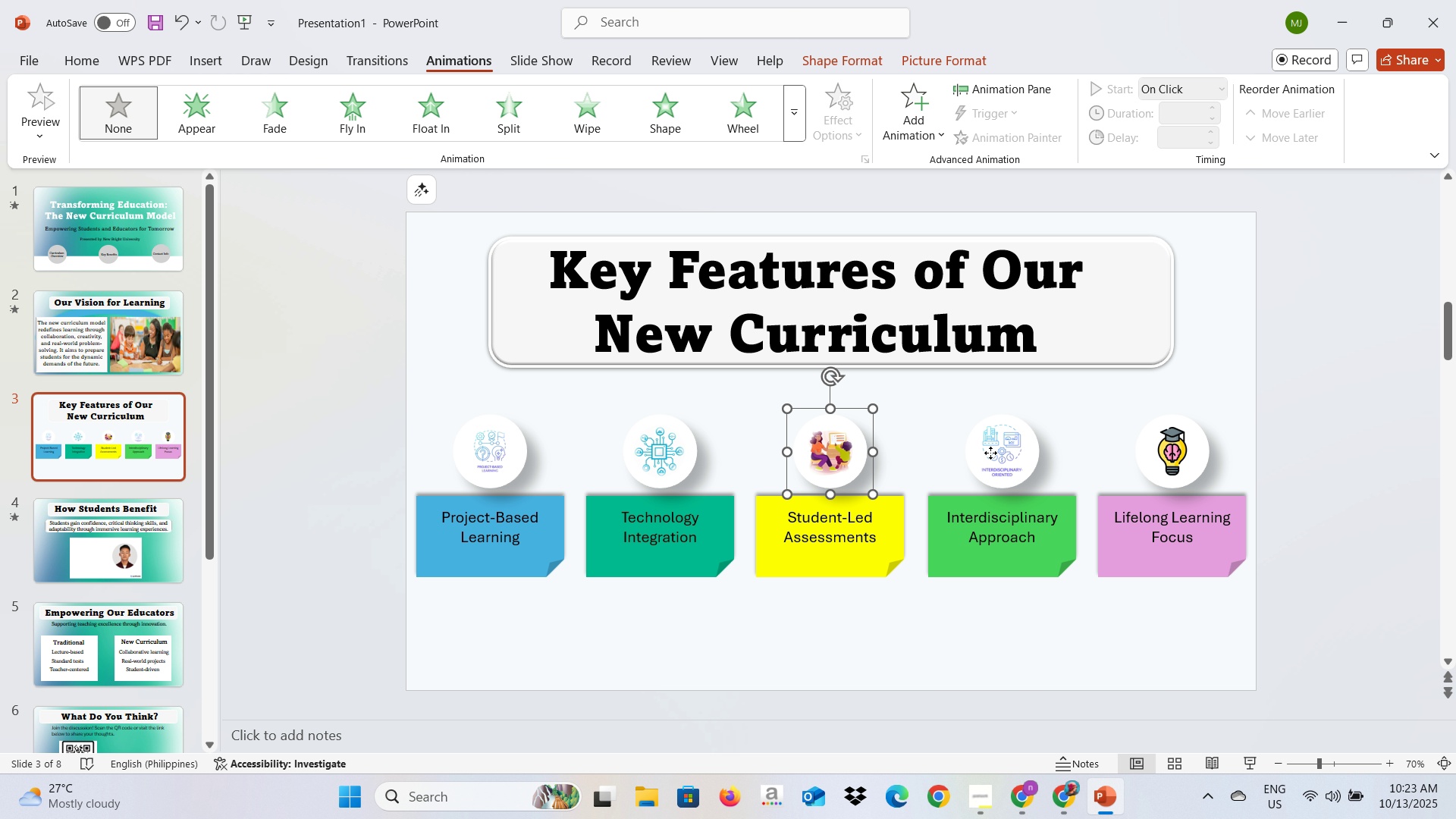 
left_click([990, 453])
 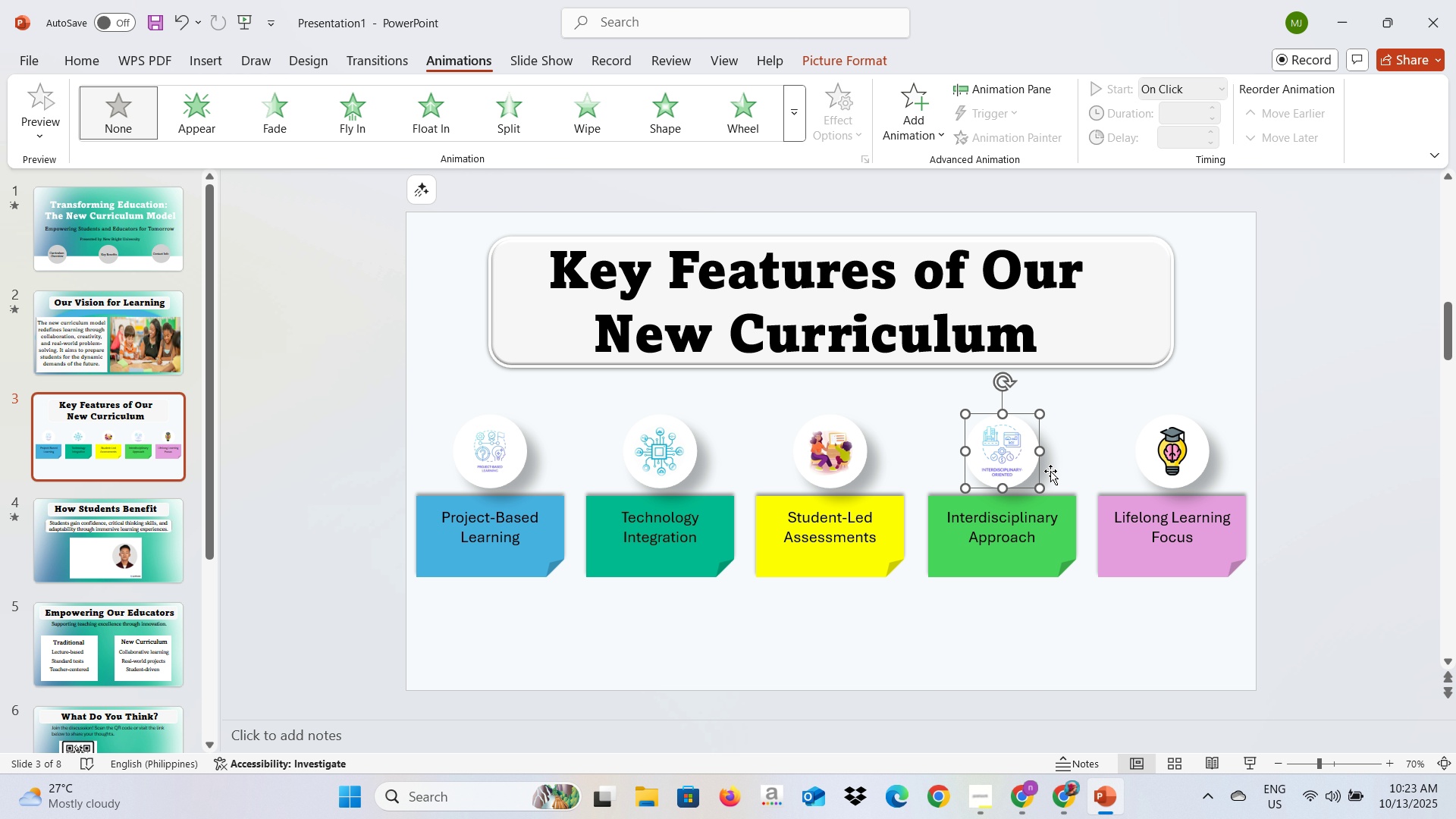 
key(Control+ControlLeft)
 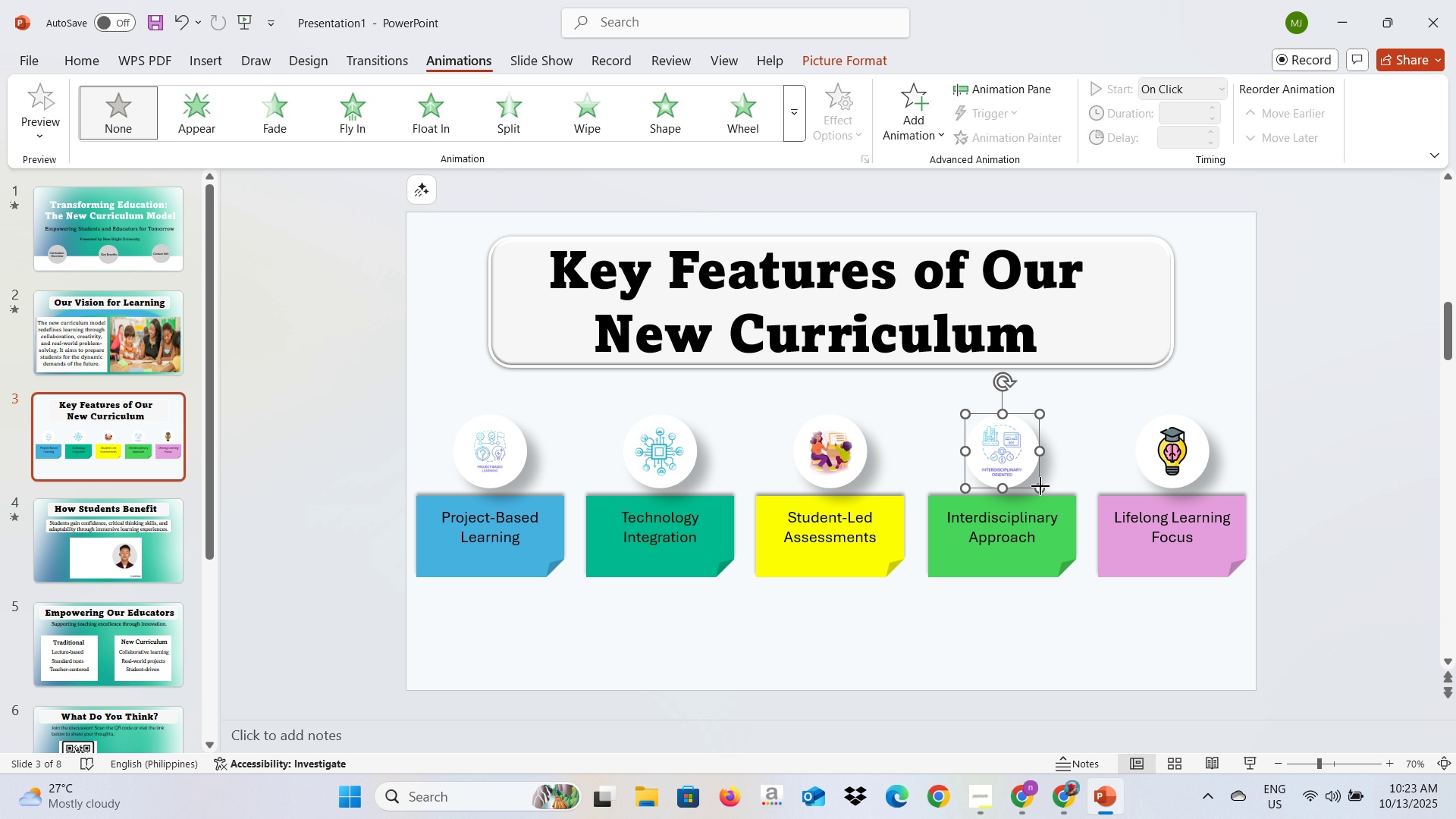 
left_click_drag(start_coordinate=[1040, 486], to_coordinate=[1027, 478])
 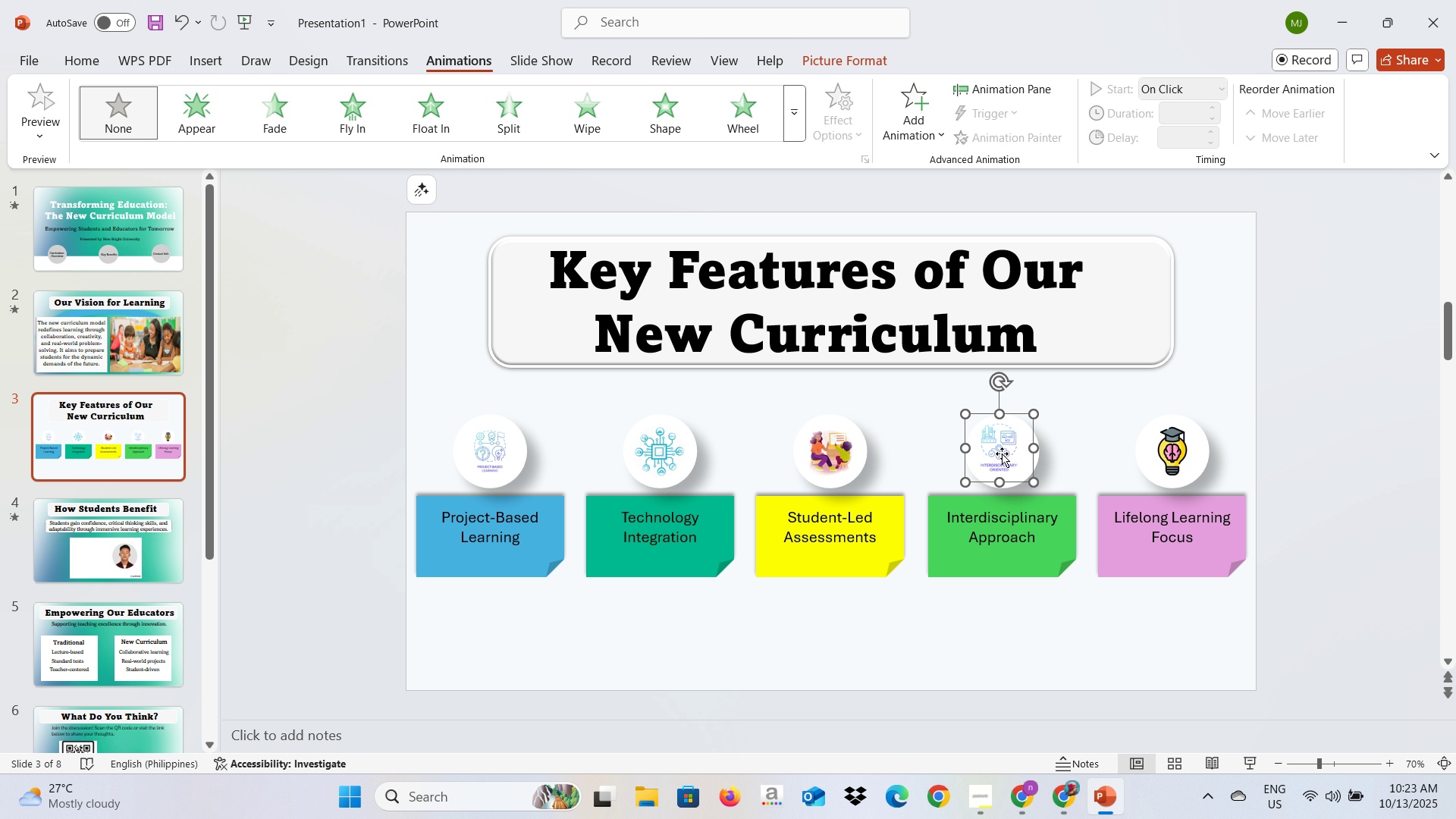 
left_click_drag(start_coordinate=[1002, 453], to_coordinate=[1006, 458])
 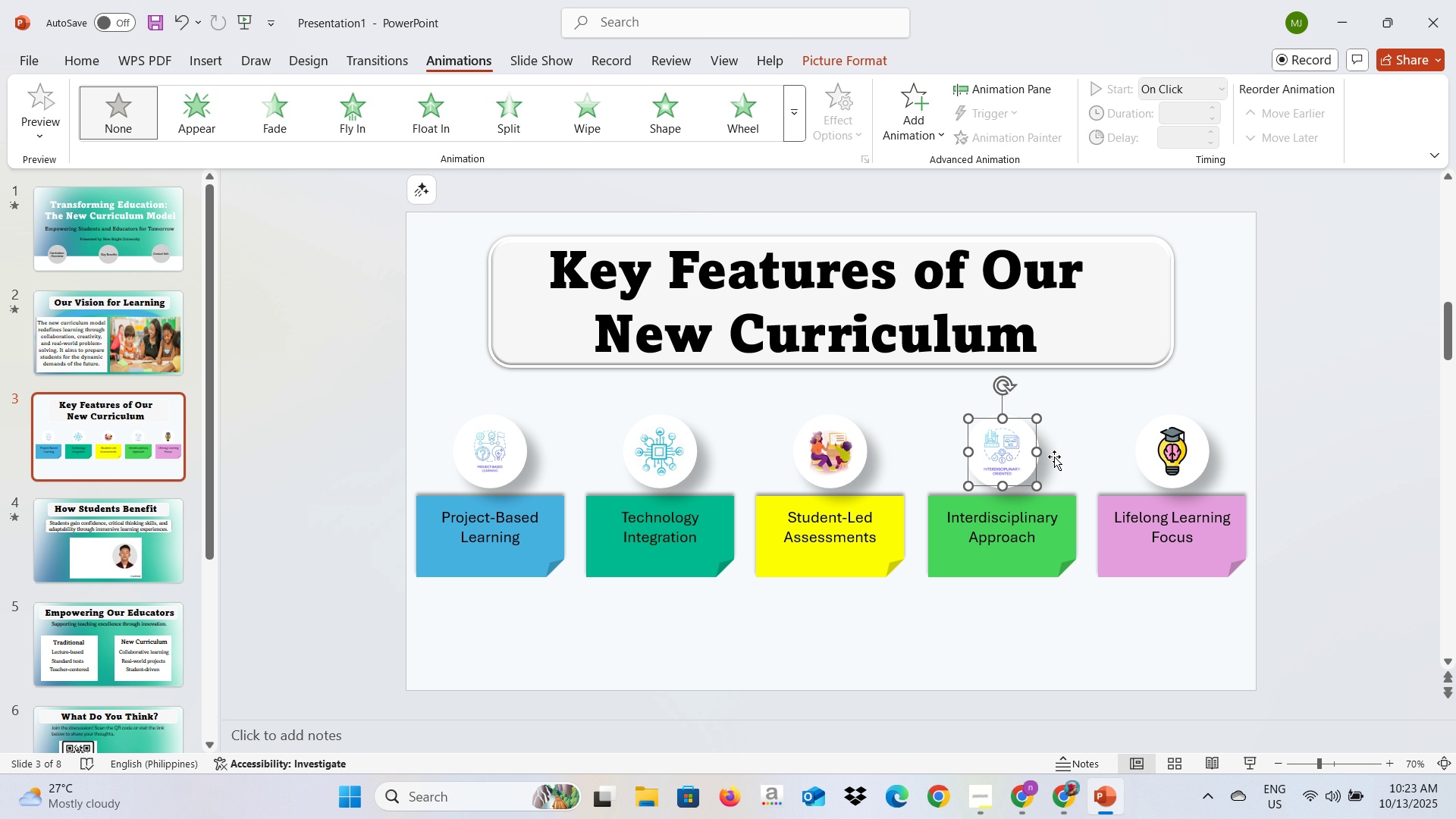 
hold_key(key=ControlLeft, duration=1.53)
 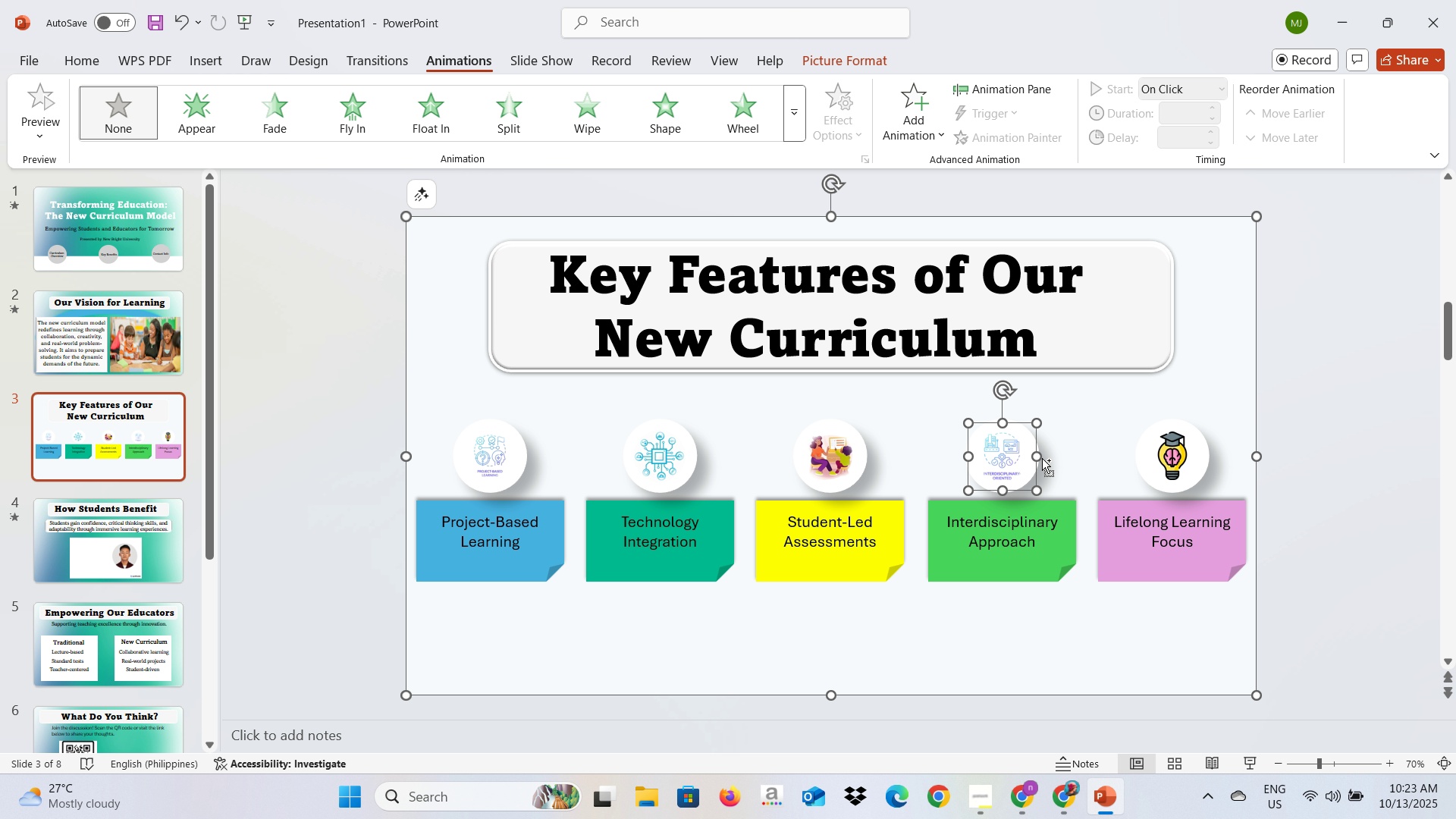 
hold_key(key=ControlLeft, duration=1.51)
left_click([1043, 458])
 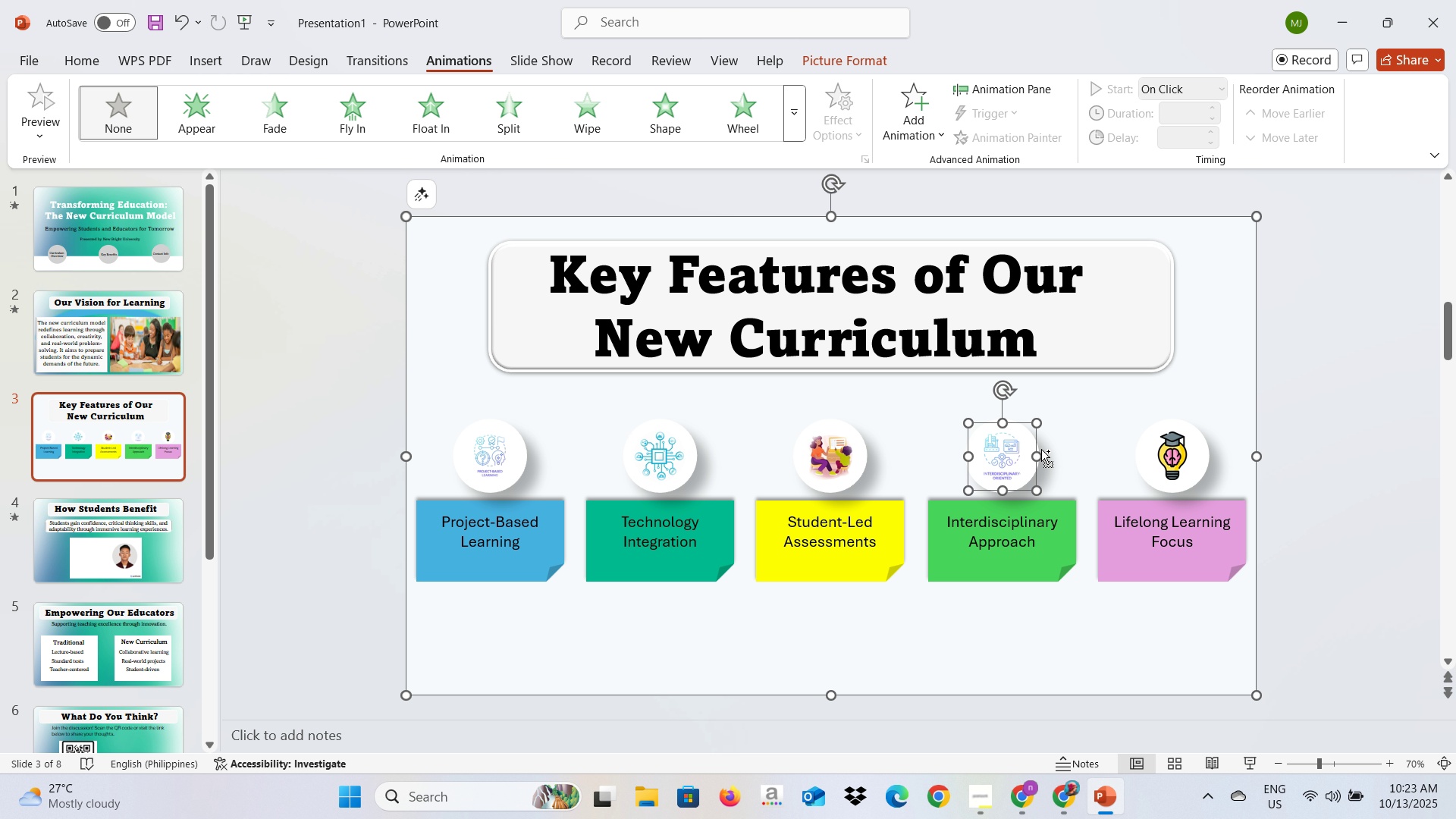 
hold_key(key=ControlLeft, duration=1.51)
left_click([1041, 447])
 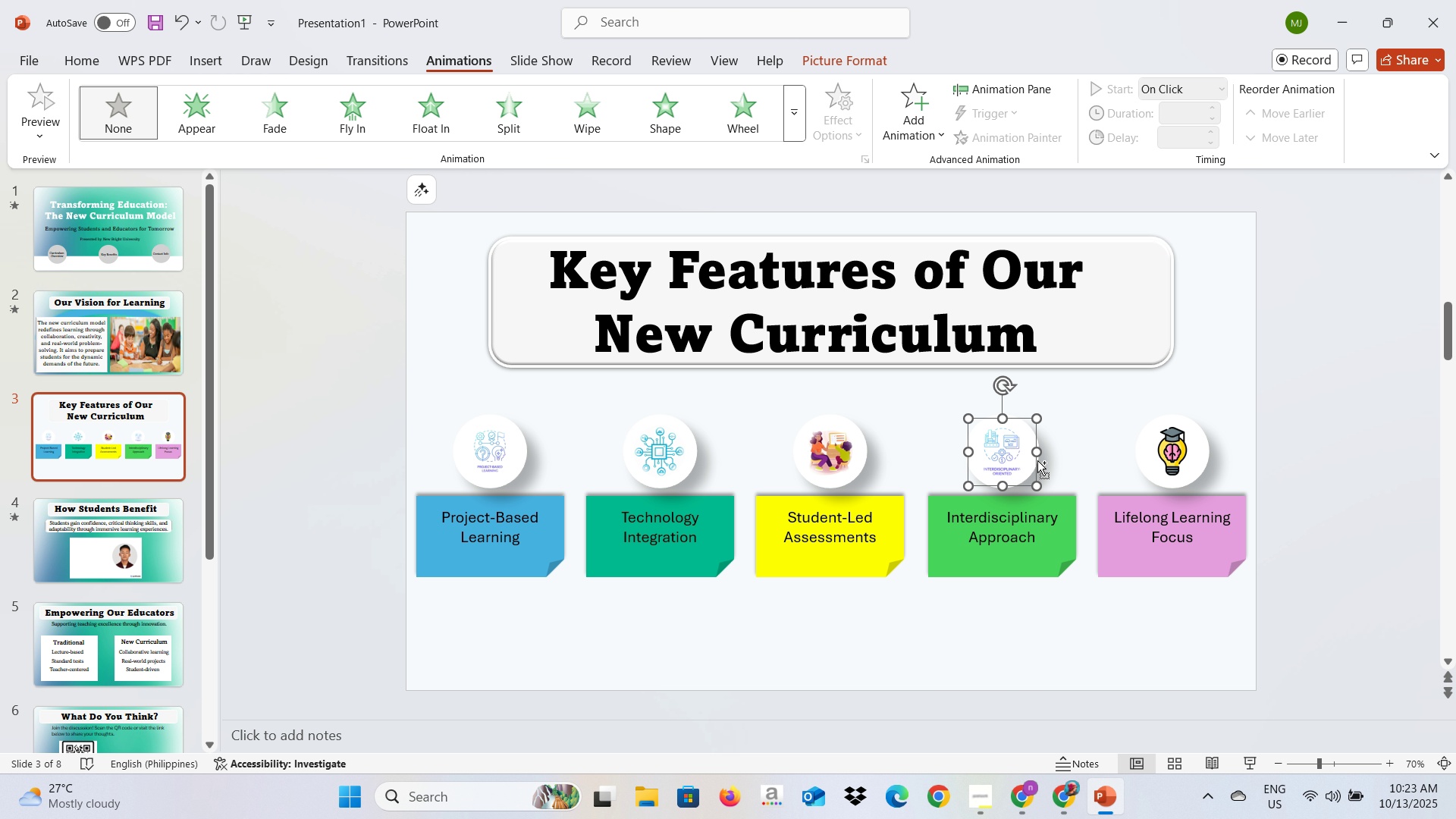 
key(Control+ControlLeft)
 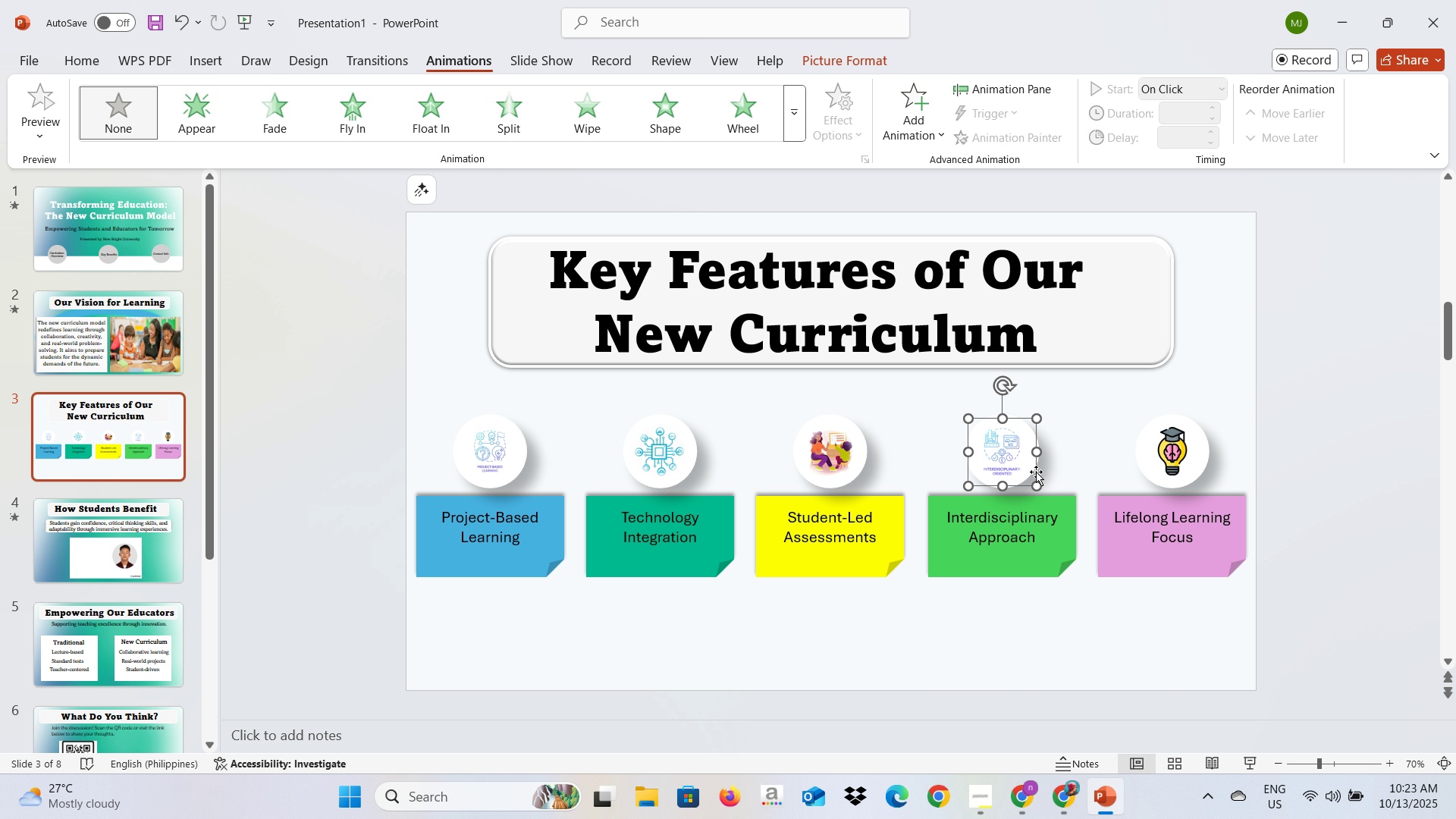 
key(Control+ControlLeft)
 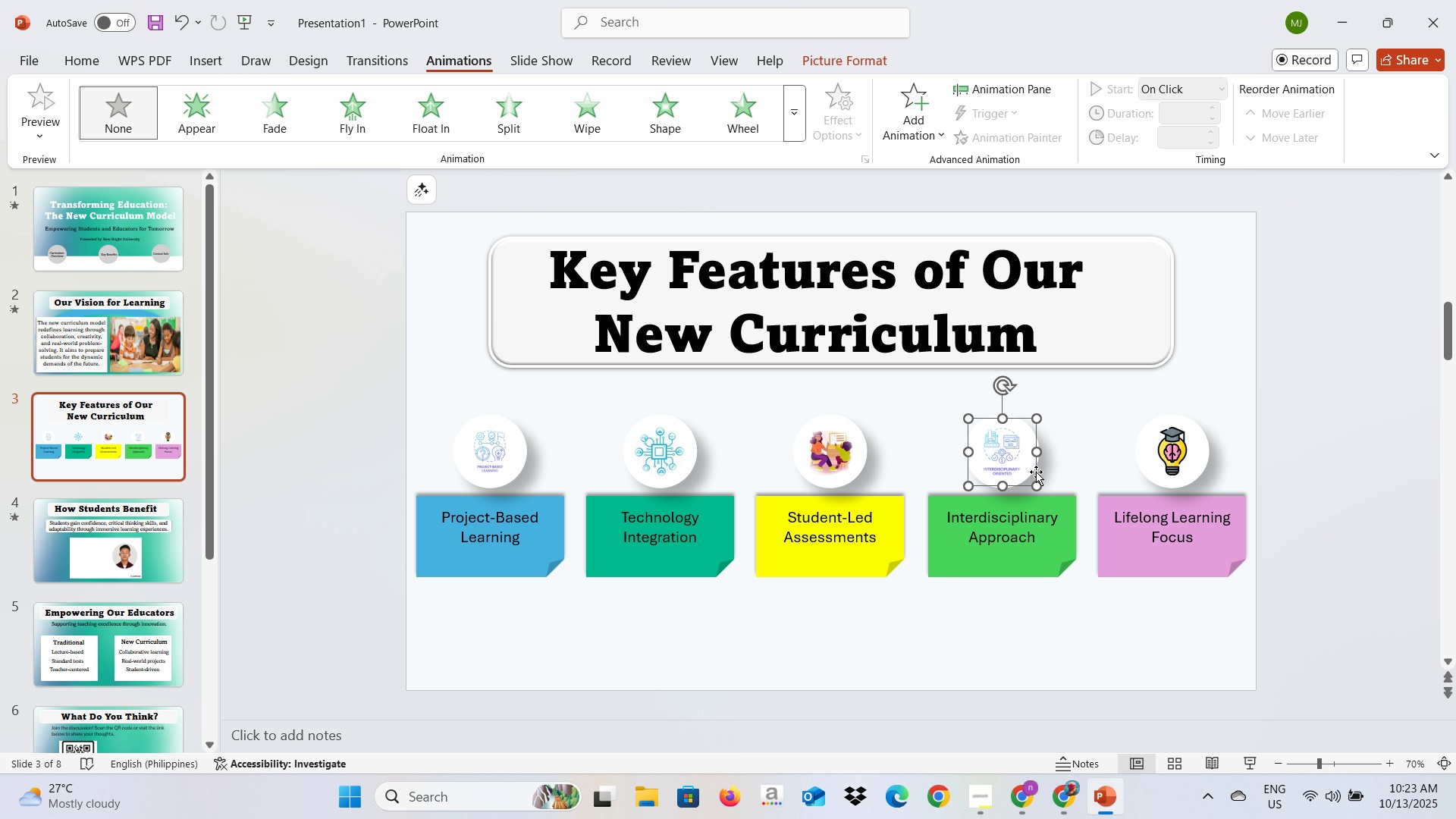 
key(Control+ControlLeft)
 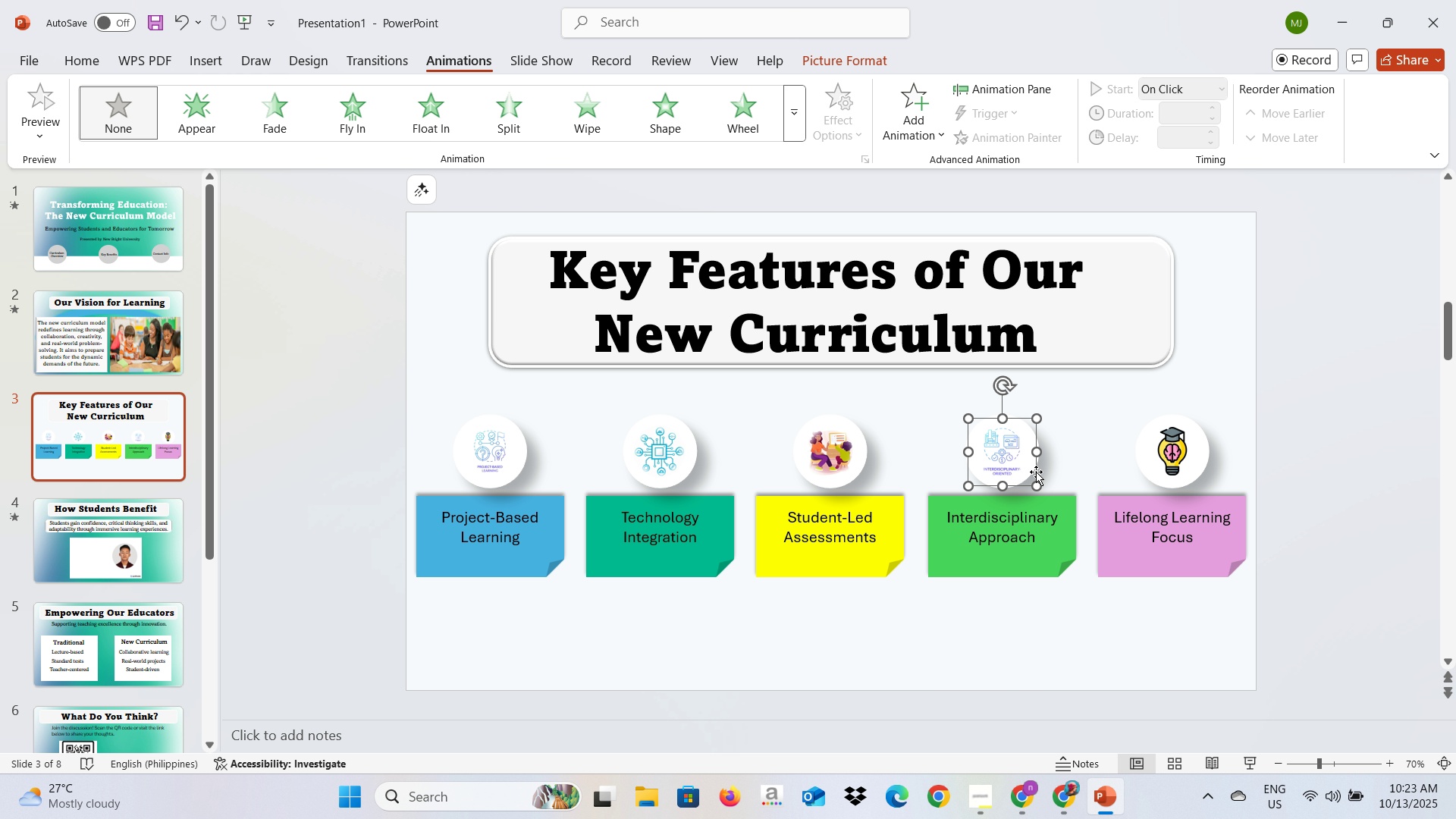 
key(Control+ControlLeft)
 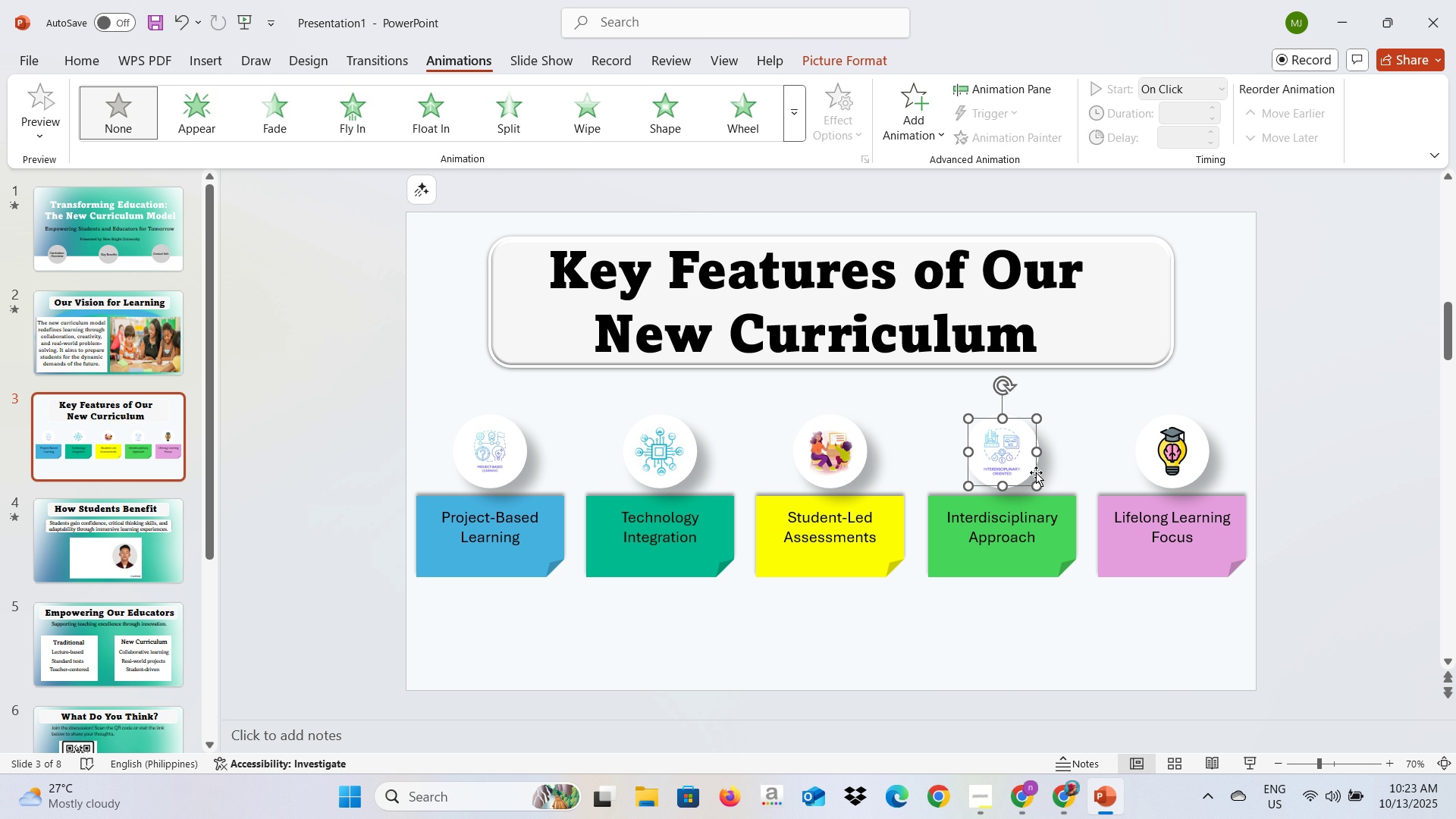 
key(Control+ControlLeft)
 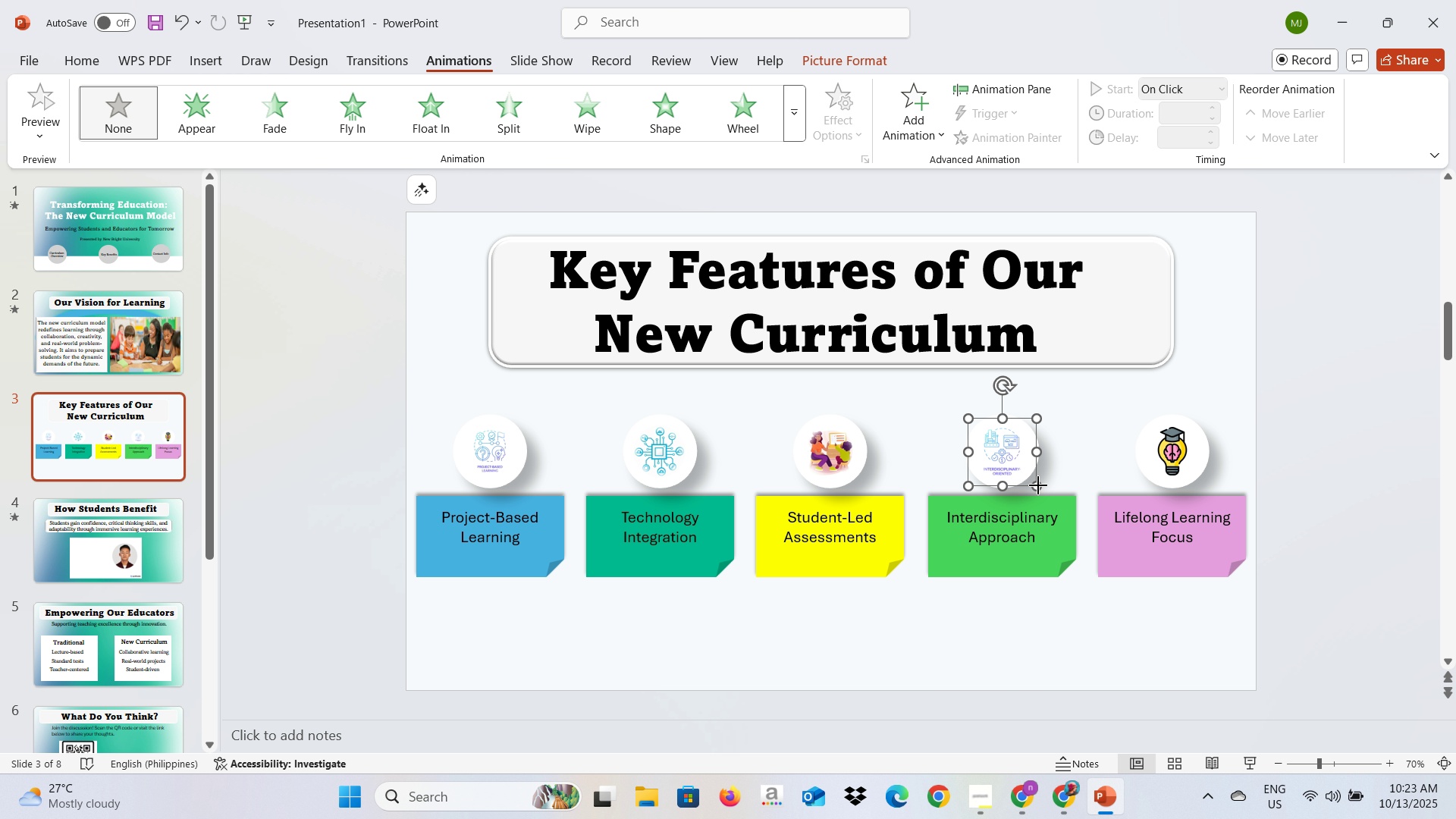 
left_click_drag(start_coordinate=[1038, 485], to_coordinate=[1031, 479])
 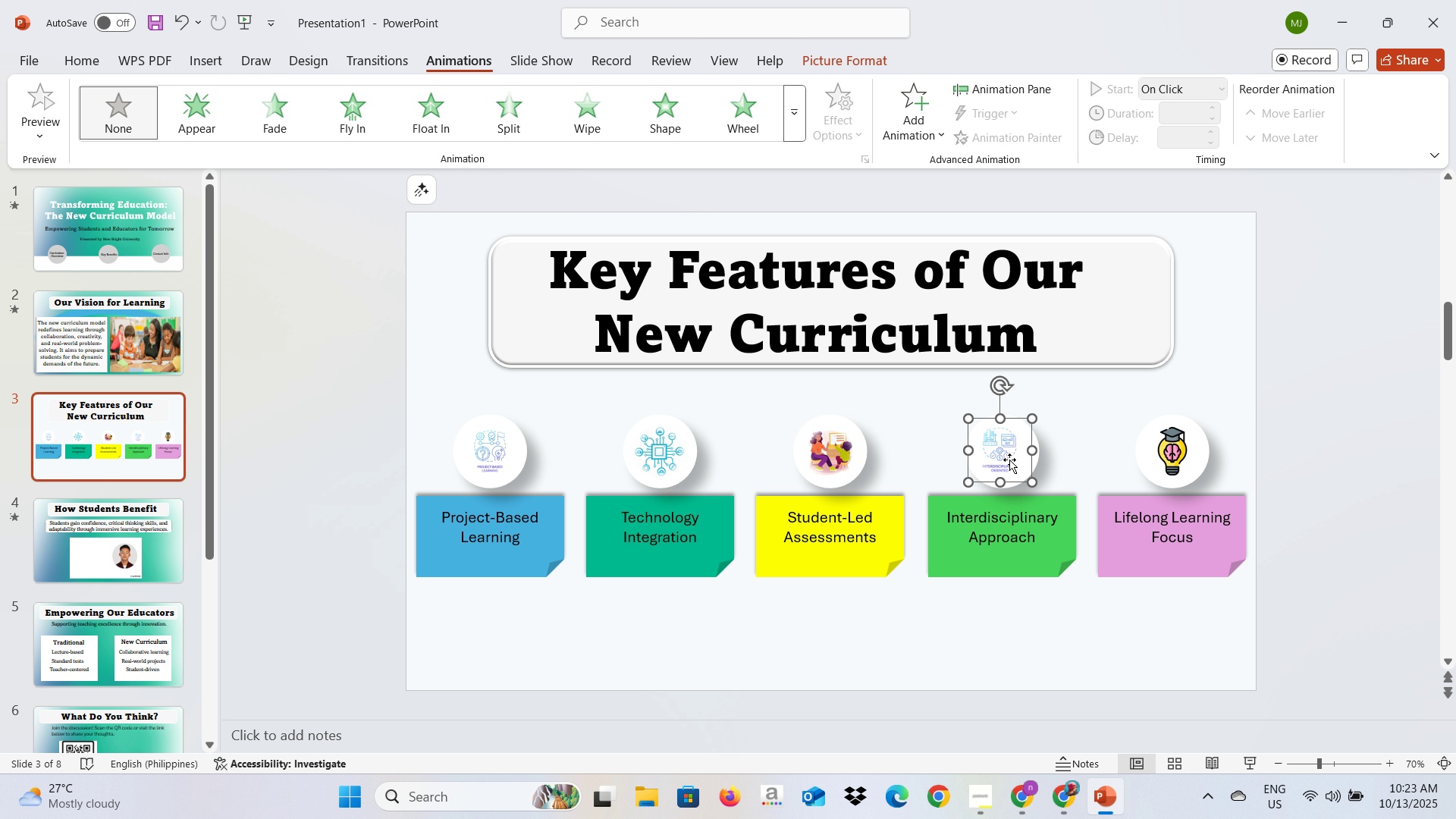 
left_click_drag(start_coordinate=[1009, 460], to_coordinate=[1012, 463])
 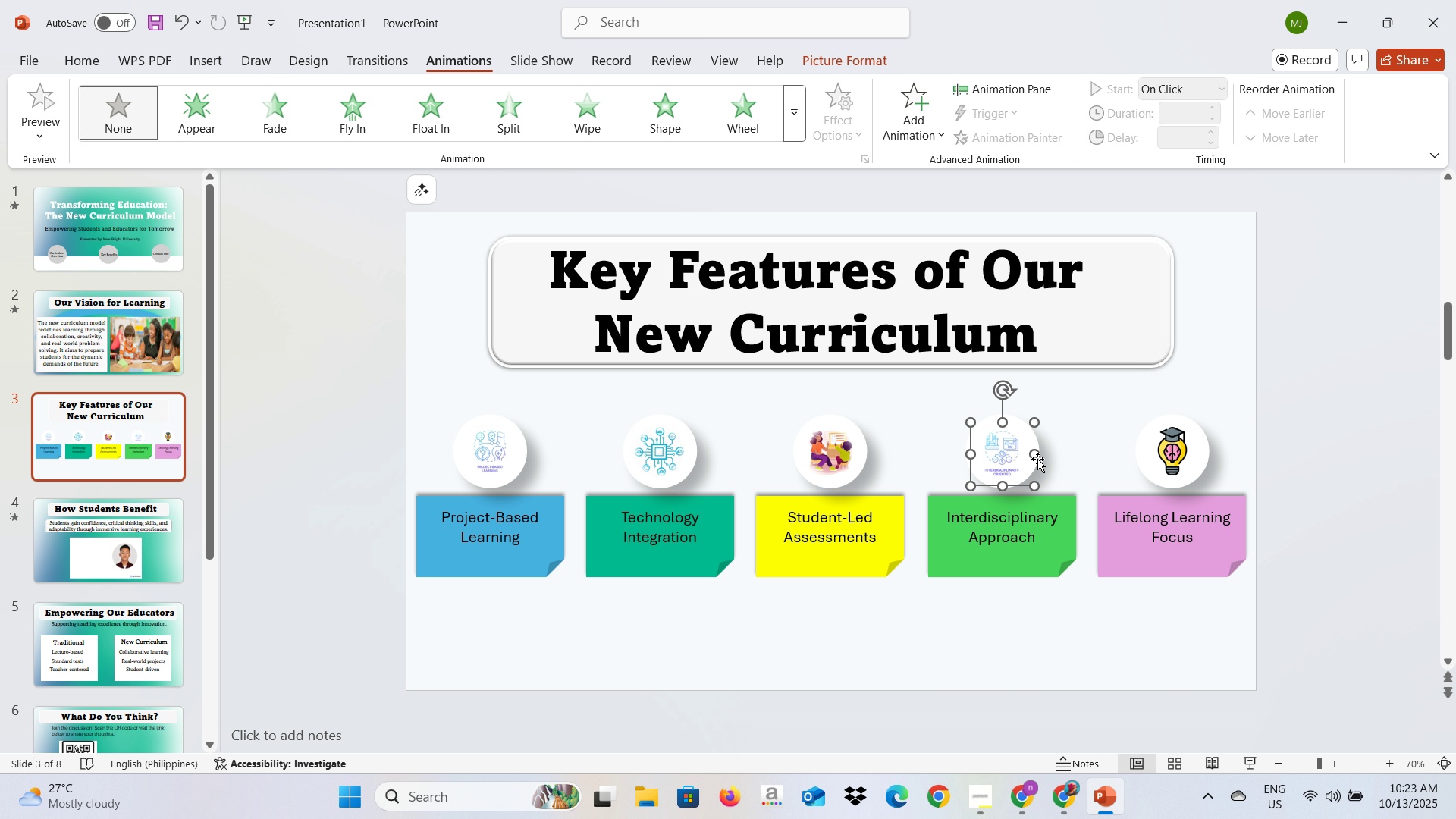 
hold_key(key=ControlLeft, duration=1.53)
left_click([1040, 451])
 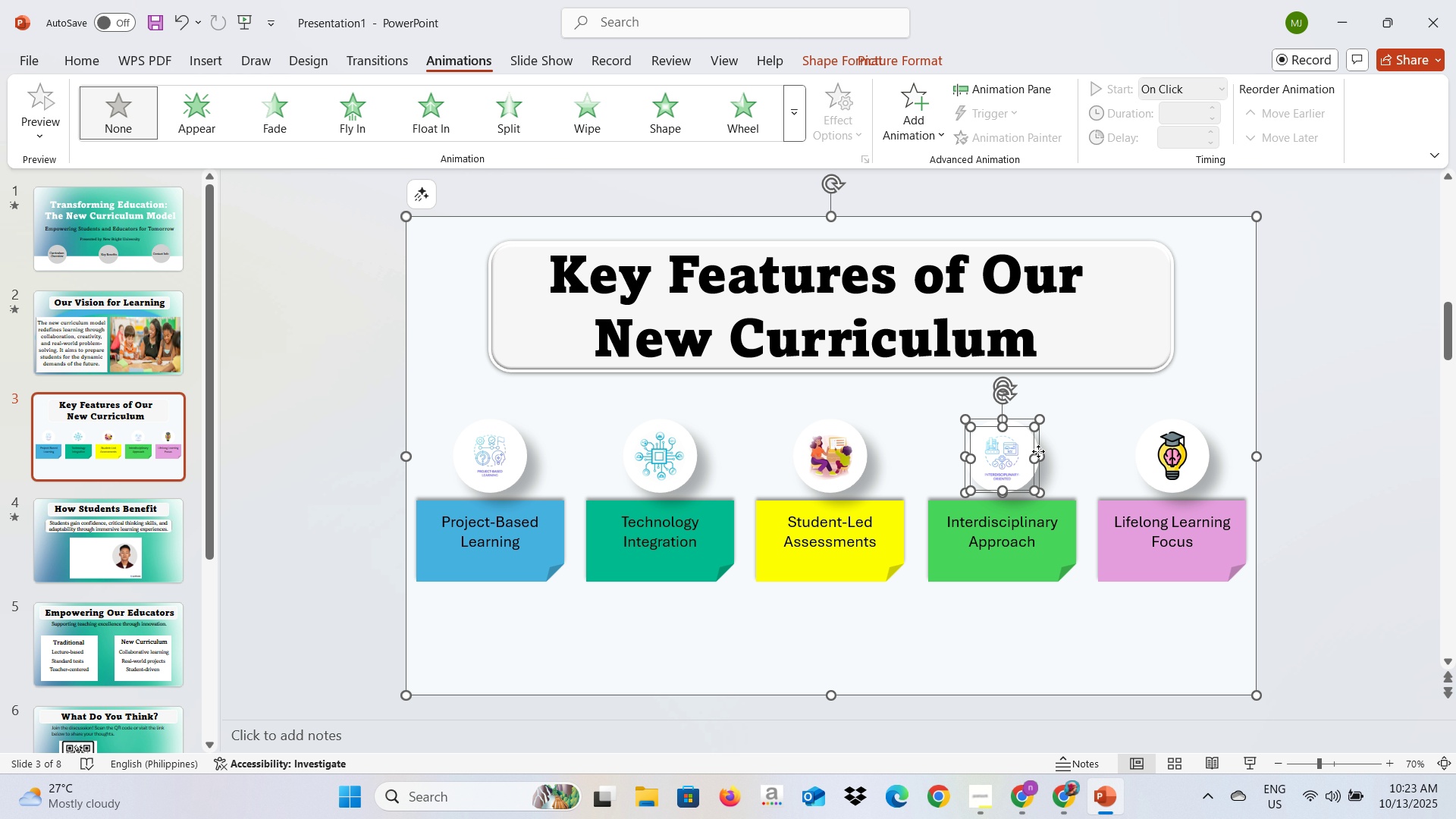 
left_click([1038, 451])
 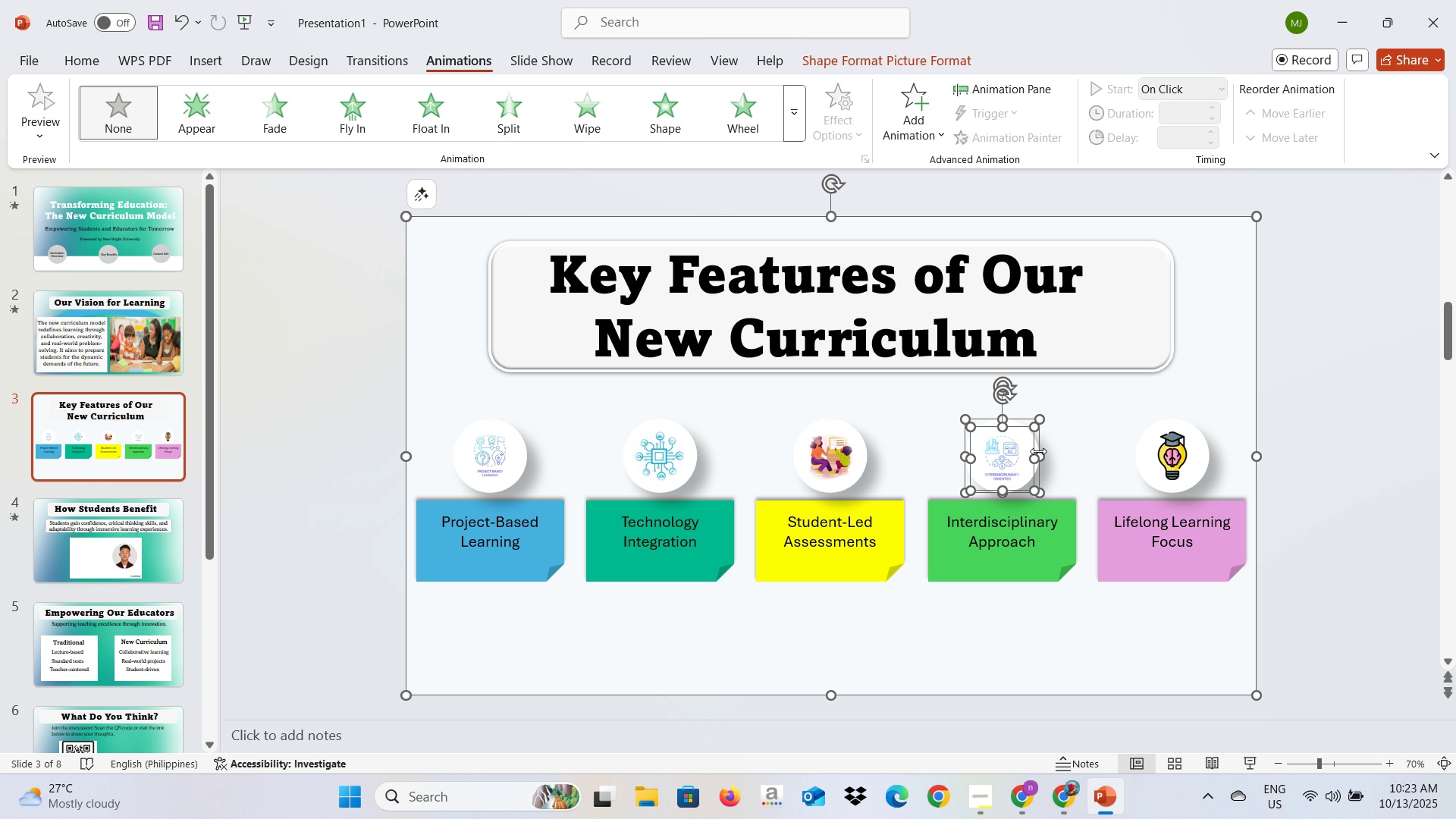 
hold_key(key=ControlLeft, duration=0.58)
 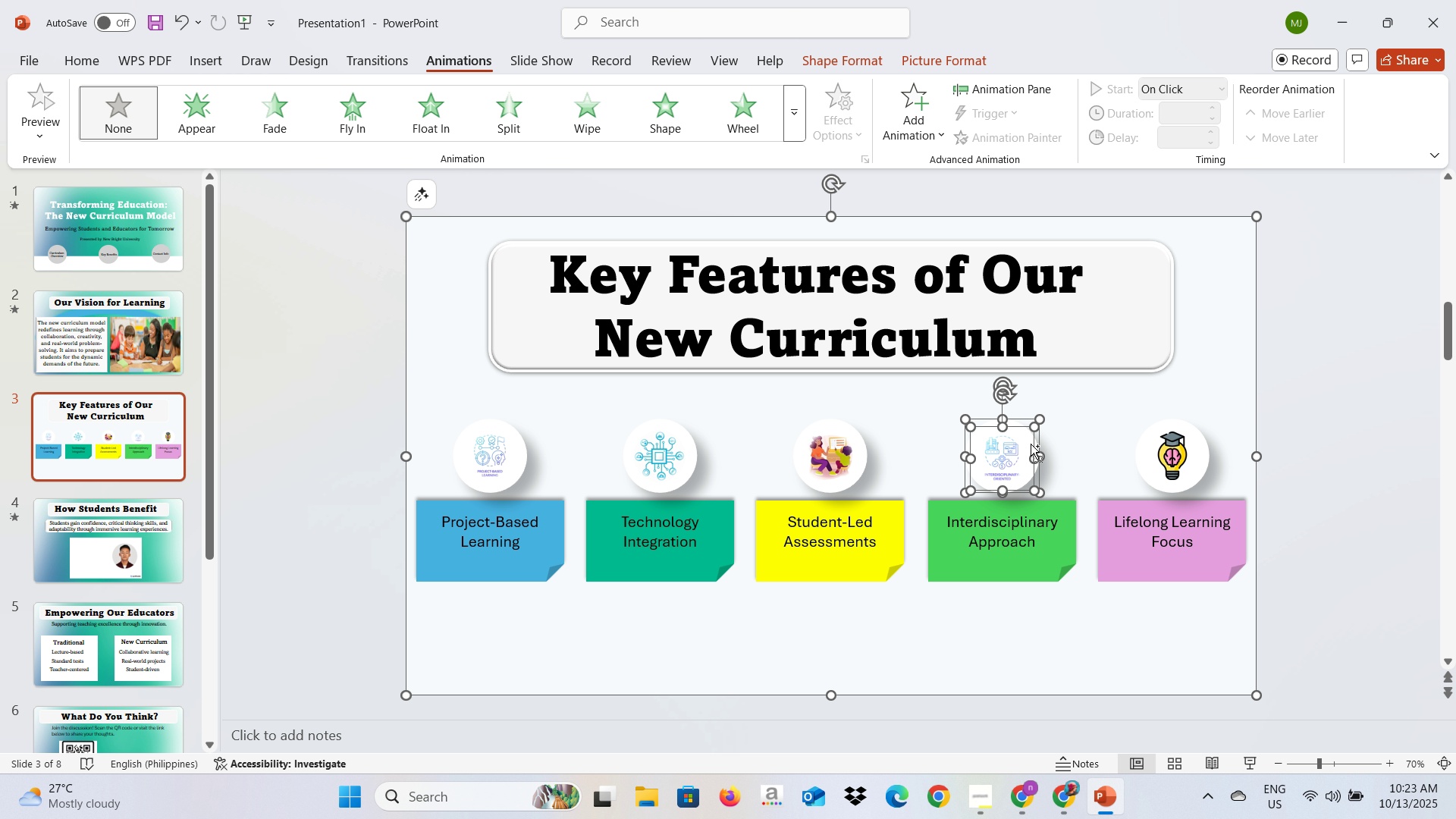 
hold_key(key=ControlLeft, duration=0.83)
left_click([1065, 433])
 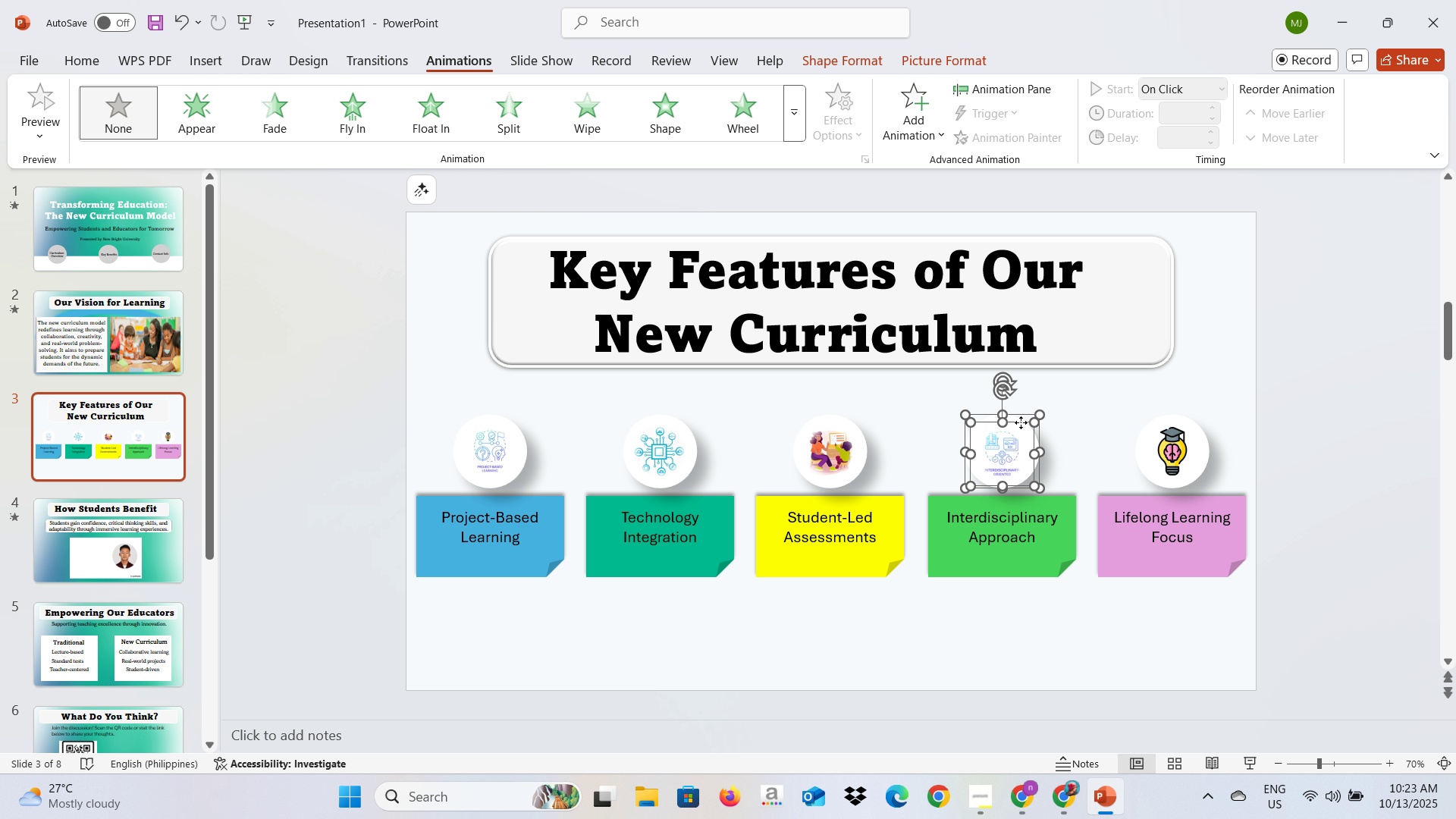 
right_click([1021, 422])
 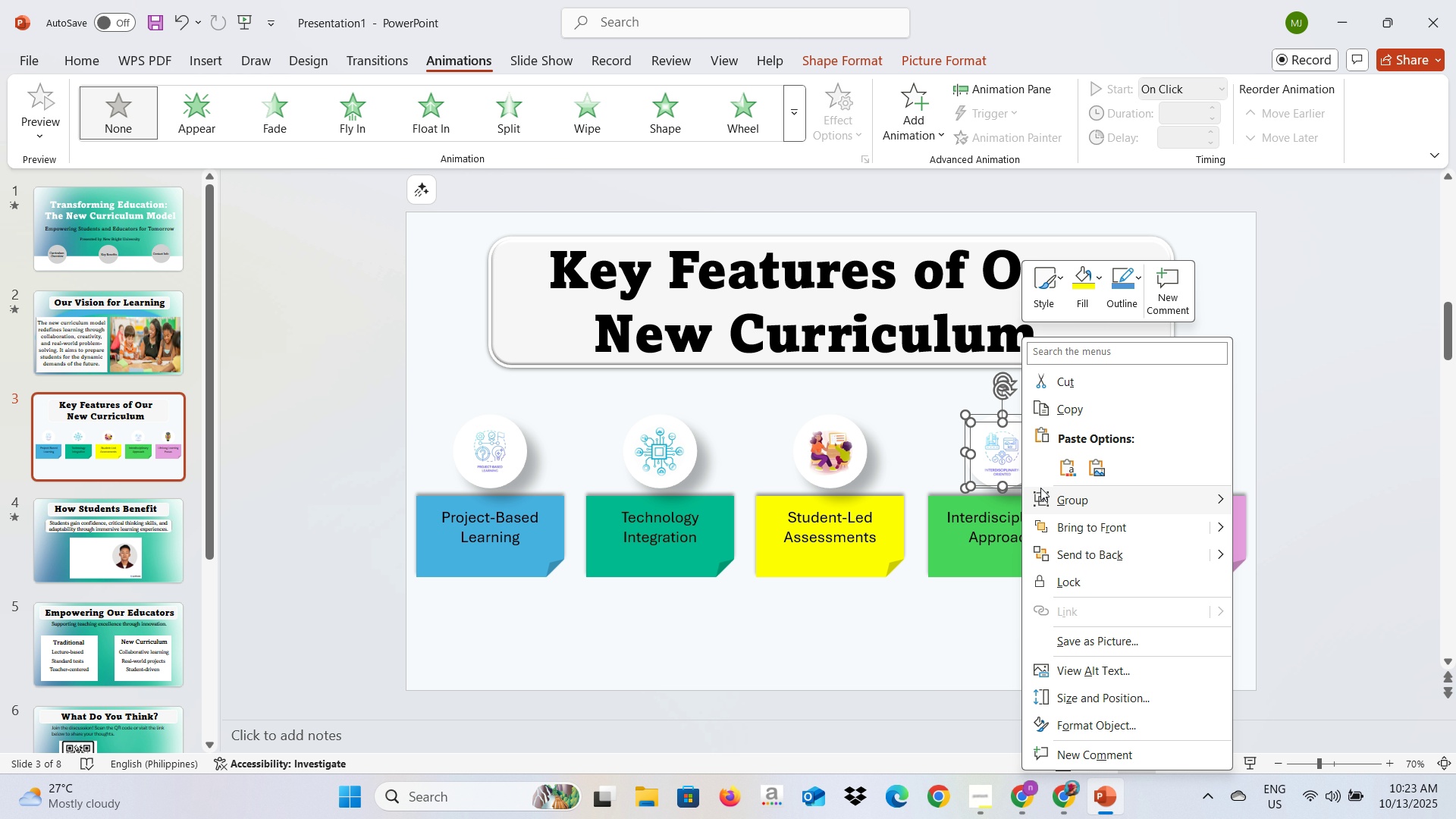 
left_click([1040, 488])
 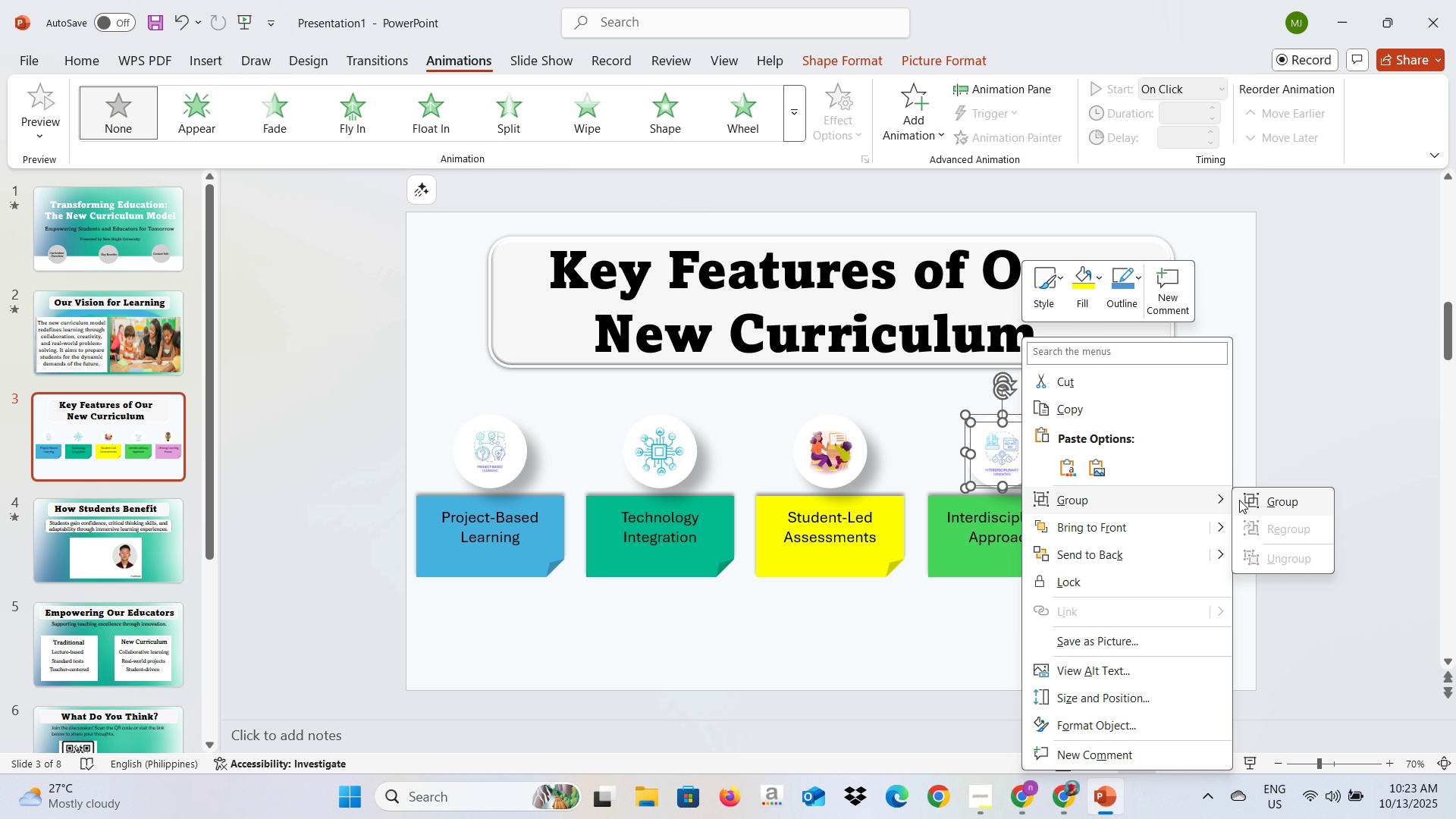 
left_click([1239, 500])
 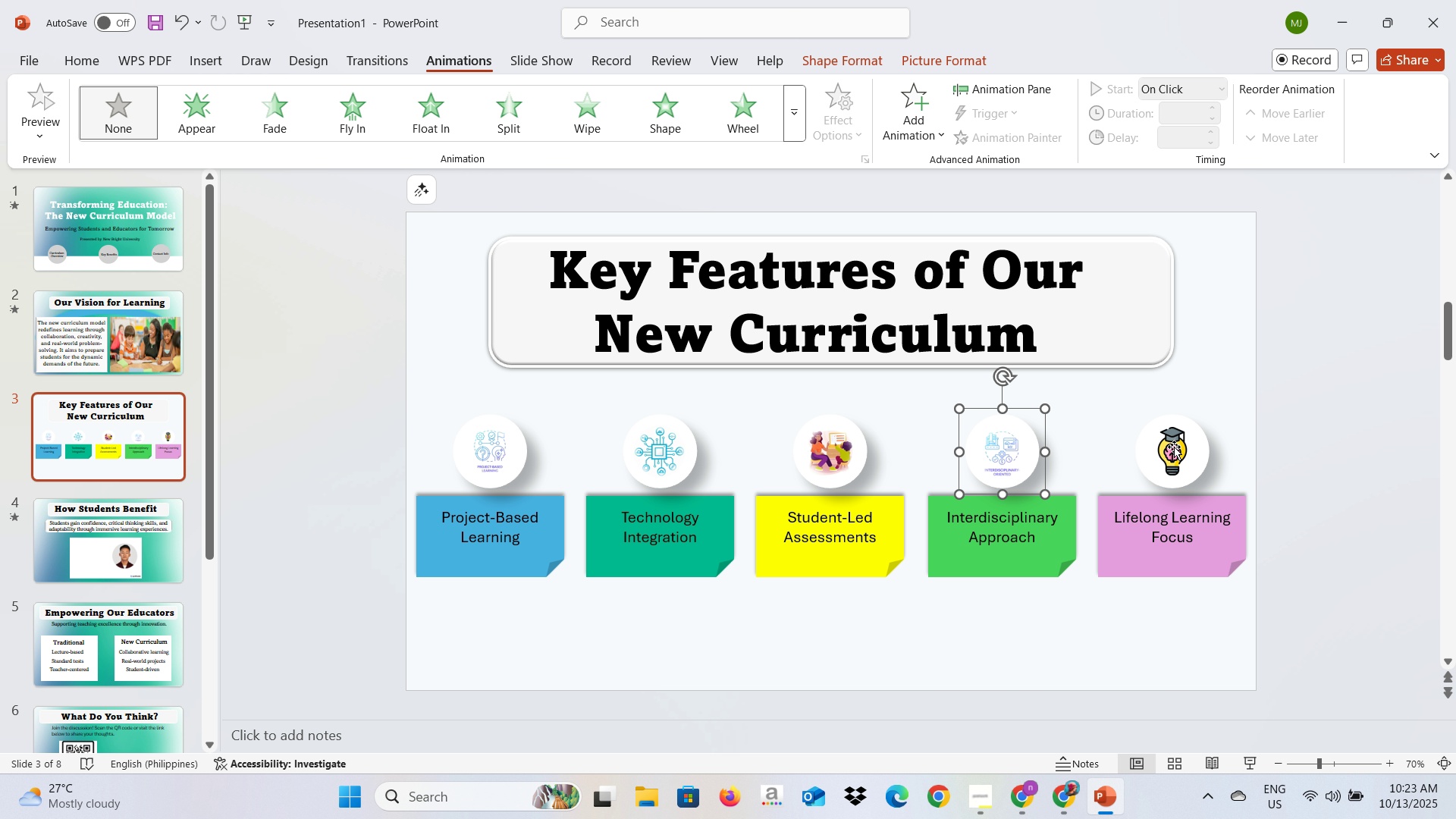 
left_click([1174, 447])
 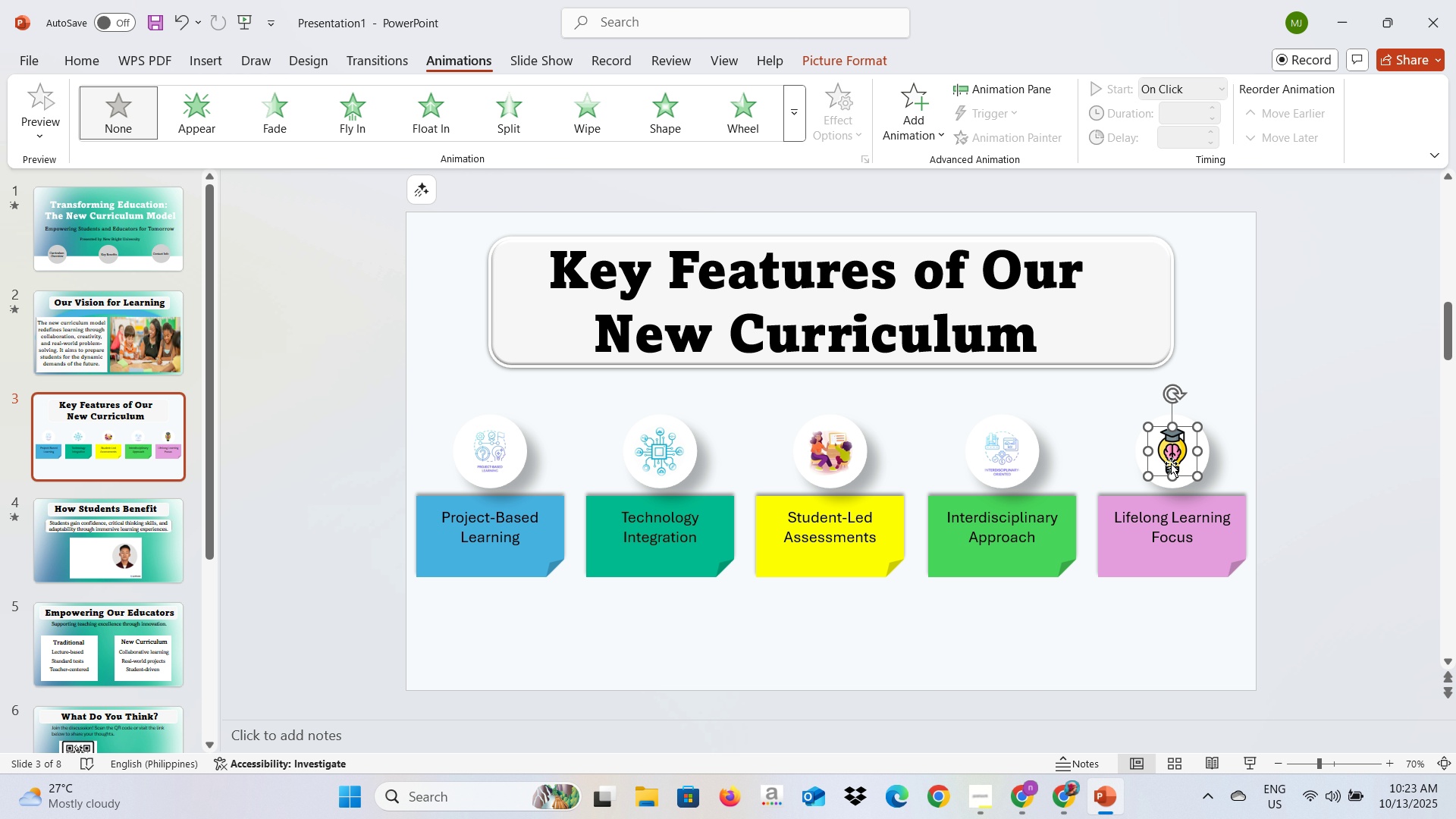 
hold_key(key=ControlLeft, duration=0.86)
left_click([1178, 484])
 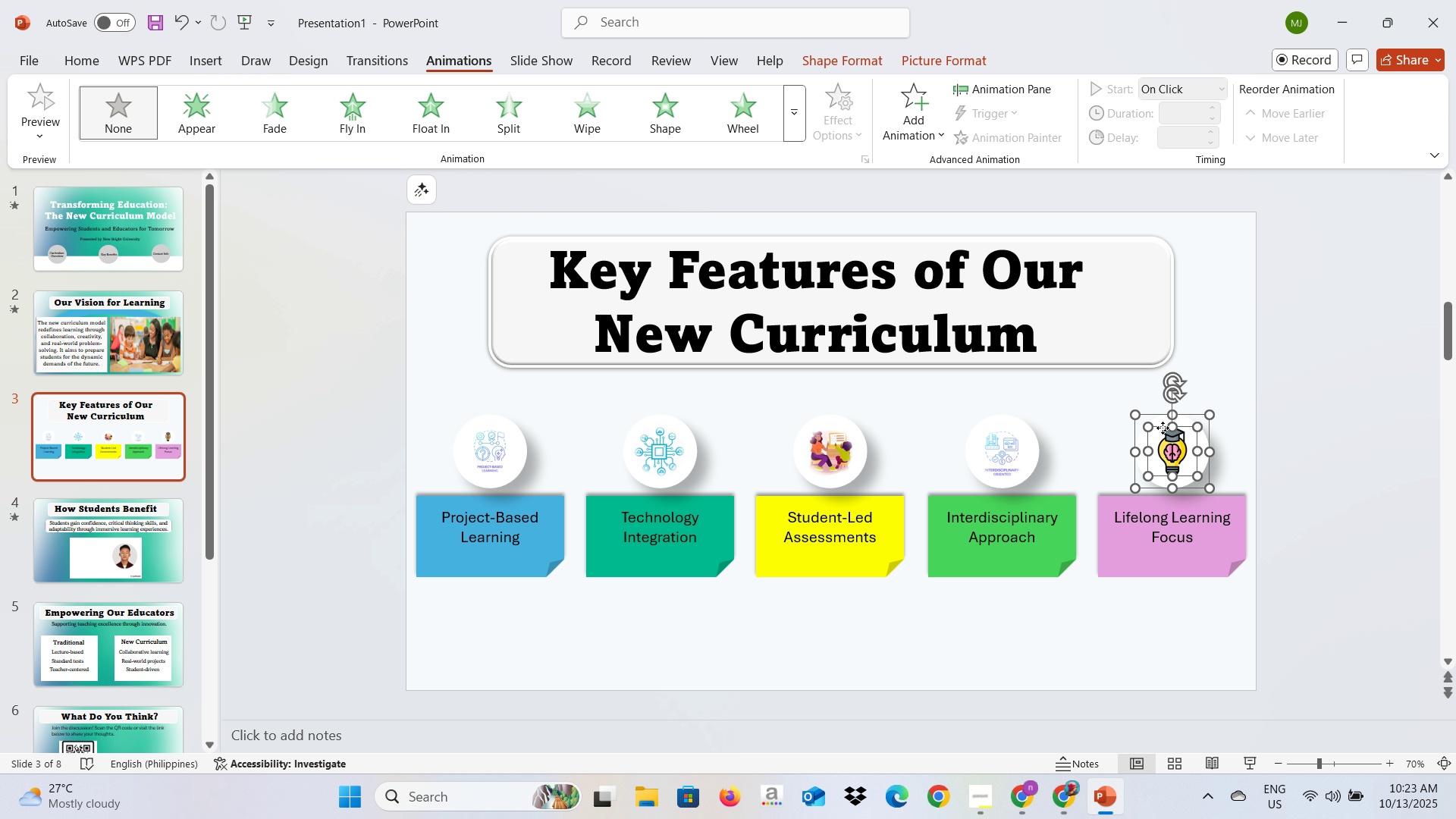 
right_click([1163, 428])
 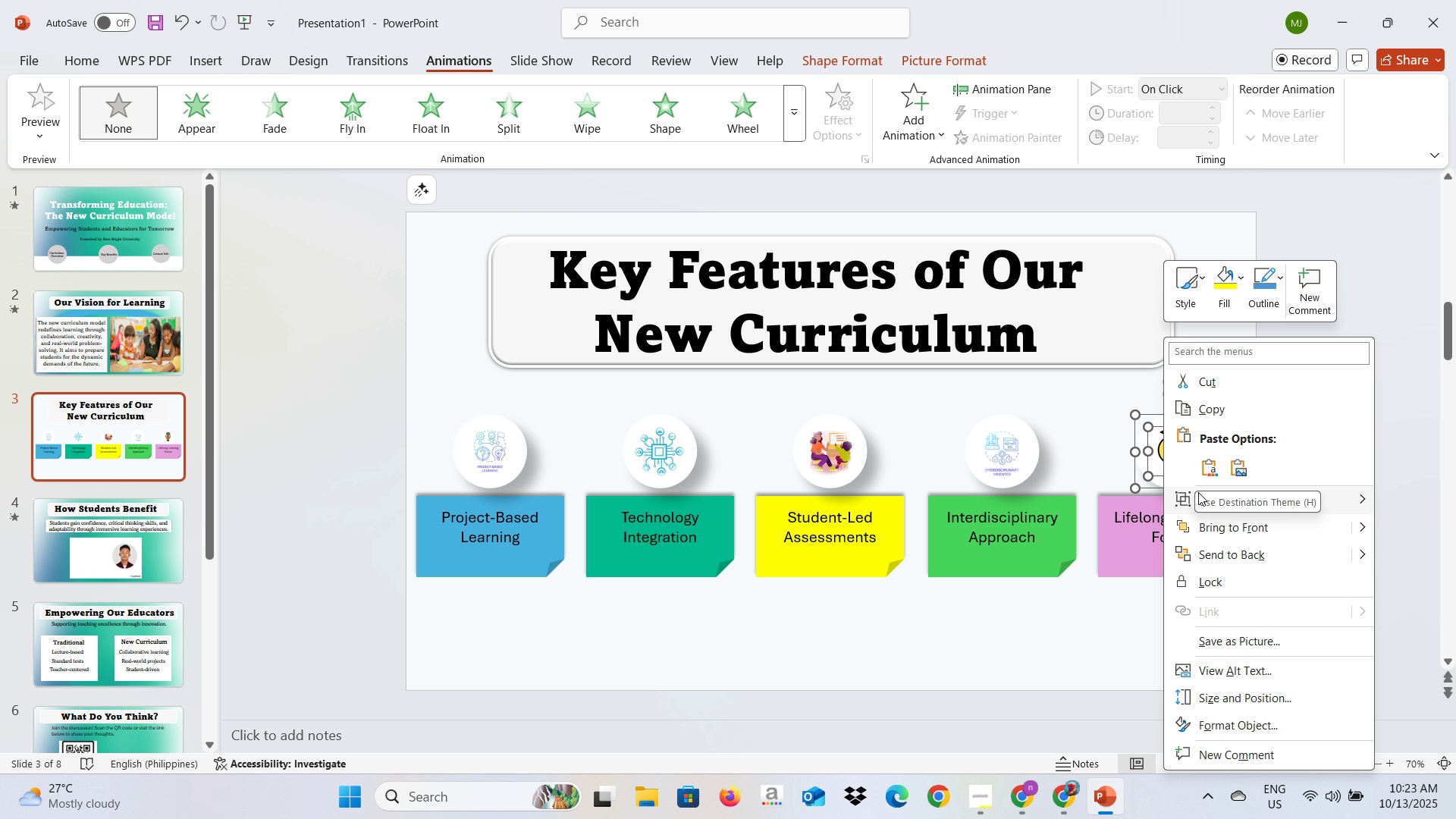 
left_click([1198, 492])
 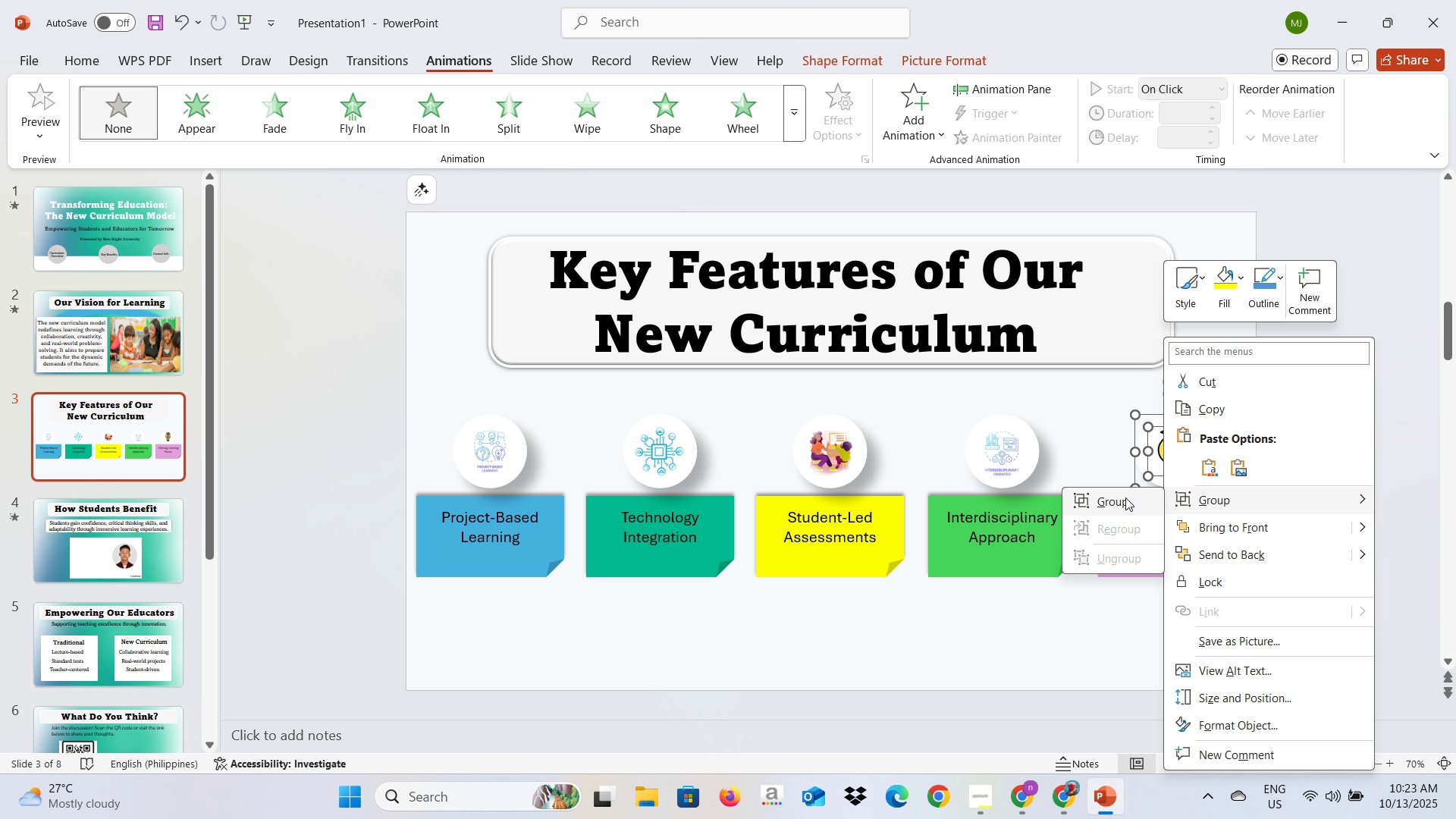 
left_click([1125, 497])
 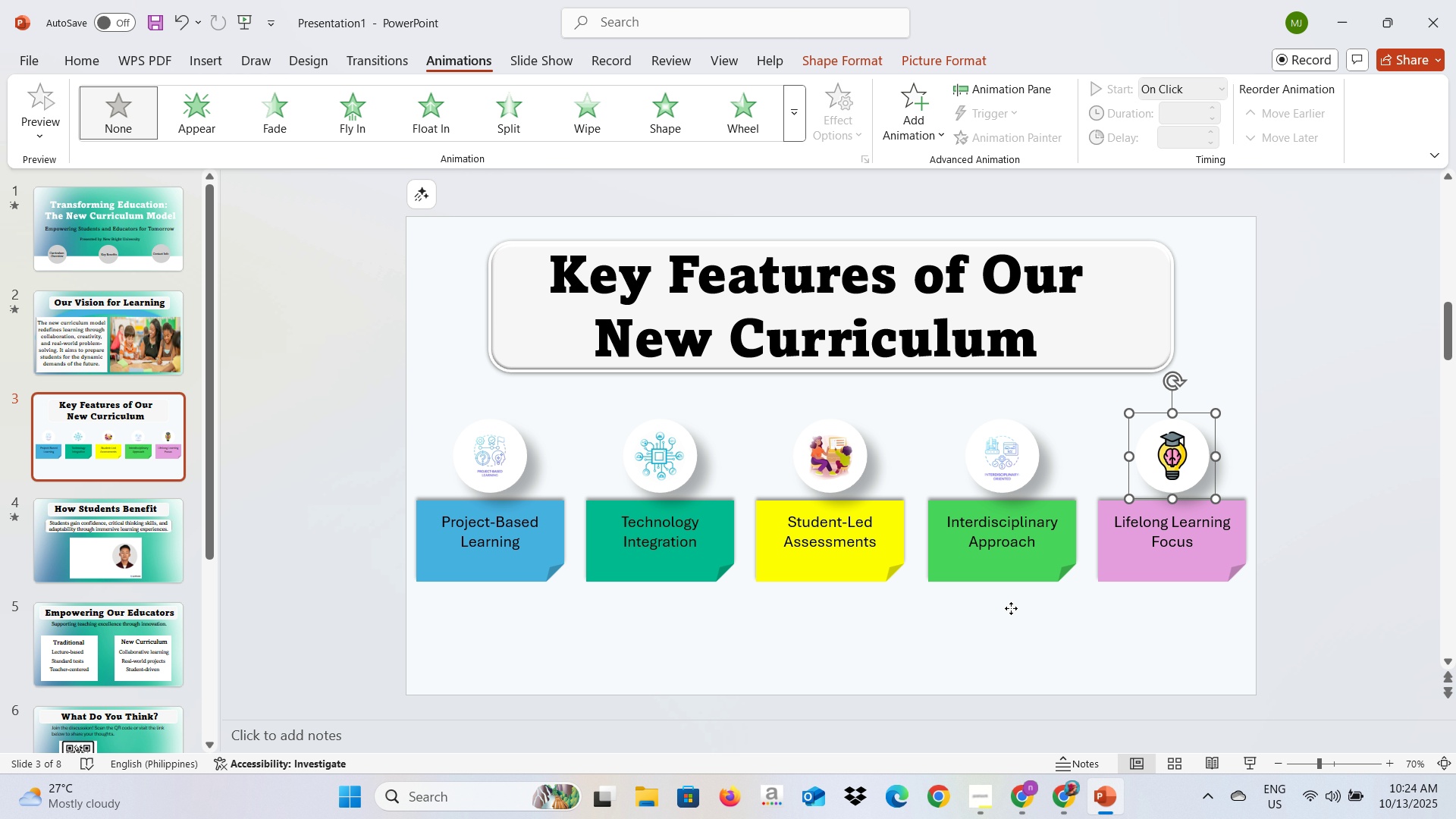 
left_click([1011, 608])
 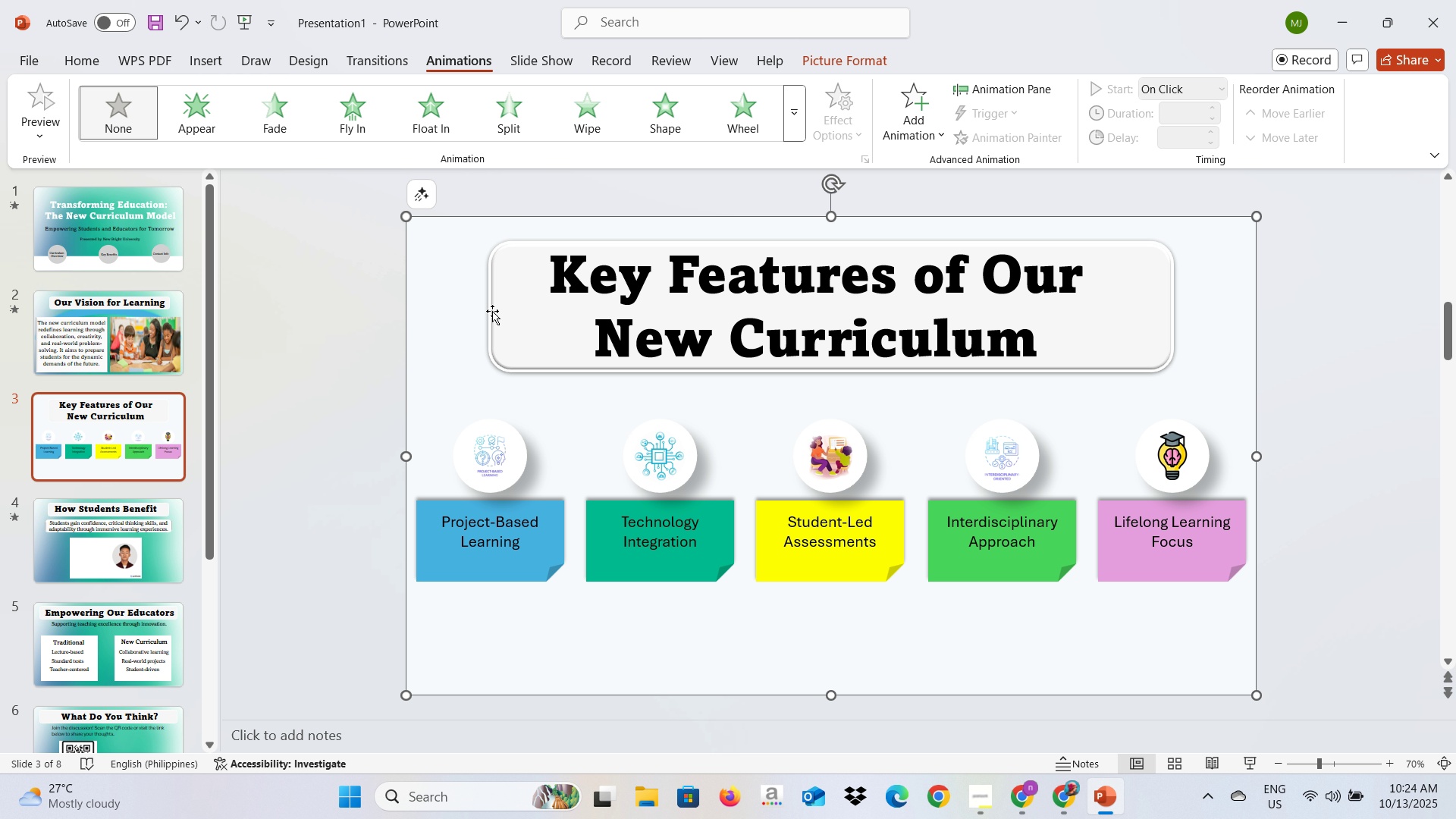 
left_click([530, 284])
 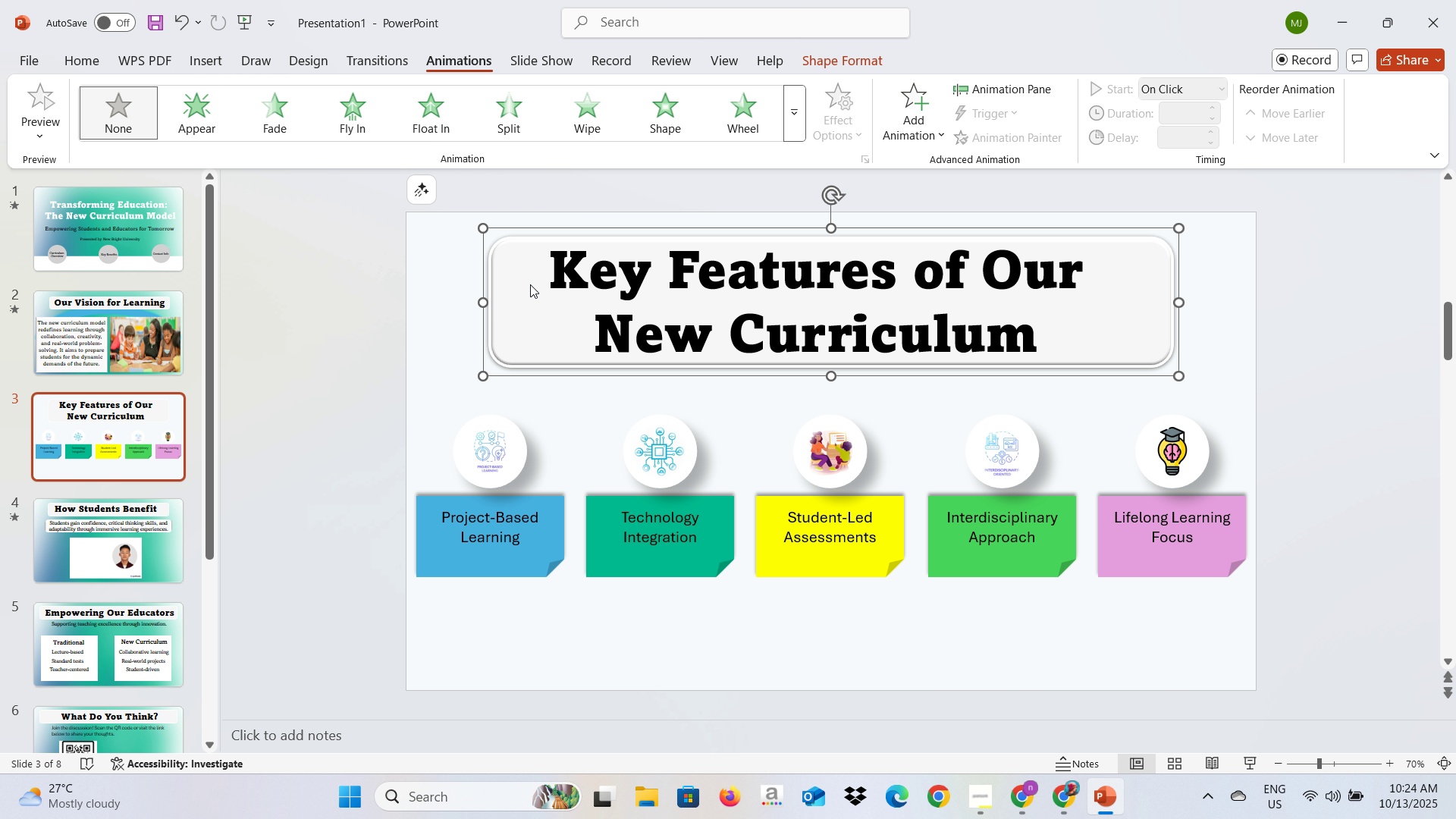 
key(Alt+AltLeft)
 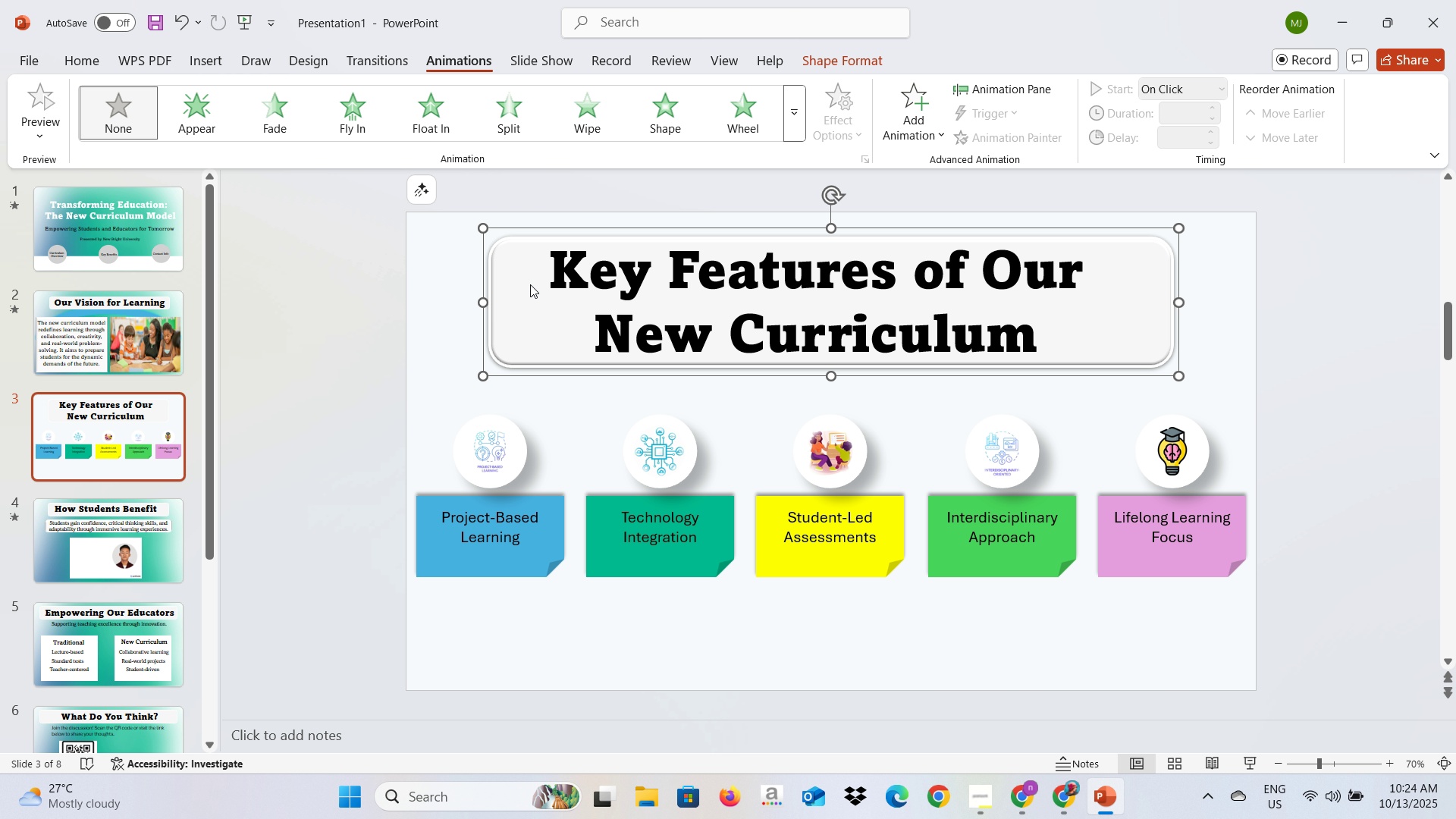 
key(Alt+Tab)
 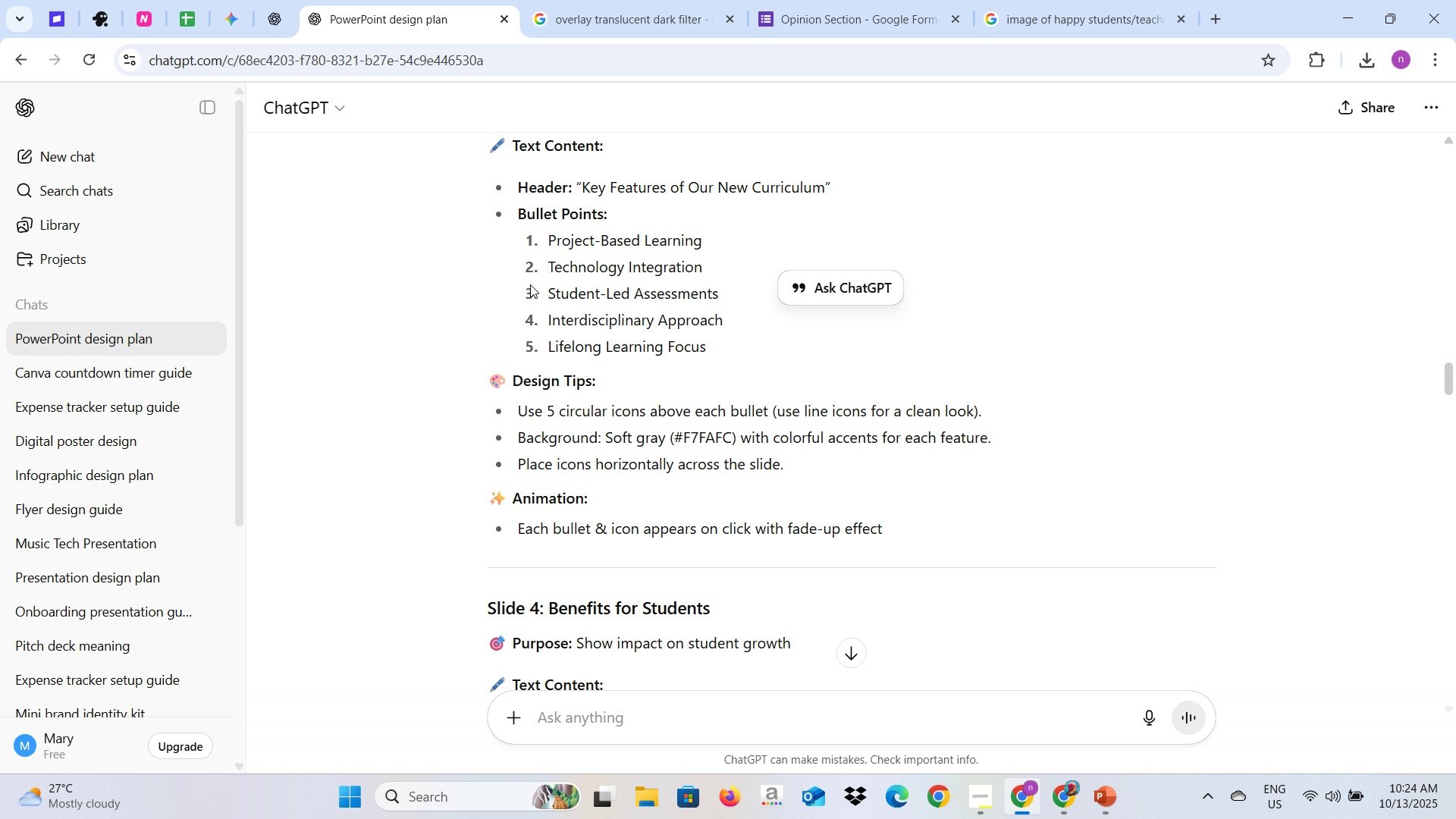 
key(Alt+AltLeft)
 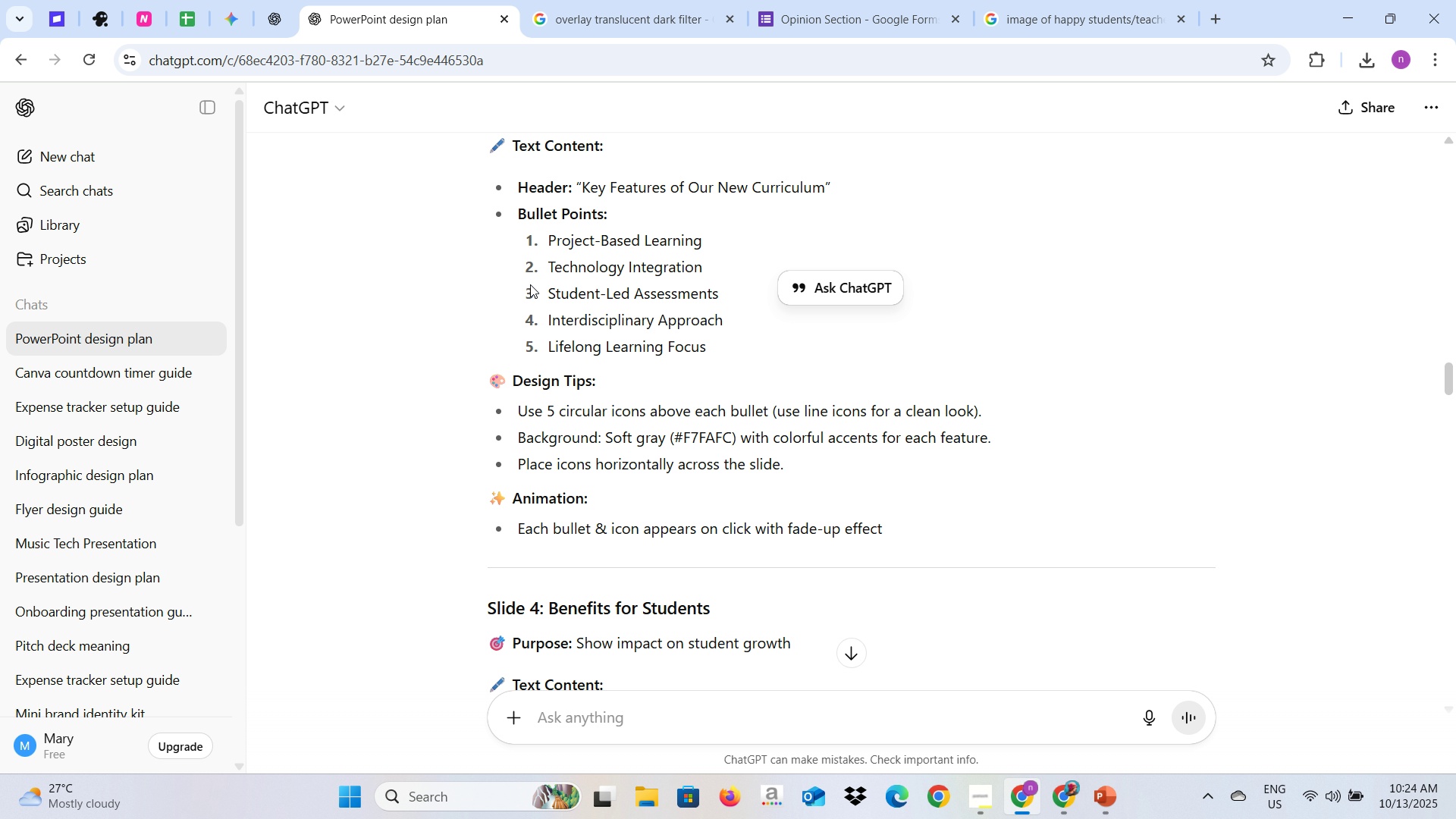 
key(Alt+Tab)
 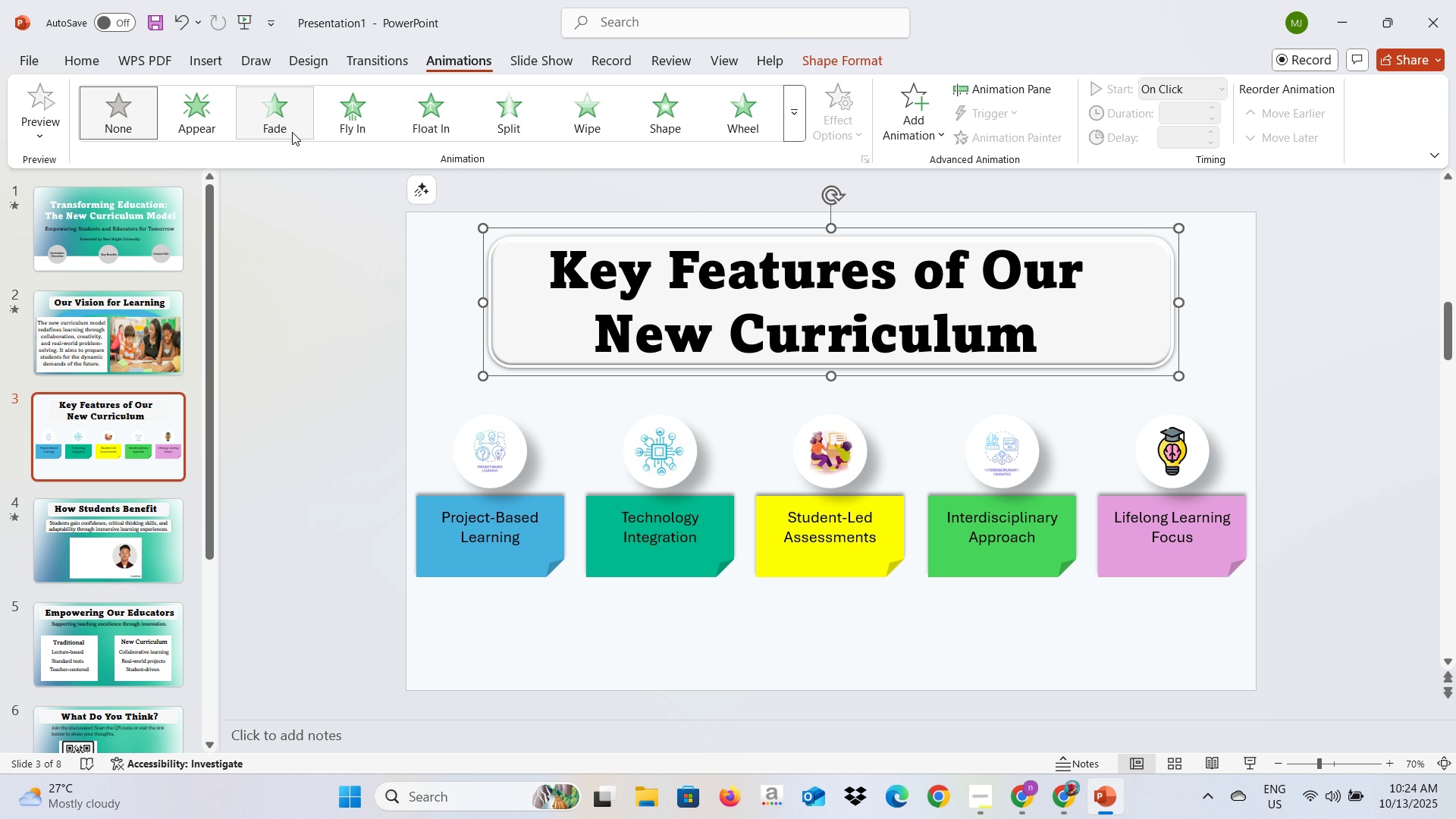 
left_click([282, 130])
 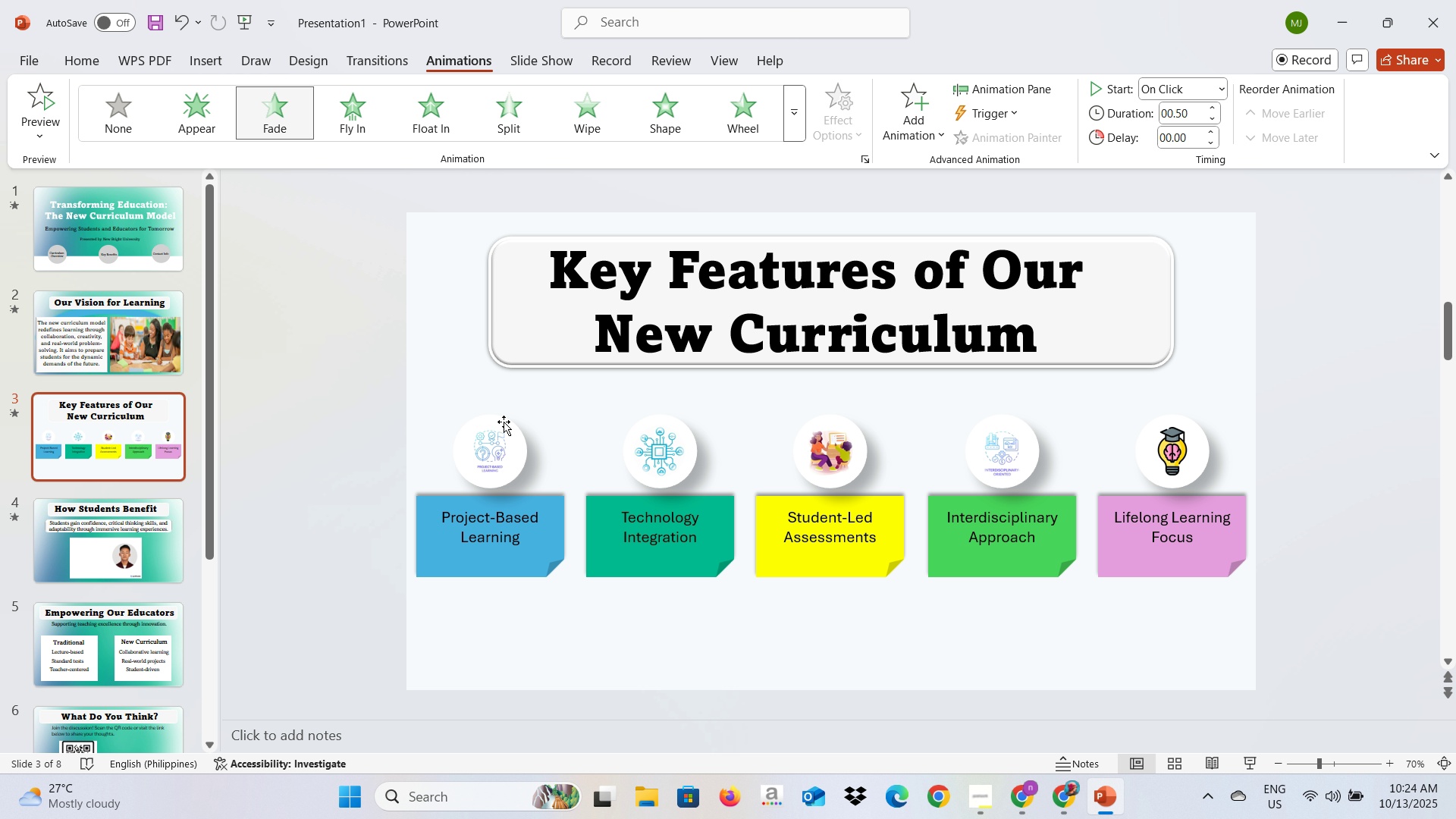 
left_click([504, 422])
 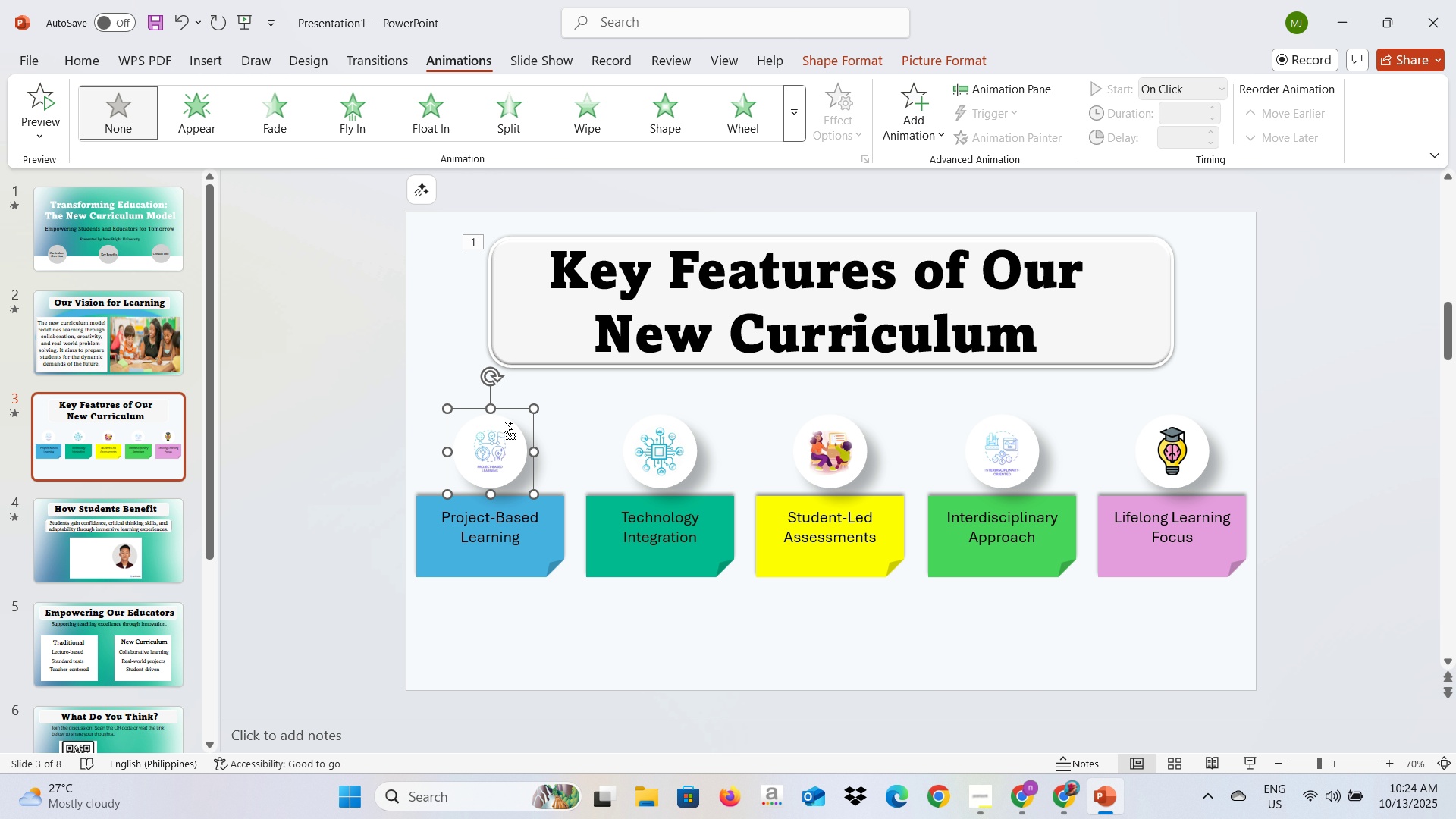 
hold_key(key=ControlLeft, duration=0.31)
 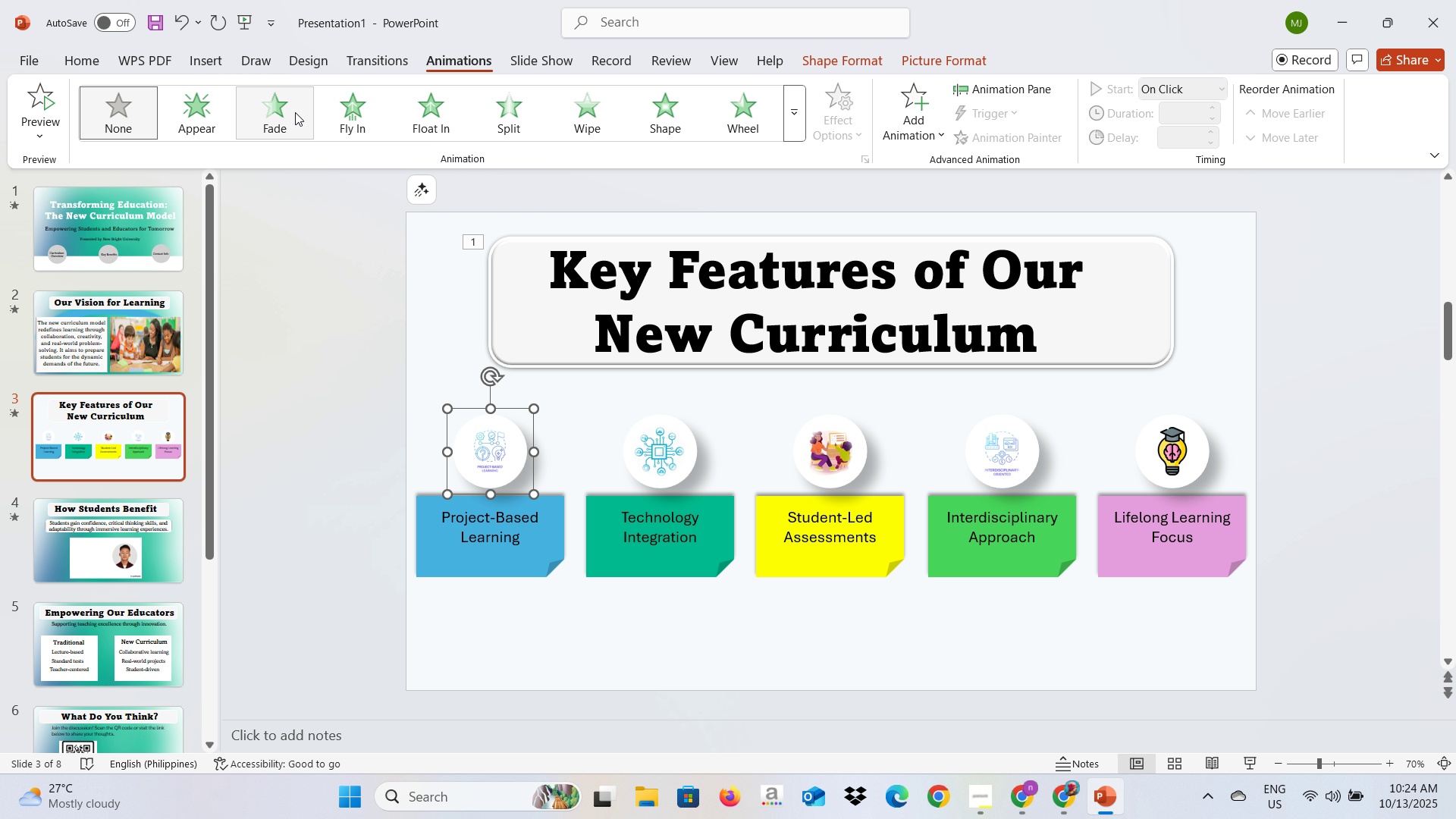 
left_click([295, 112])
 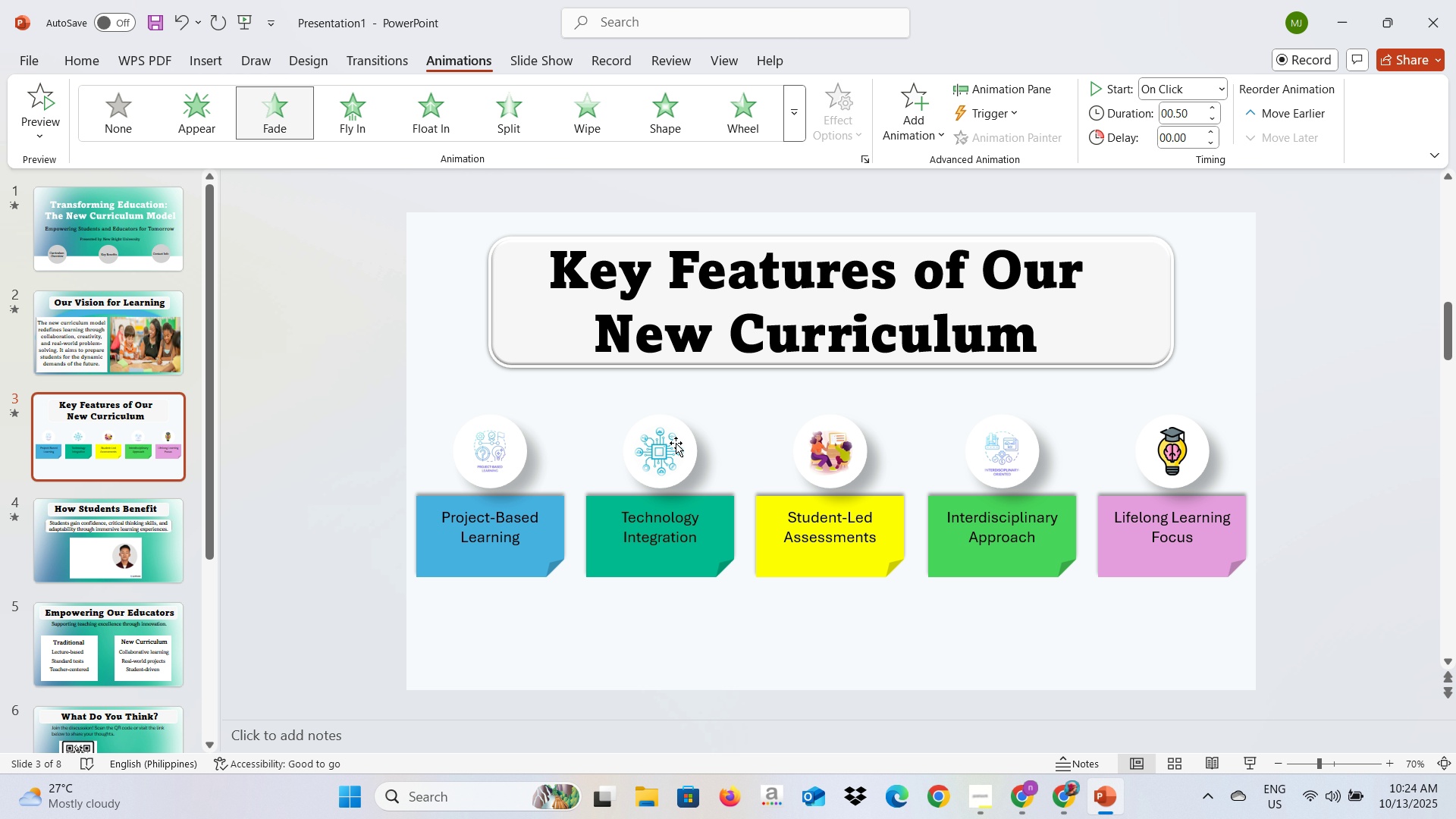 
left_click([676, 443])
 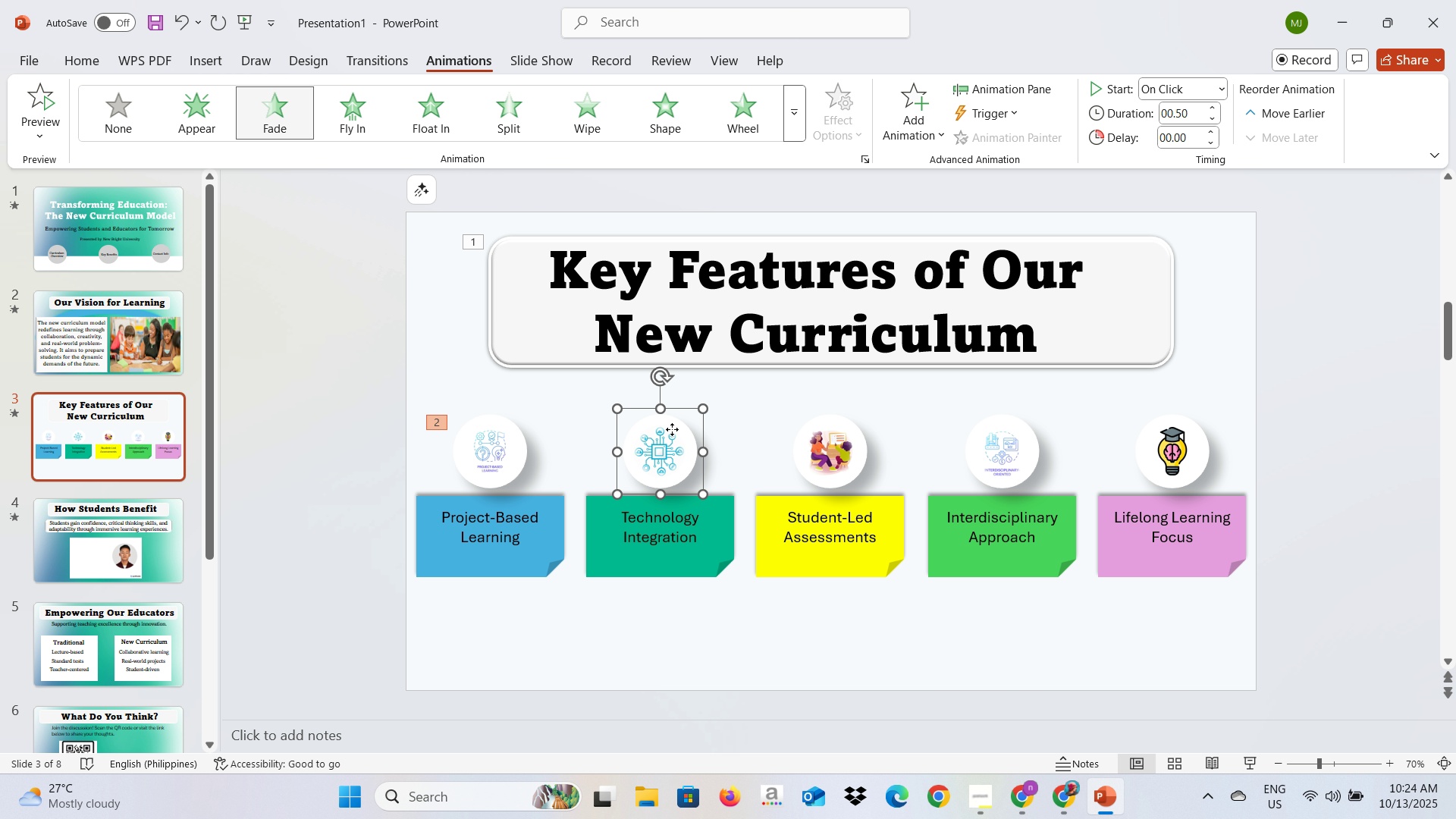 
left_click([672, 429])
 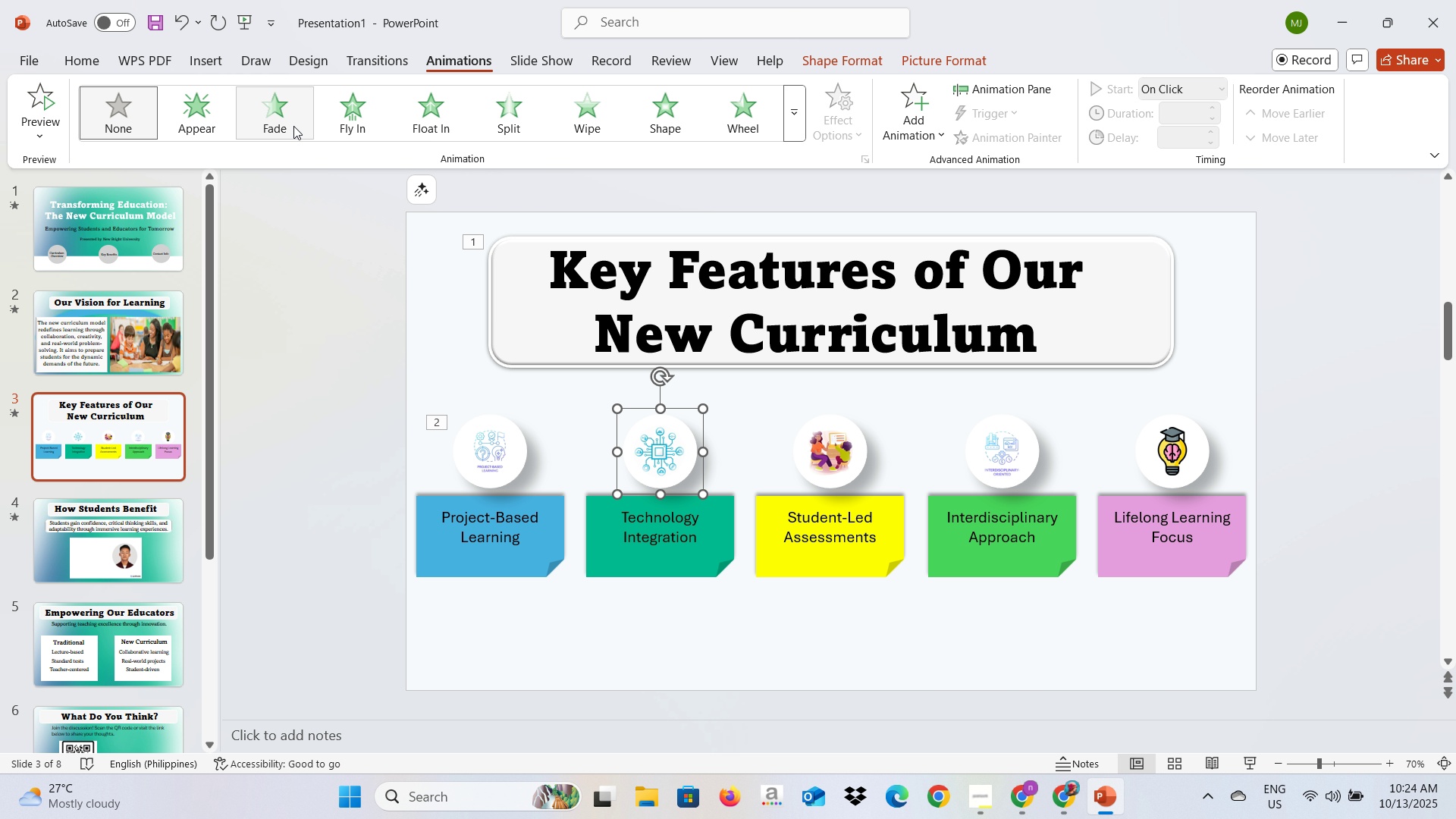 
left_click([290, 121])
 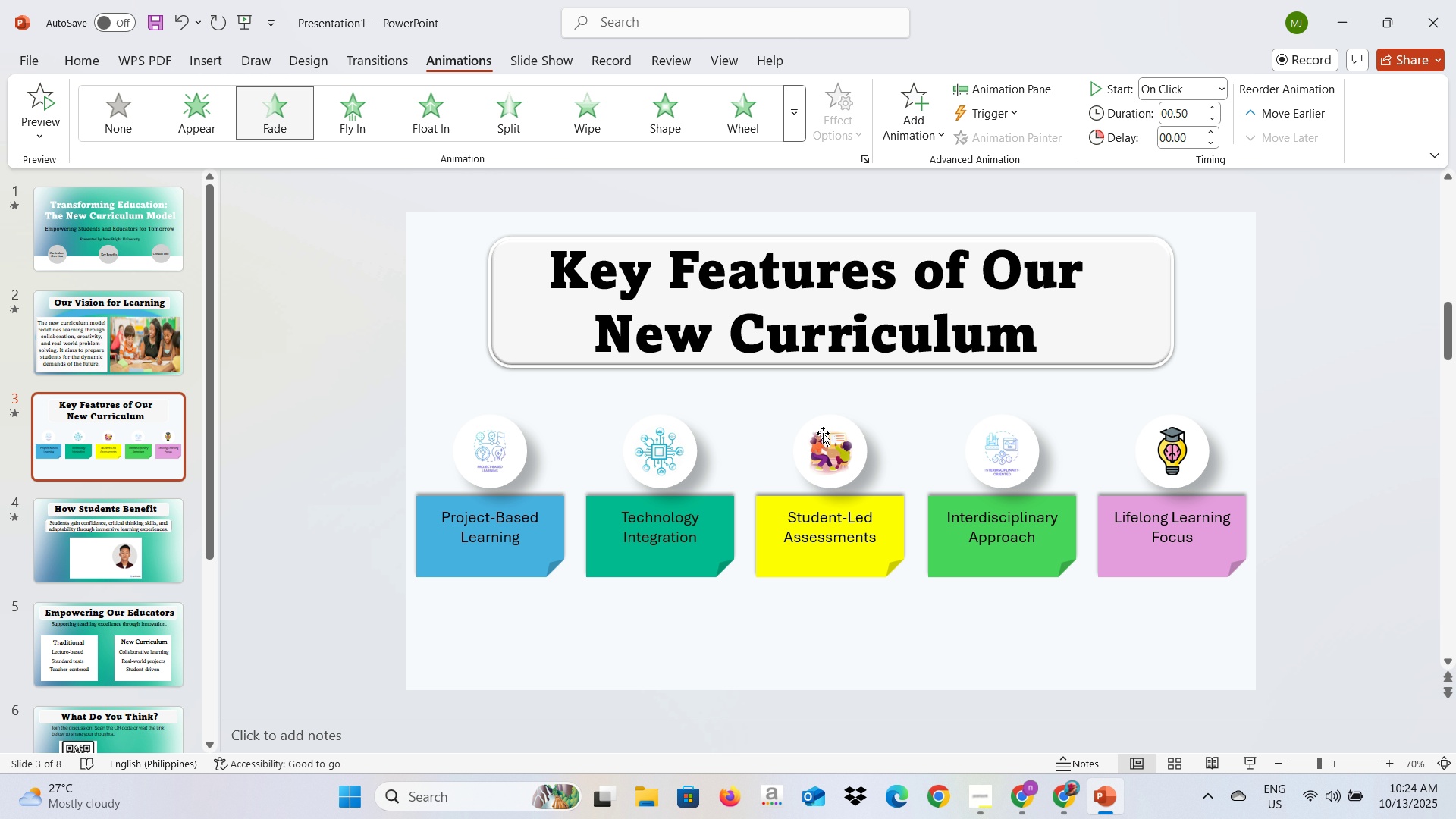 
left_click([823, 433])
 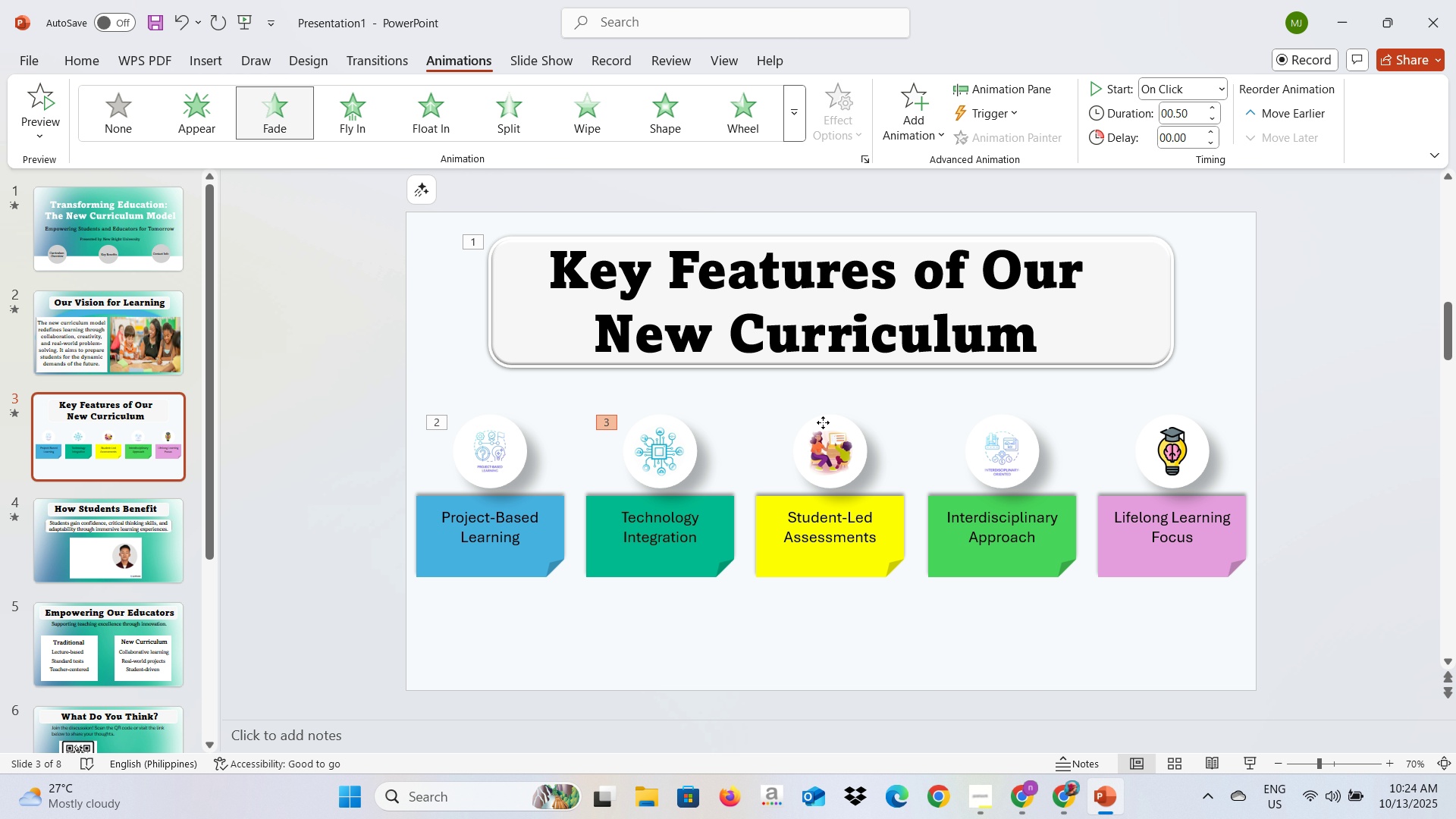 
left_click([823, 422])
 